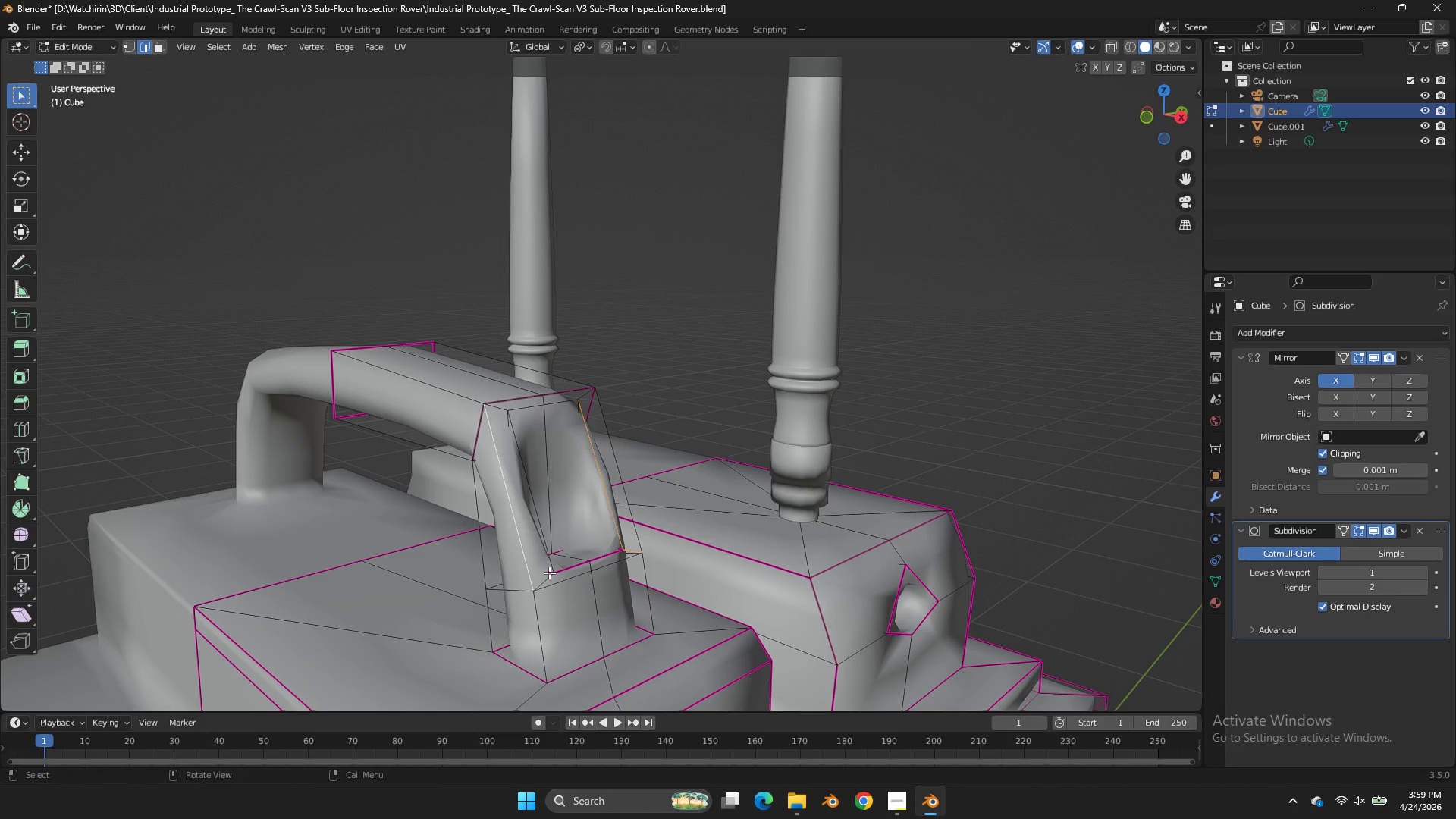 
key(Control+ControlLeft)
 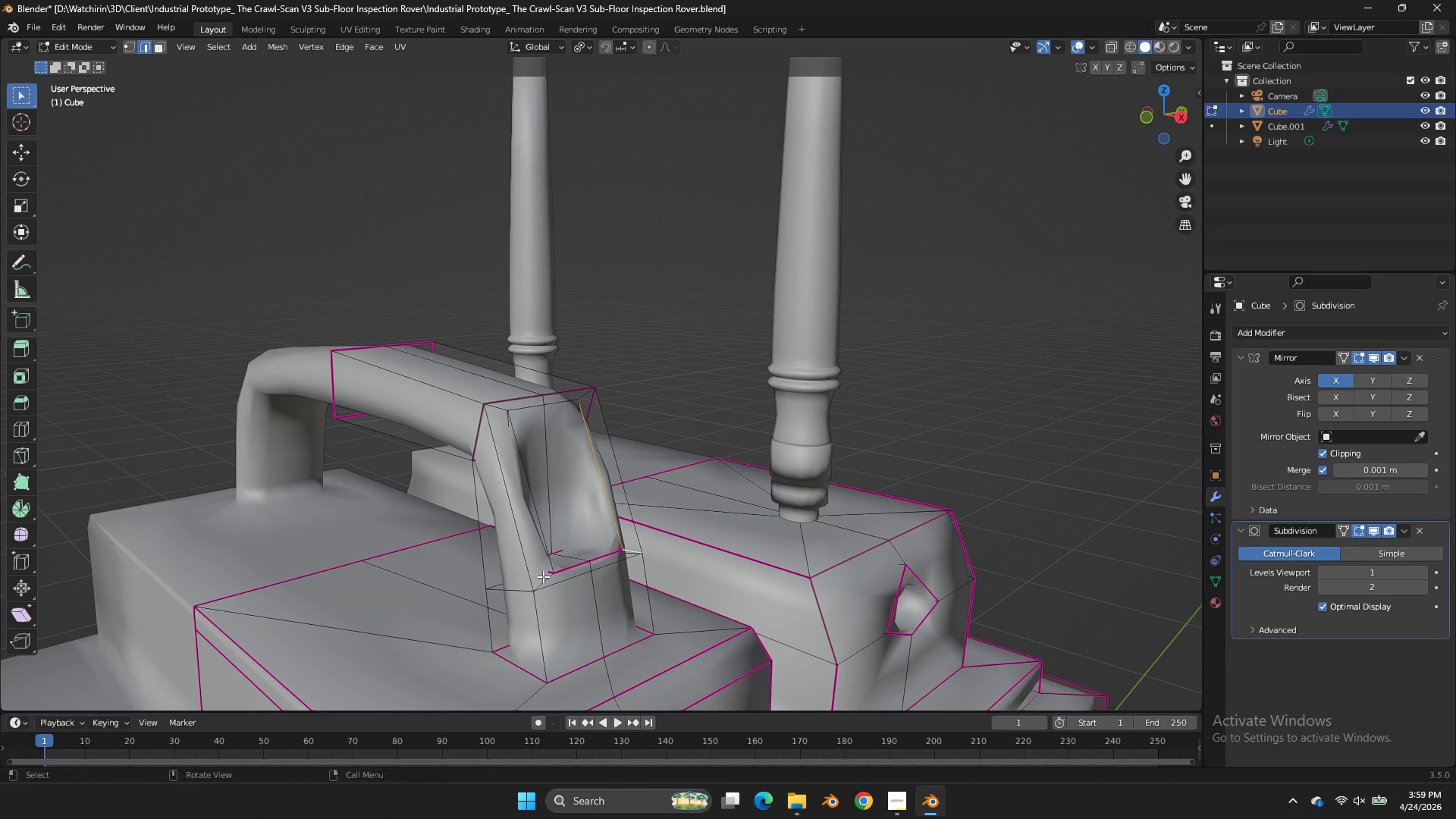 
key(Control+Z)
 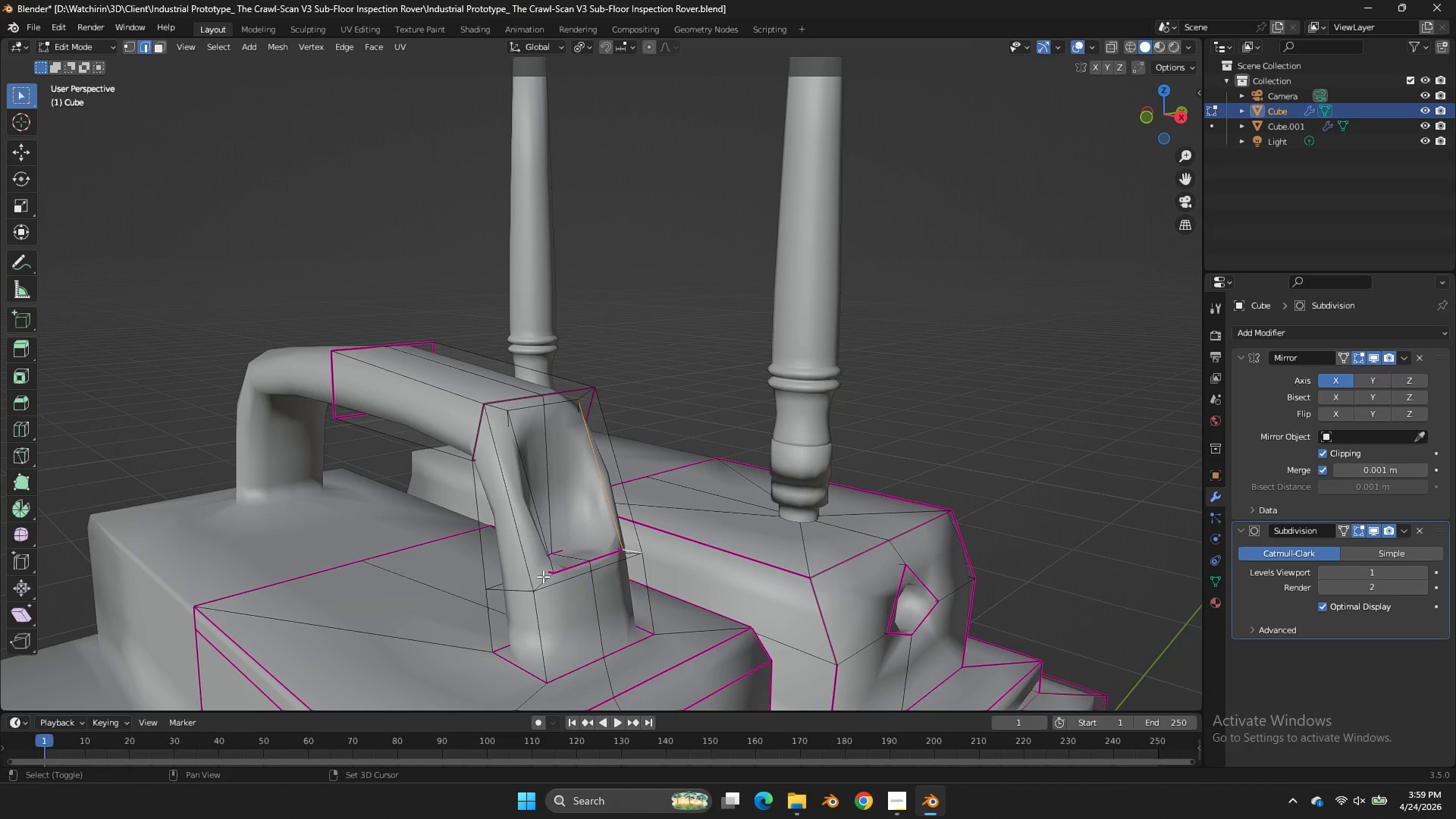 
double_click([546, 551])
 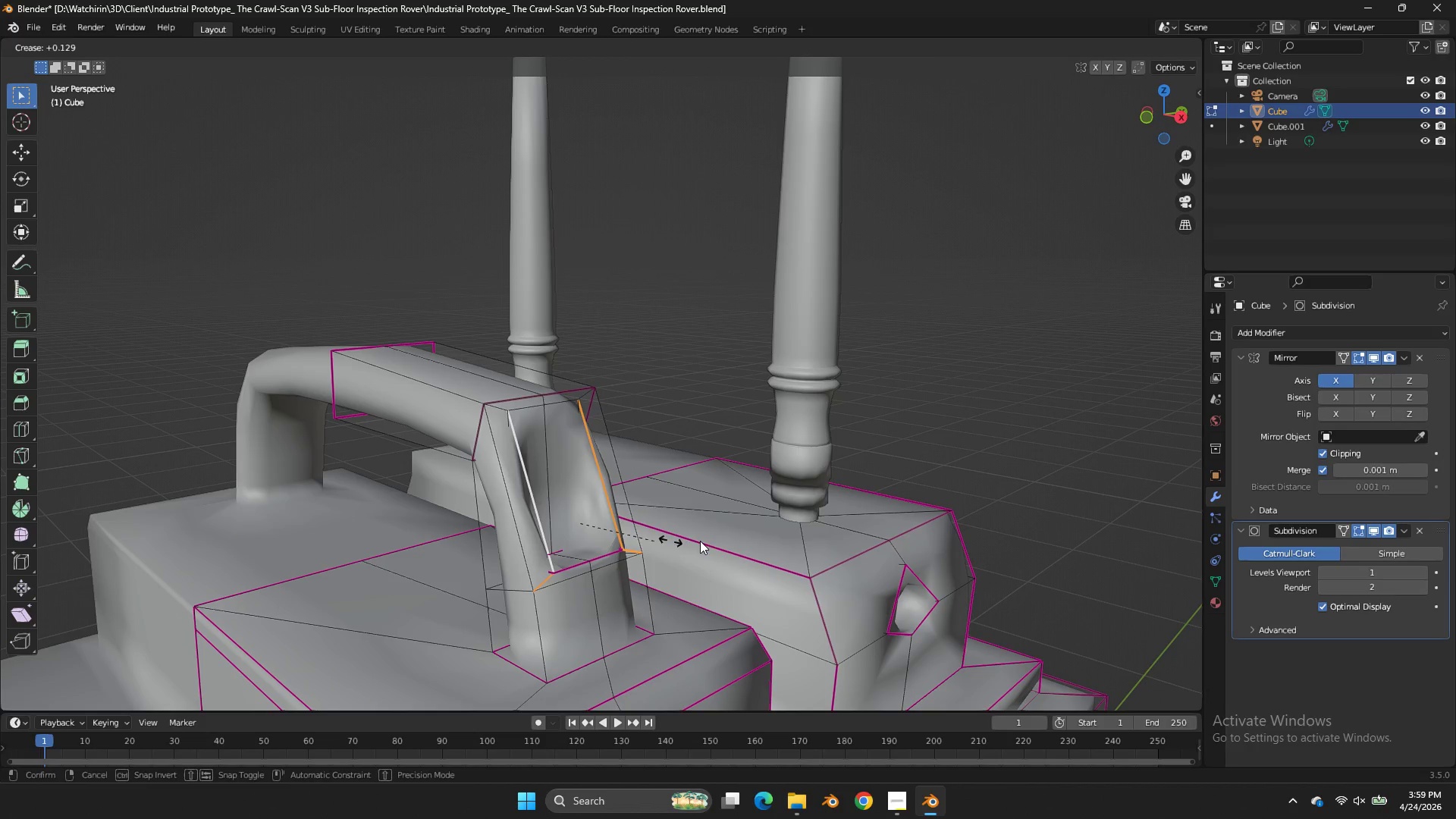 
key(Shift+E)
 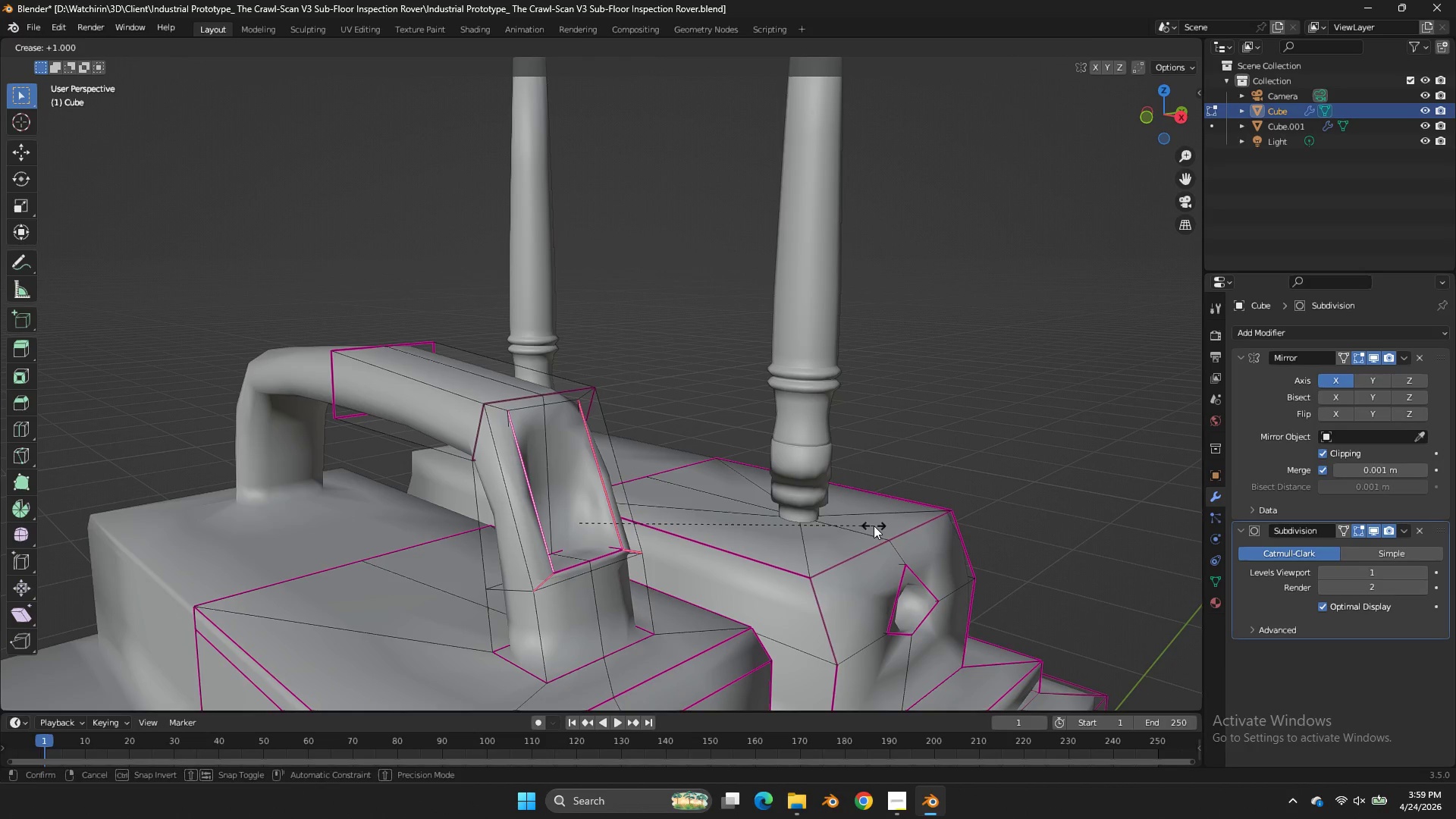 
left_click([874, 526])
 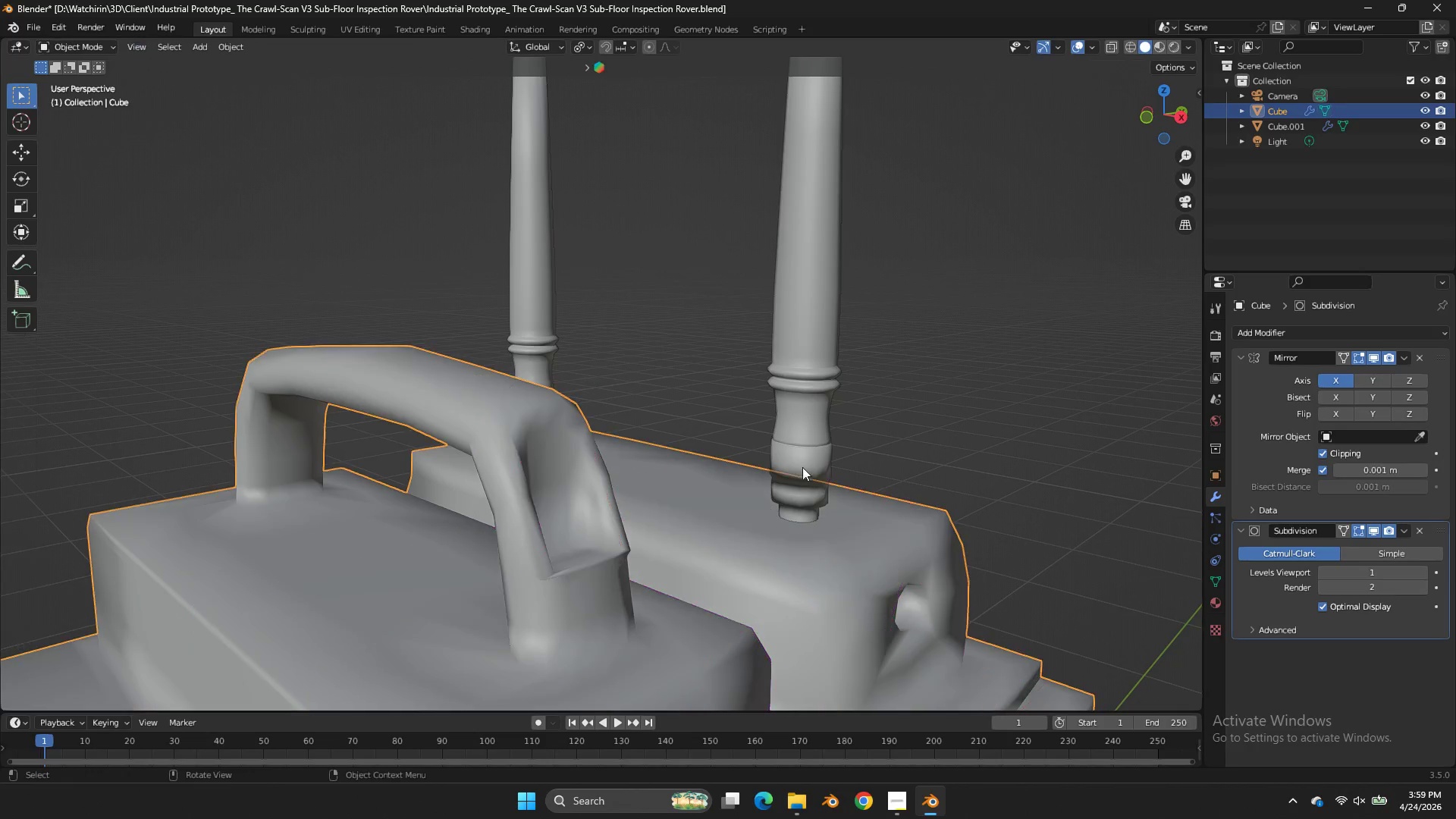 
key(Tab)
 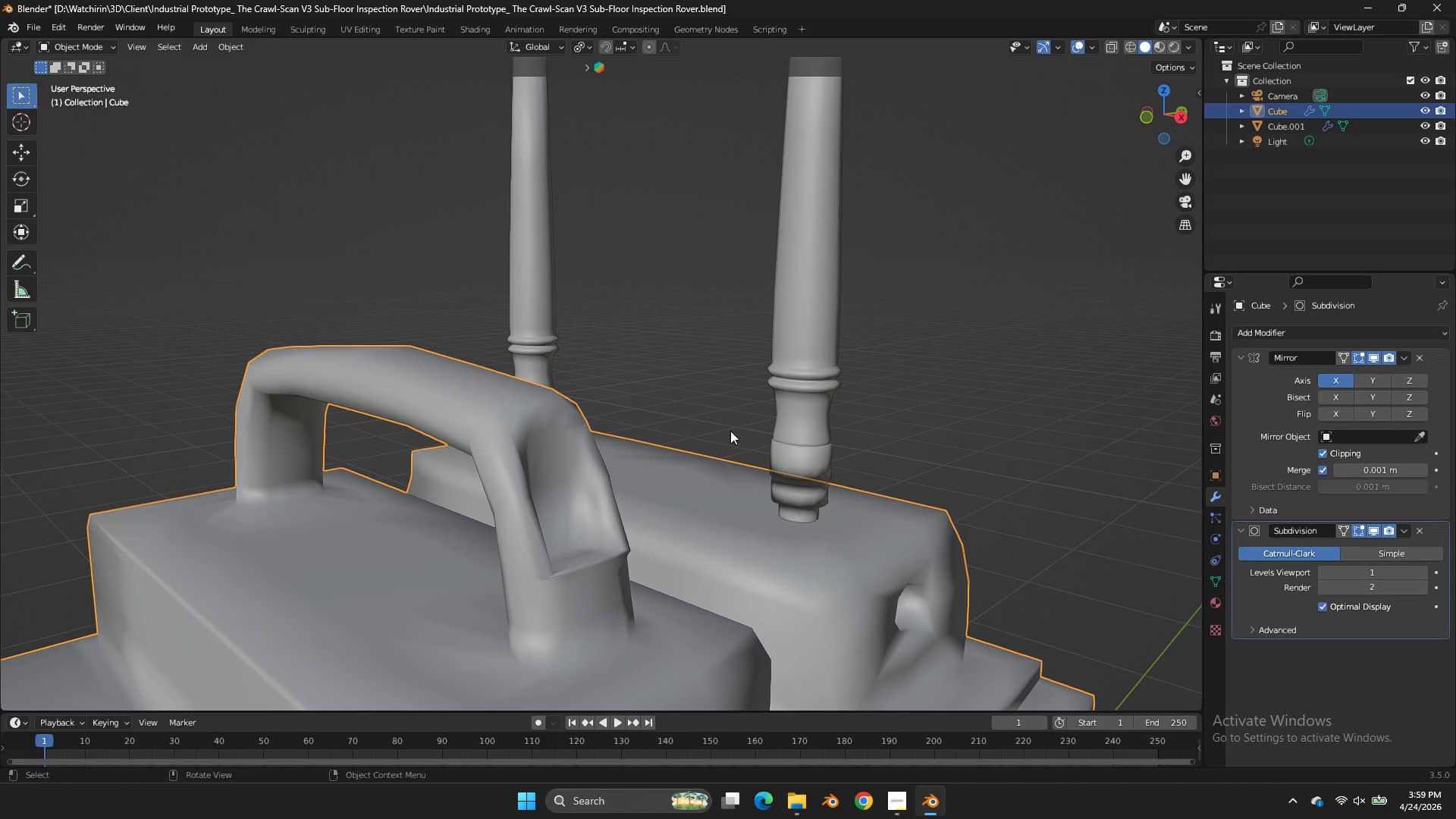 
key(Tab)
 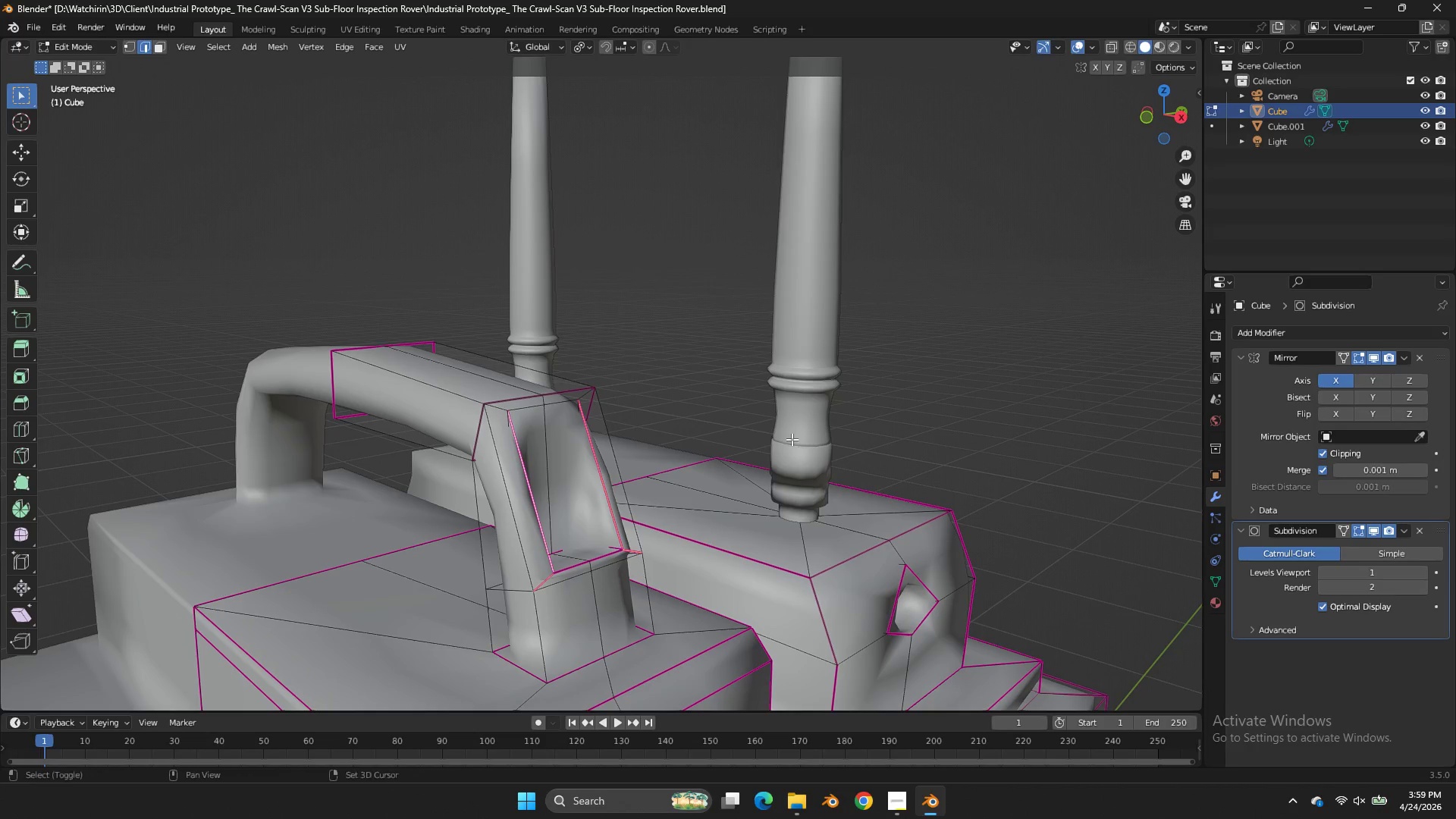 
key(Shift+E)
 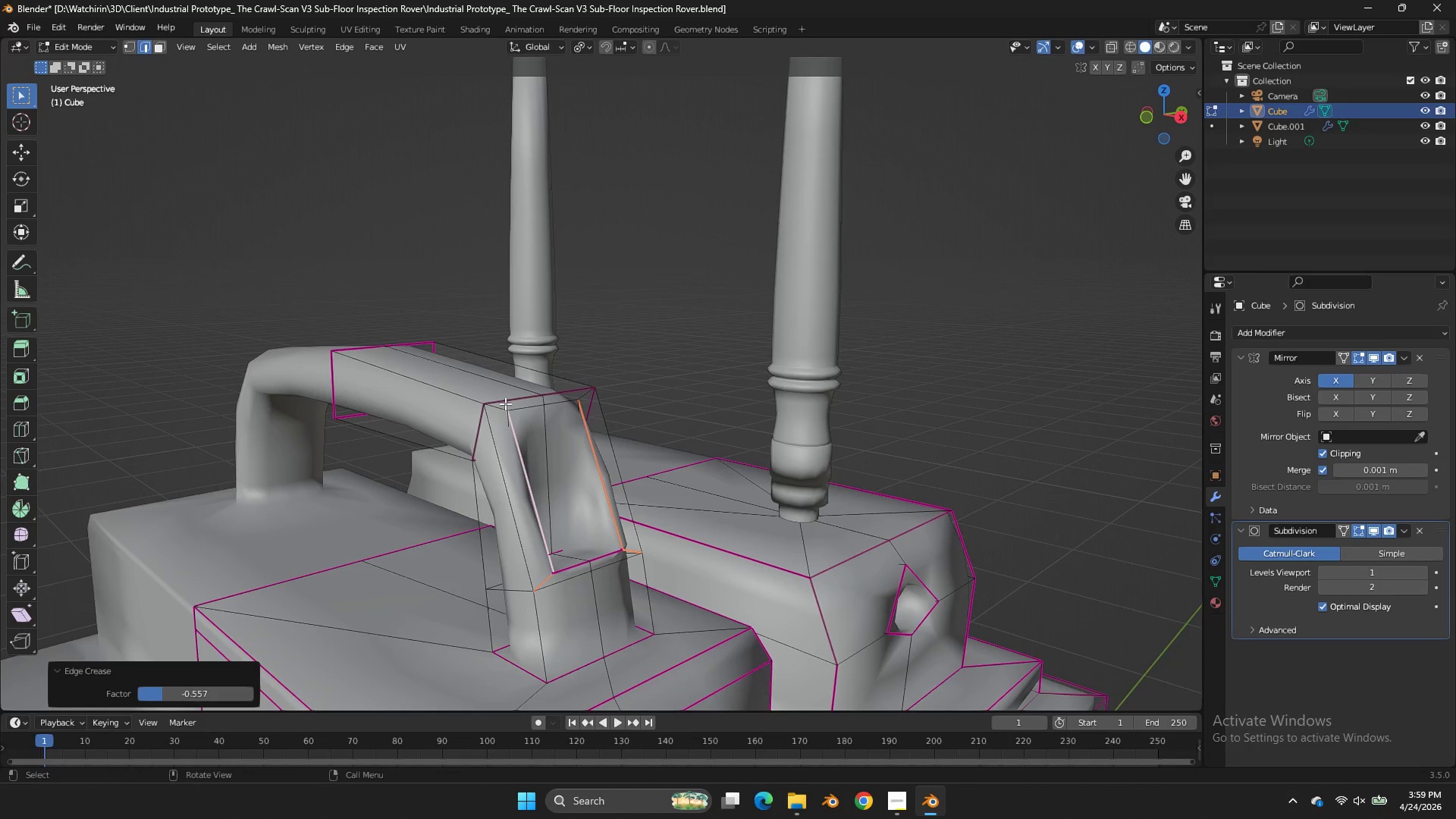 
left_click([519, 403])
 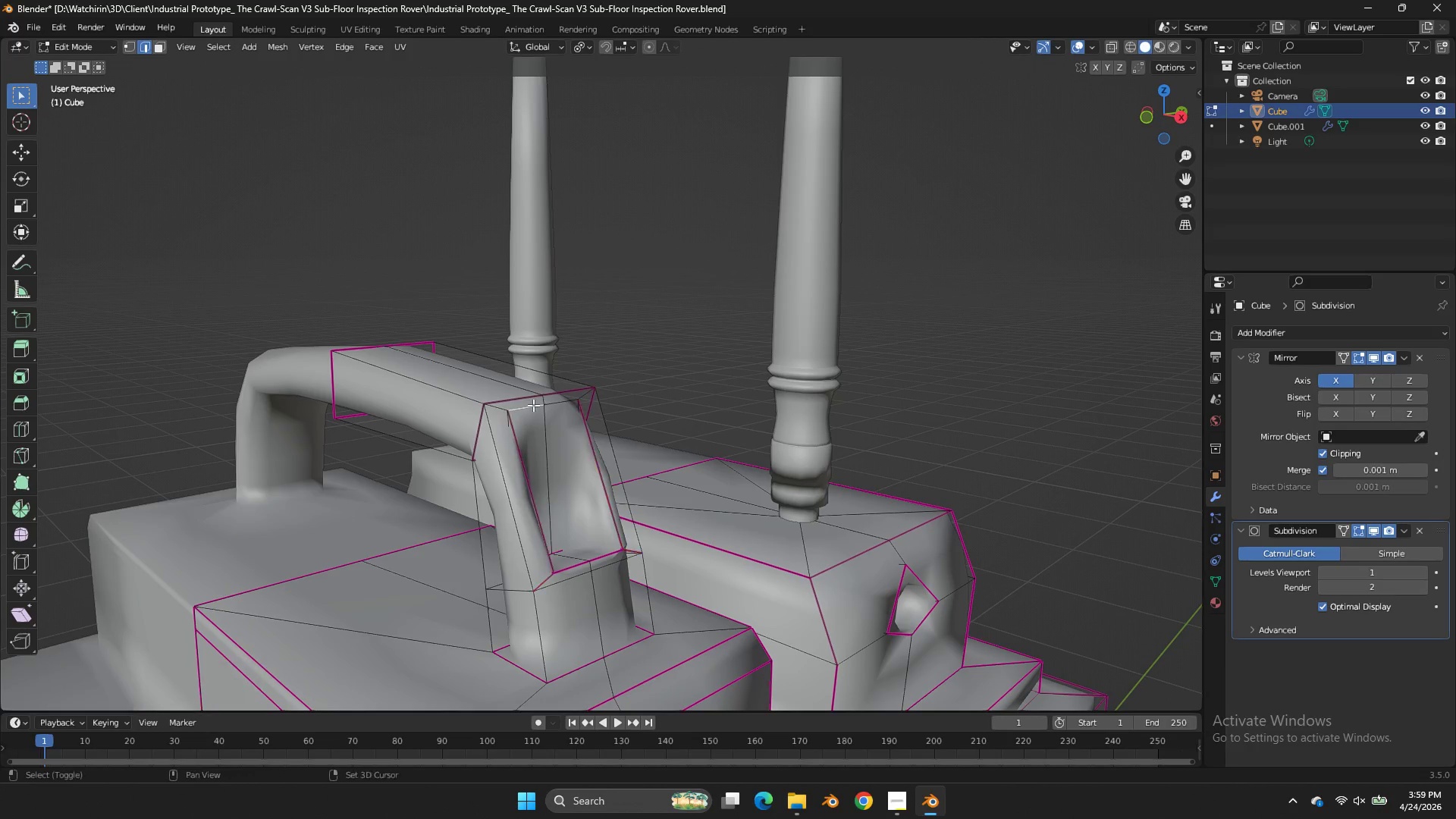 
key(Shift+E)
 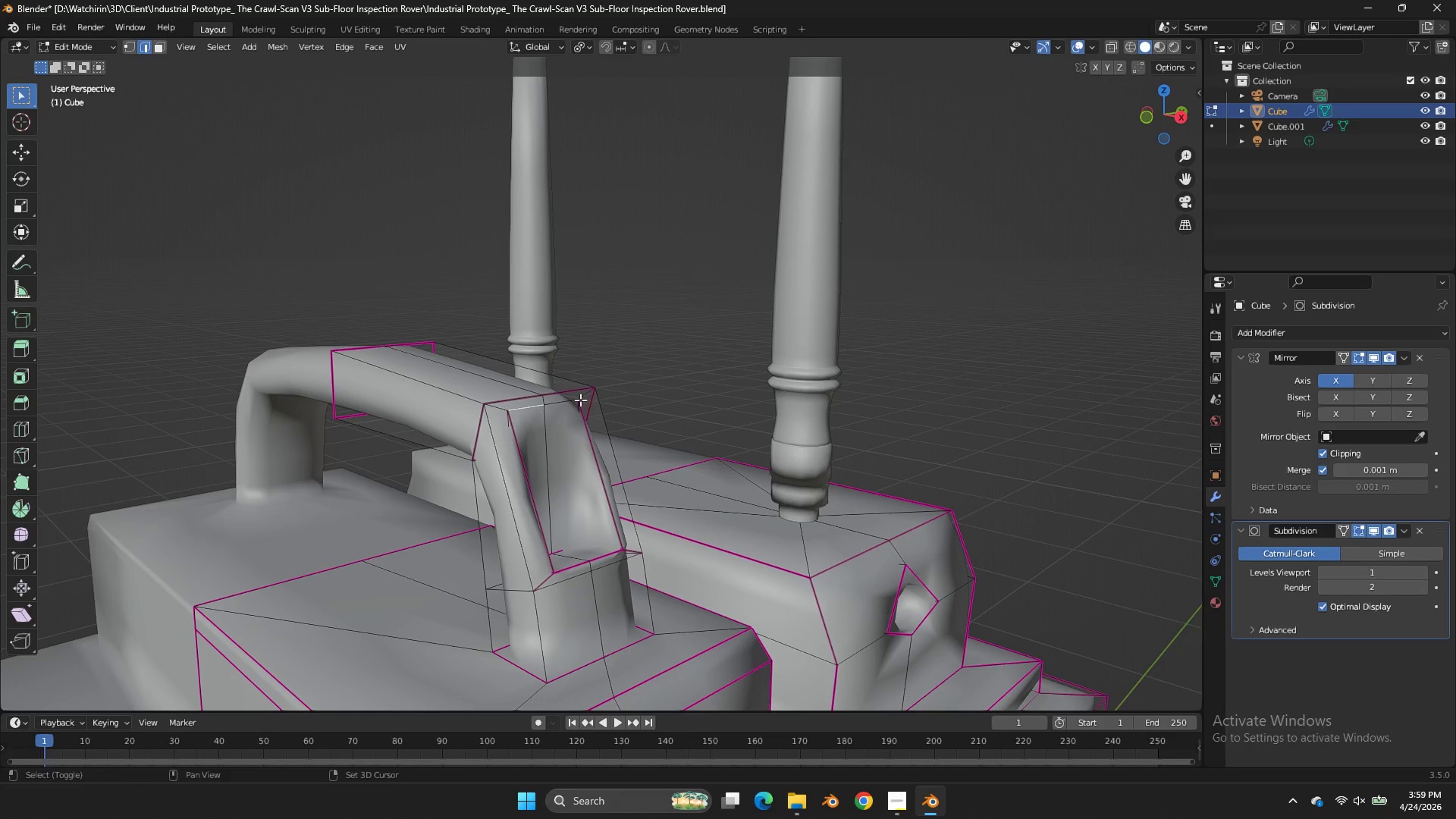 
left_click([564, 400])
 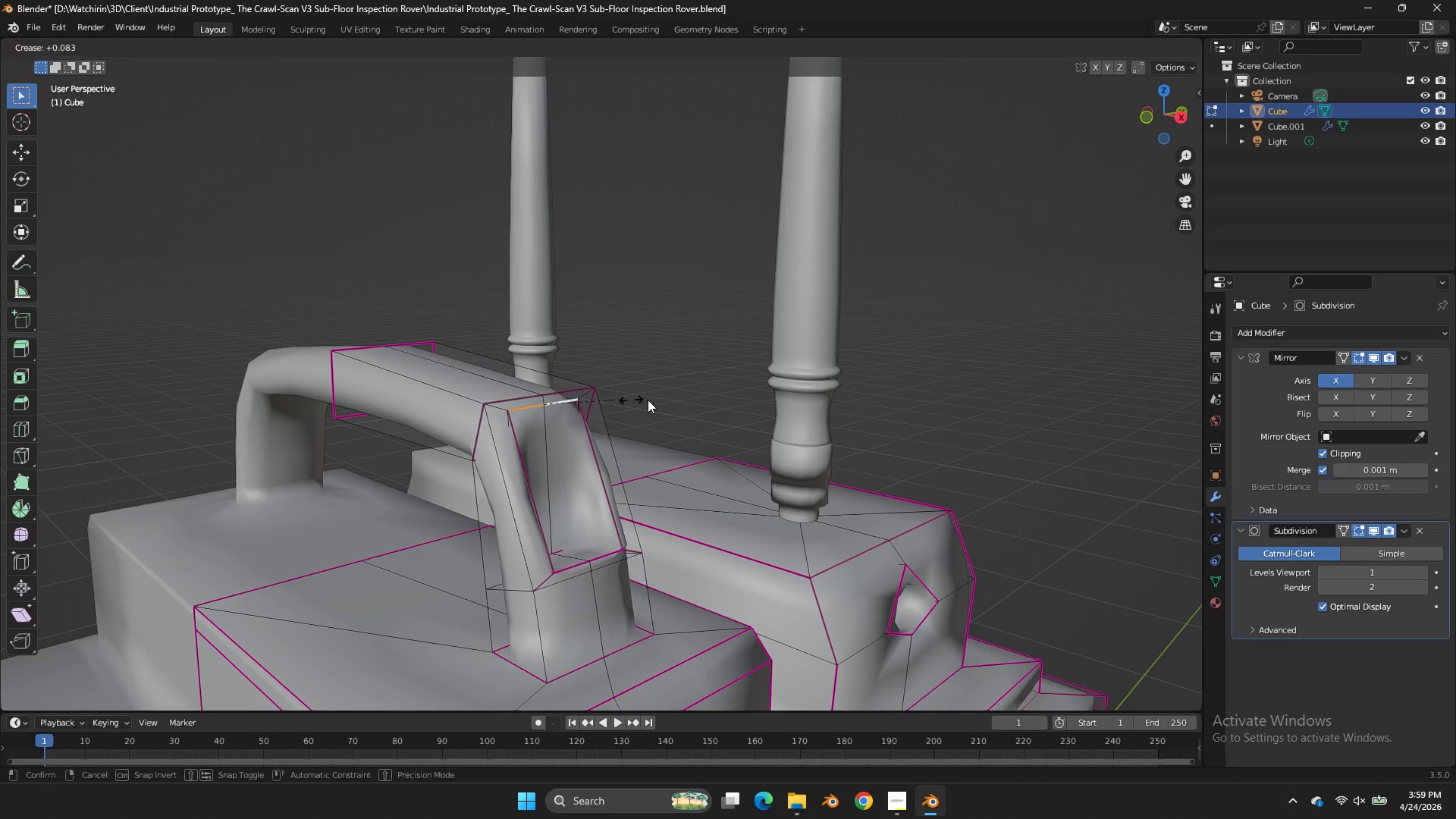 
key(Shift+E)
 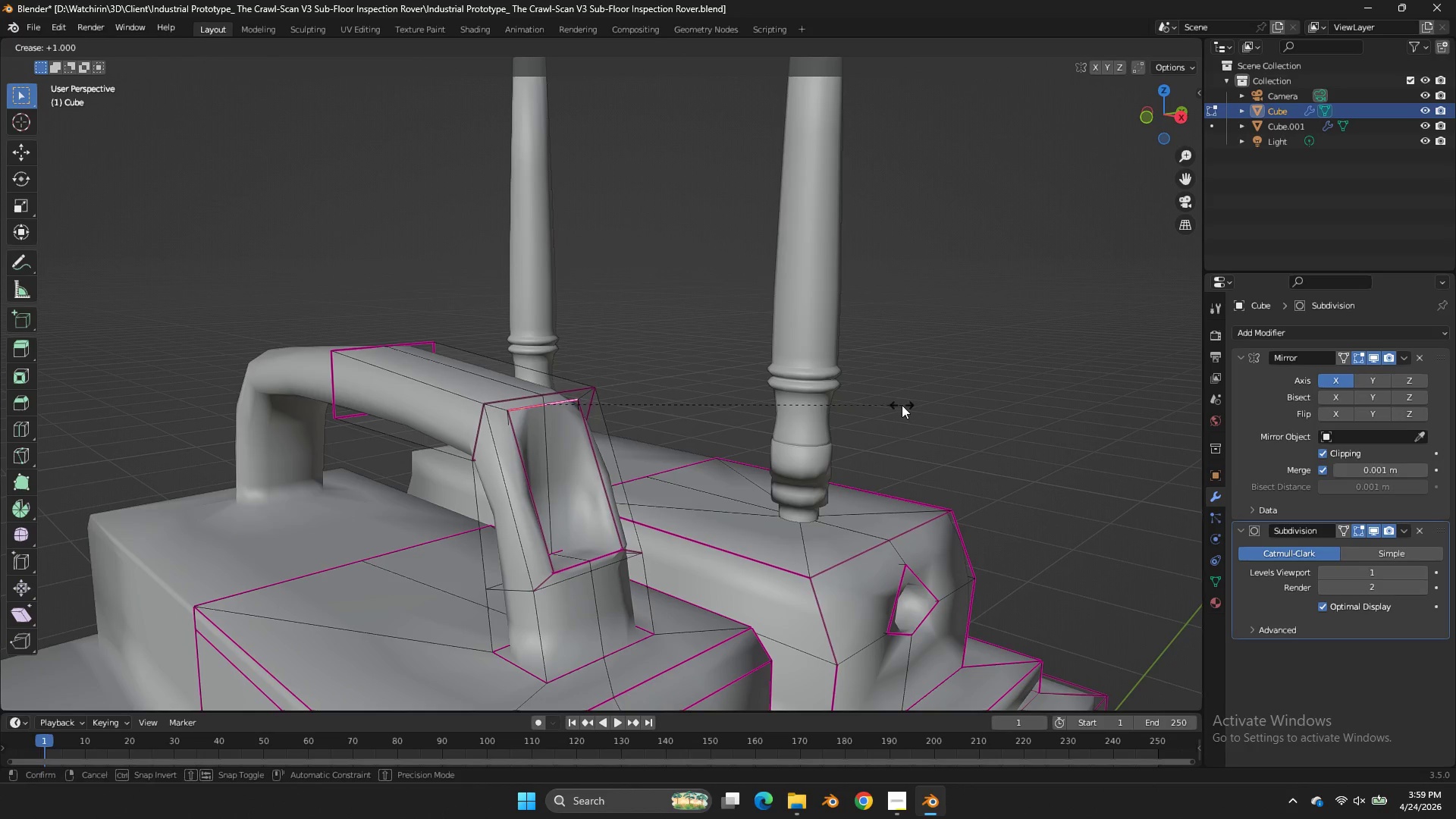 
left_click_drag(start_coordinate=[902, 405], to_coordinate=[922, 405])
 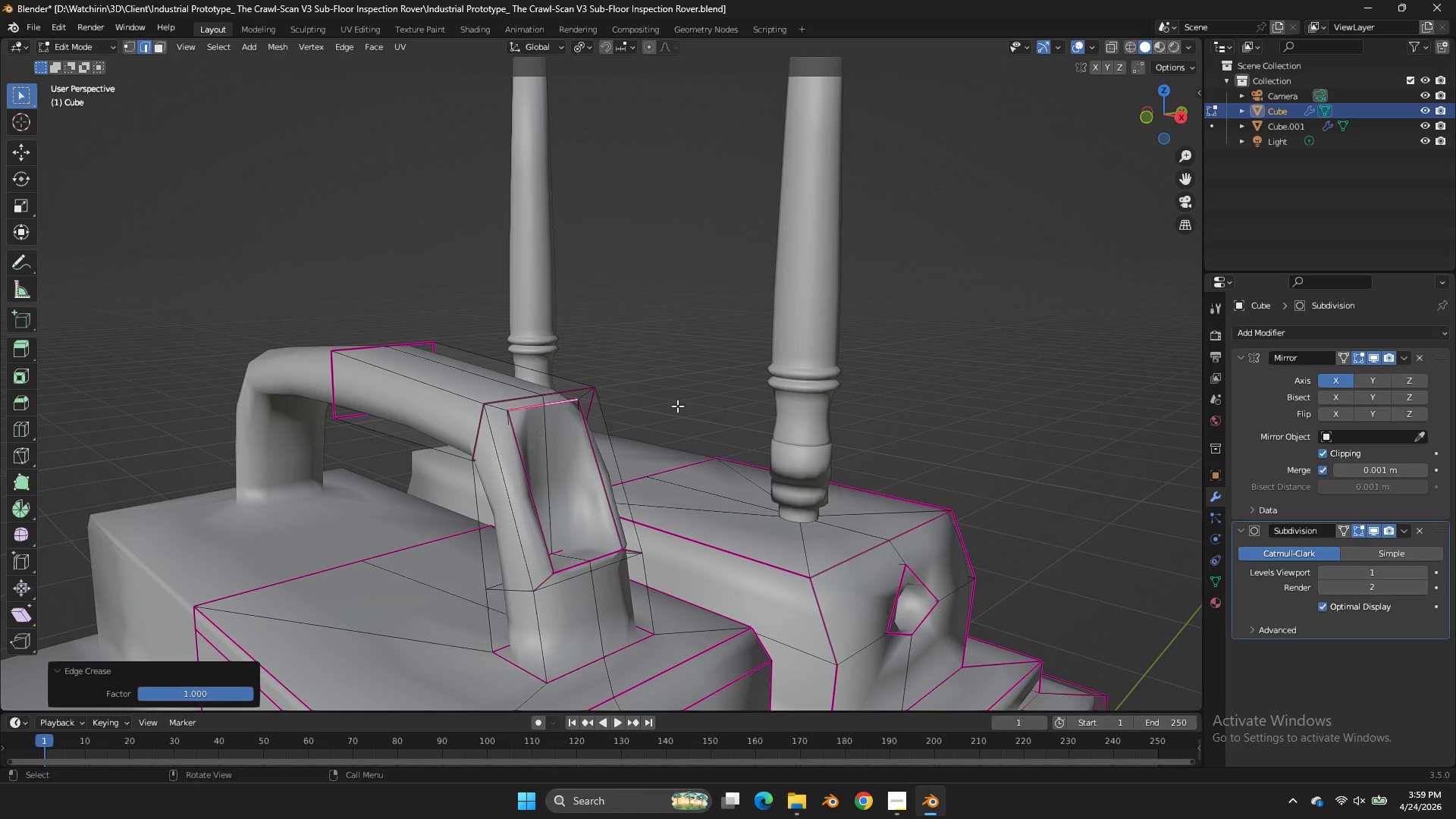 
hold_key(key=ShiftLeft, duration=0.36)
 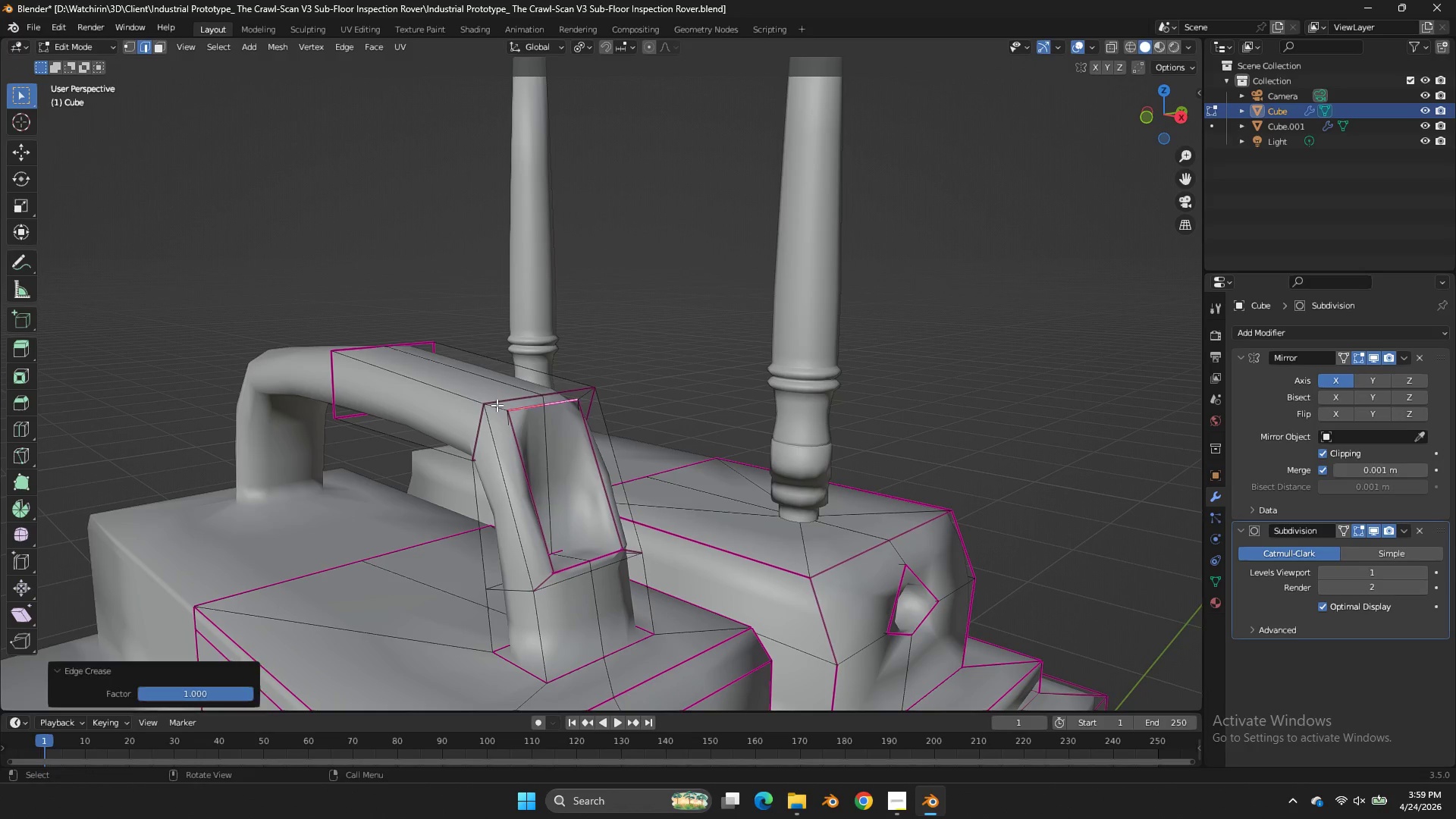 
left_click([497, 405])
 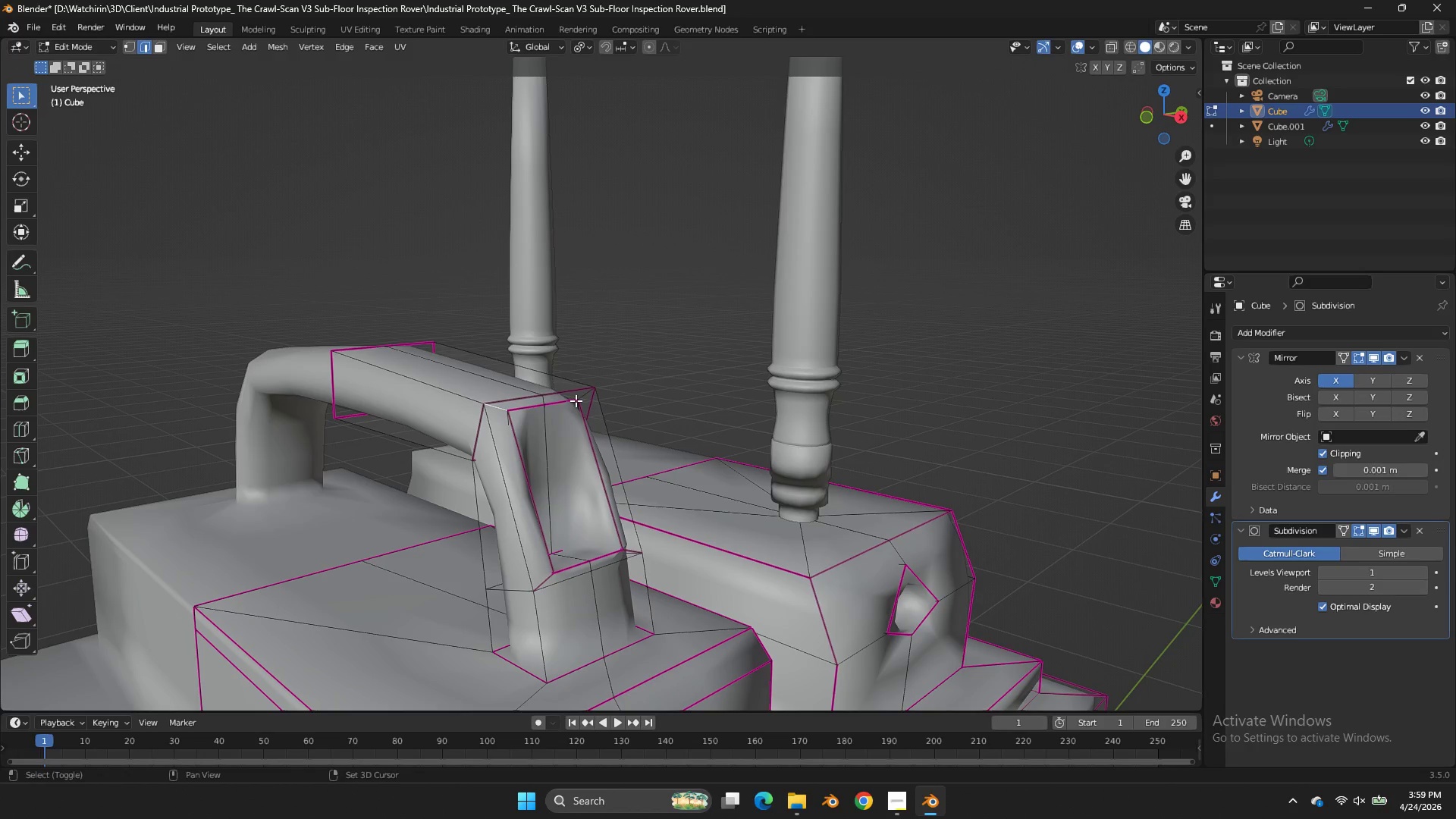 
hold_key(key=ShiftLeft, duration=1.33)
double_click([597, 395])
 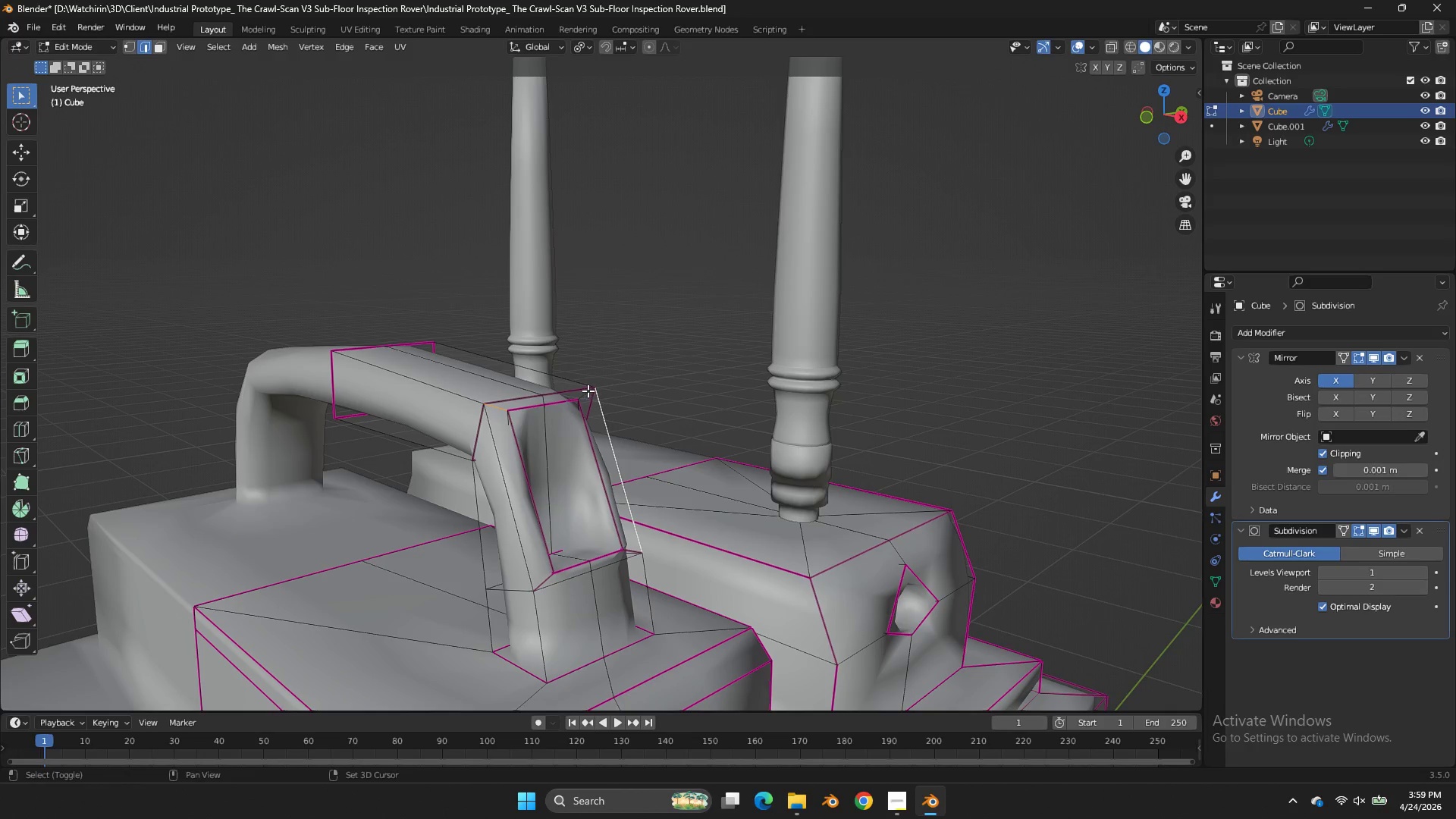 
left_click([588, 391])
 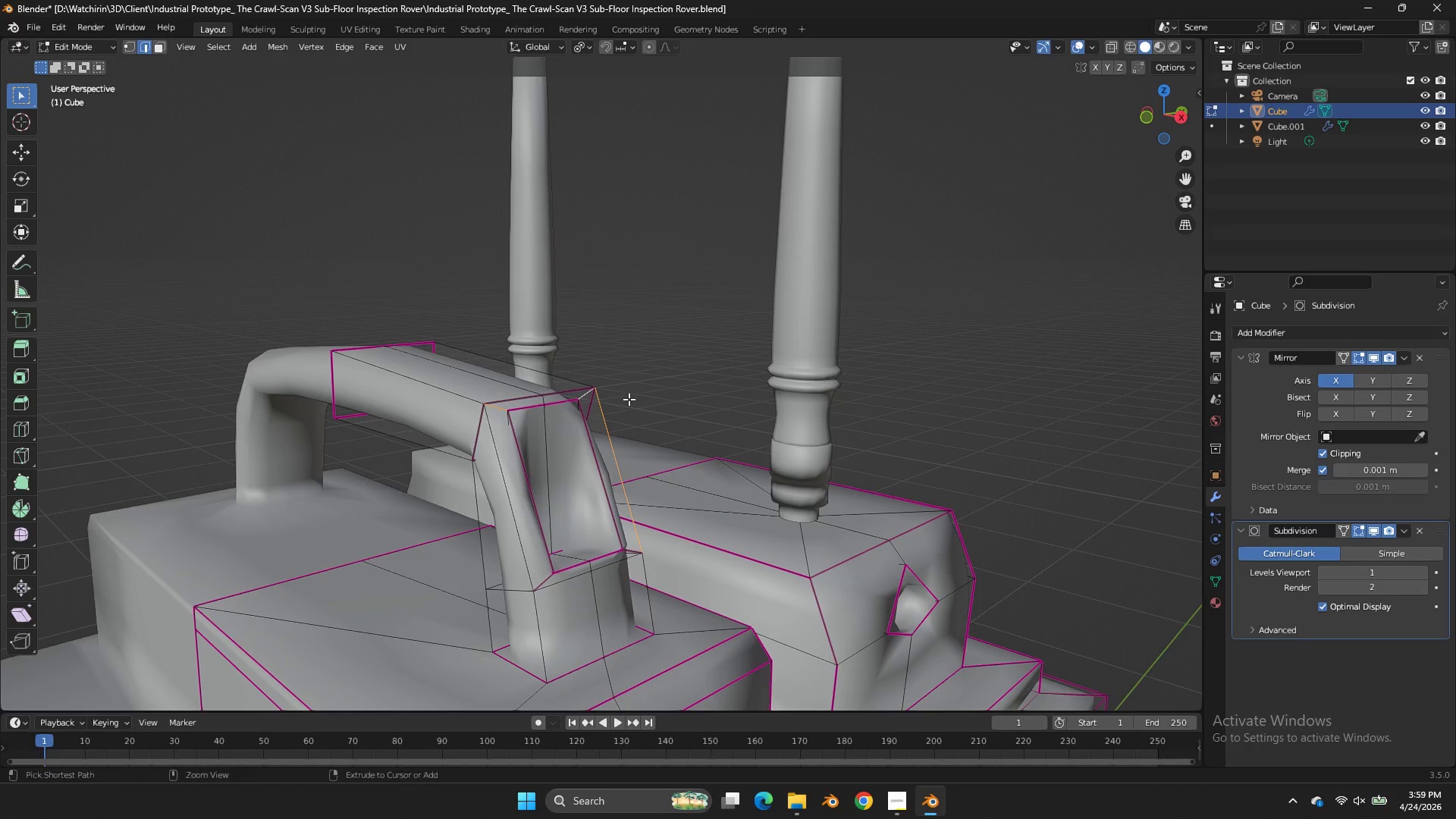 
hold_key(key=ControlLeft, duration=0.31)
left_click_drag(start_coordinate=[609, 422], to_coordinate=[577, 444])
 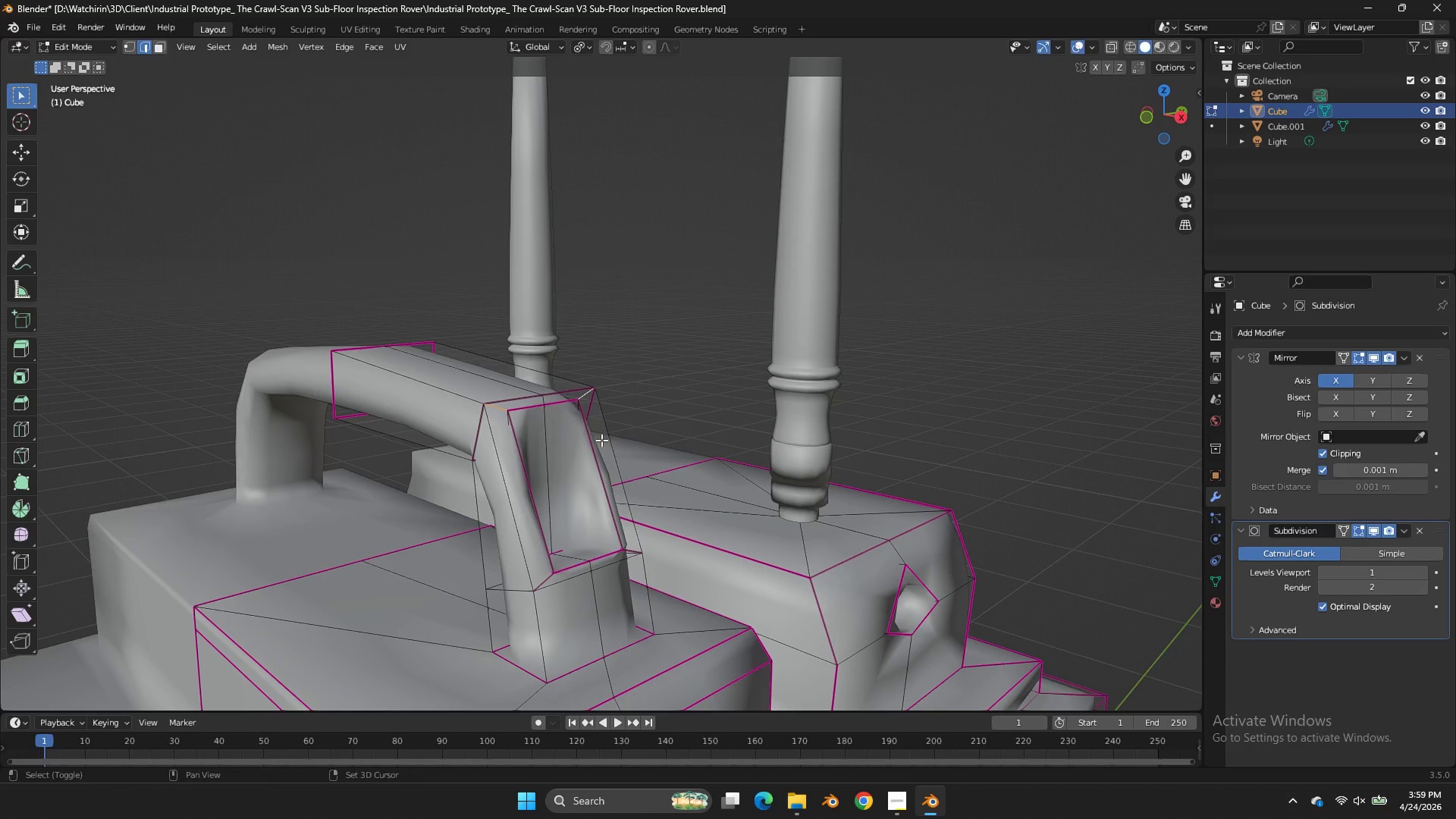 
key(Shift+E)
 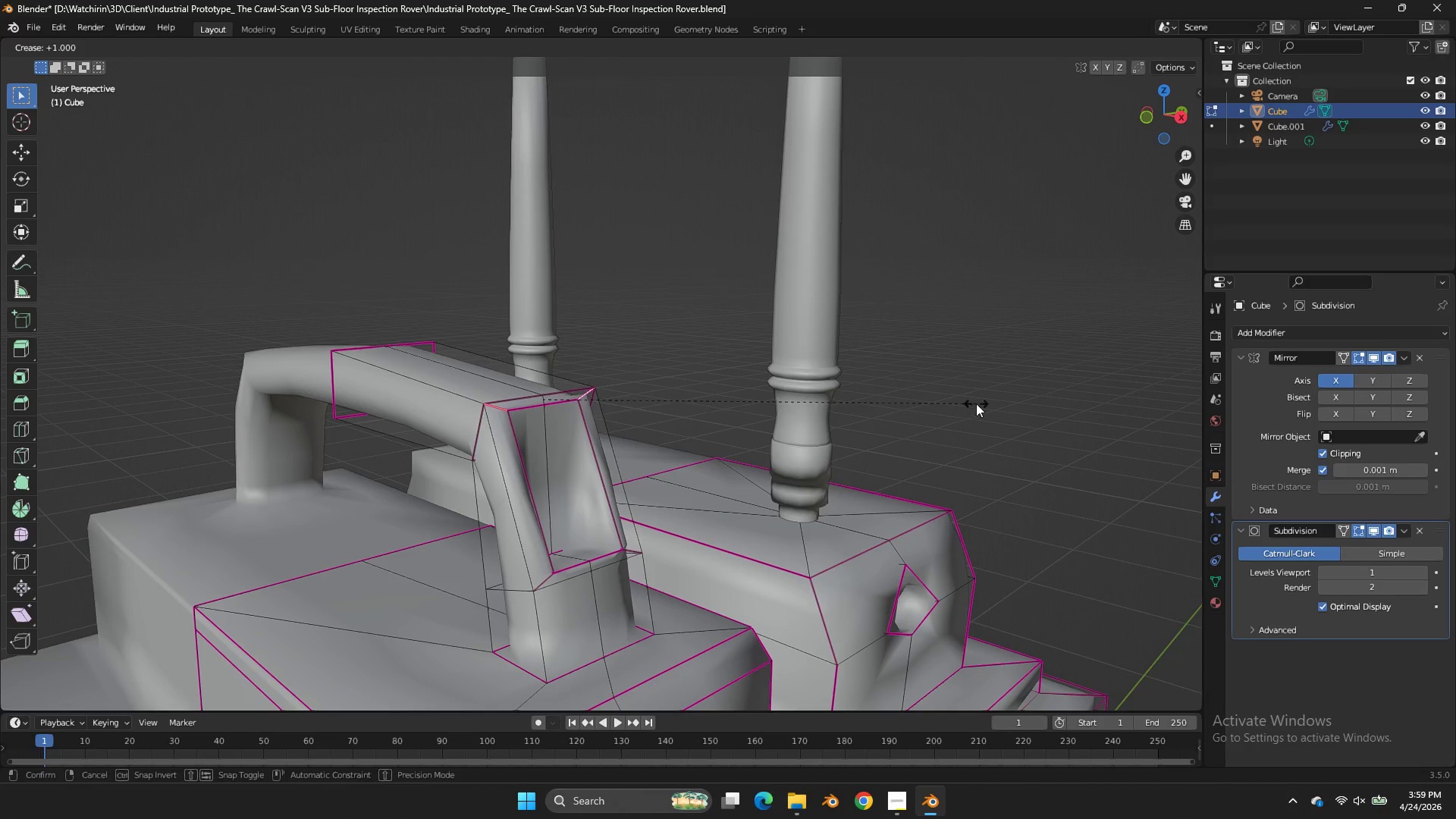 
left_click_drag(start_coordinate=[976, 403], to_coordinate=[975, 398])
 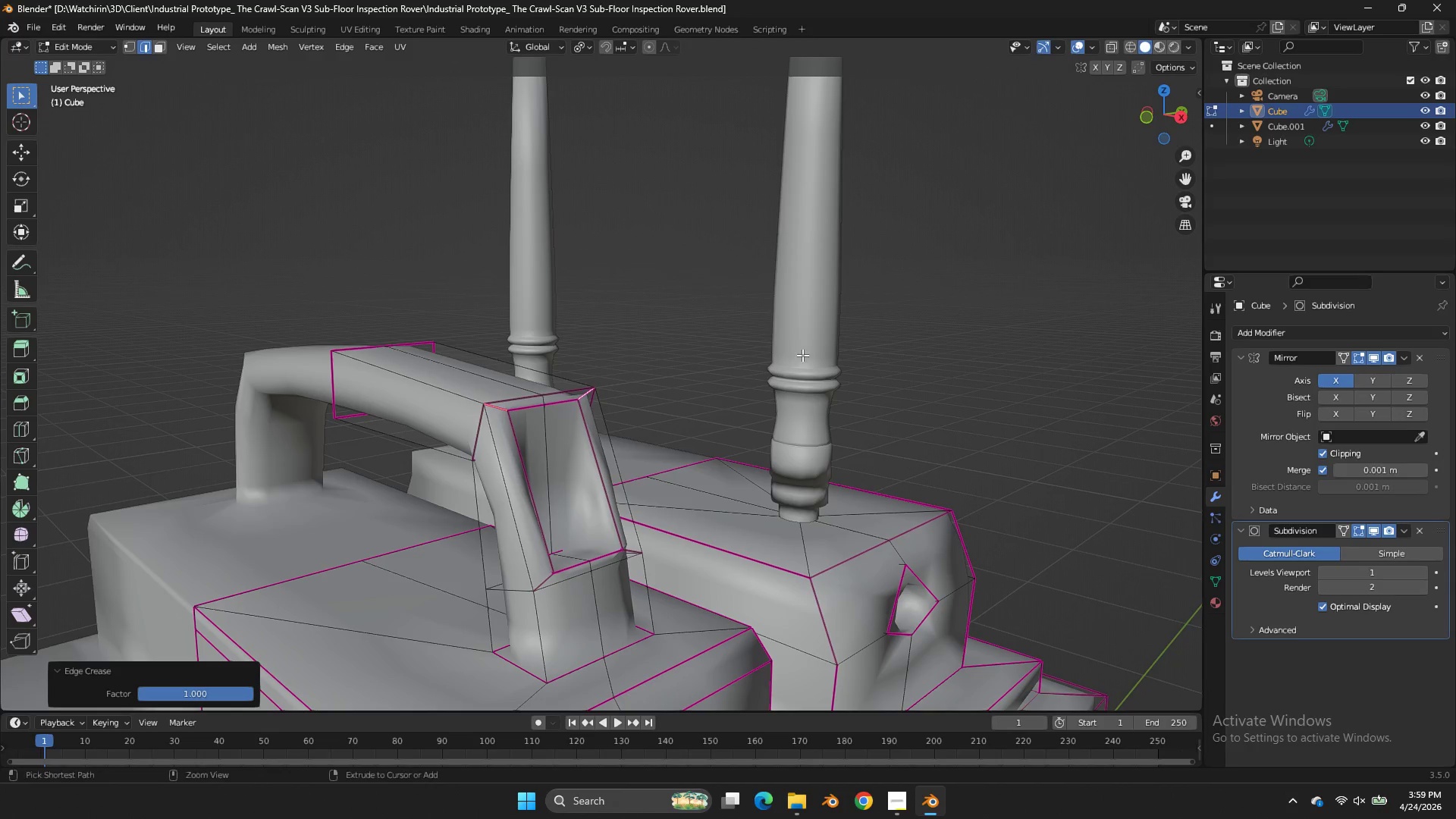 
key(Control+ControlLeft)
 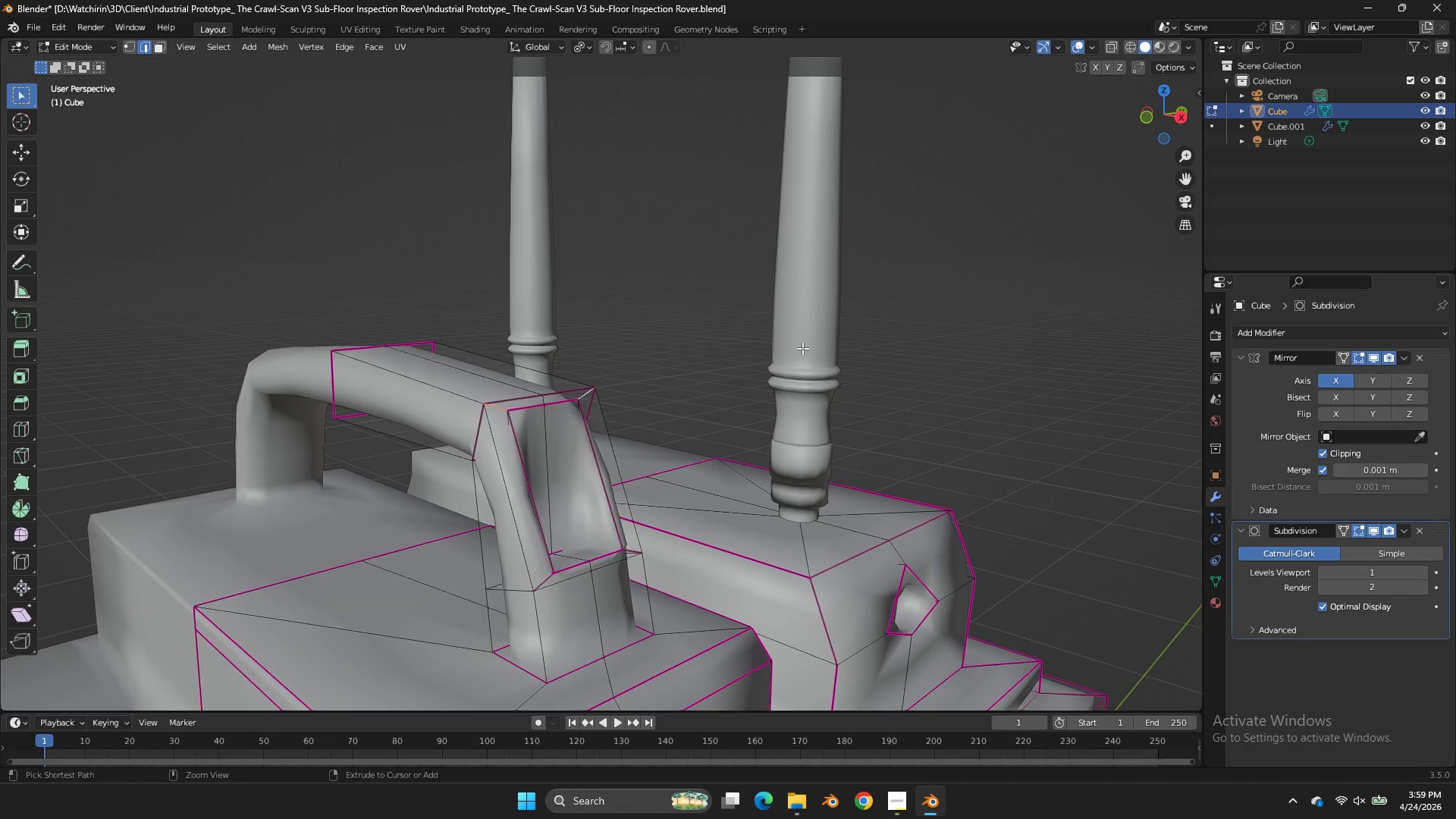 
key(Control+Z)
 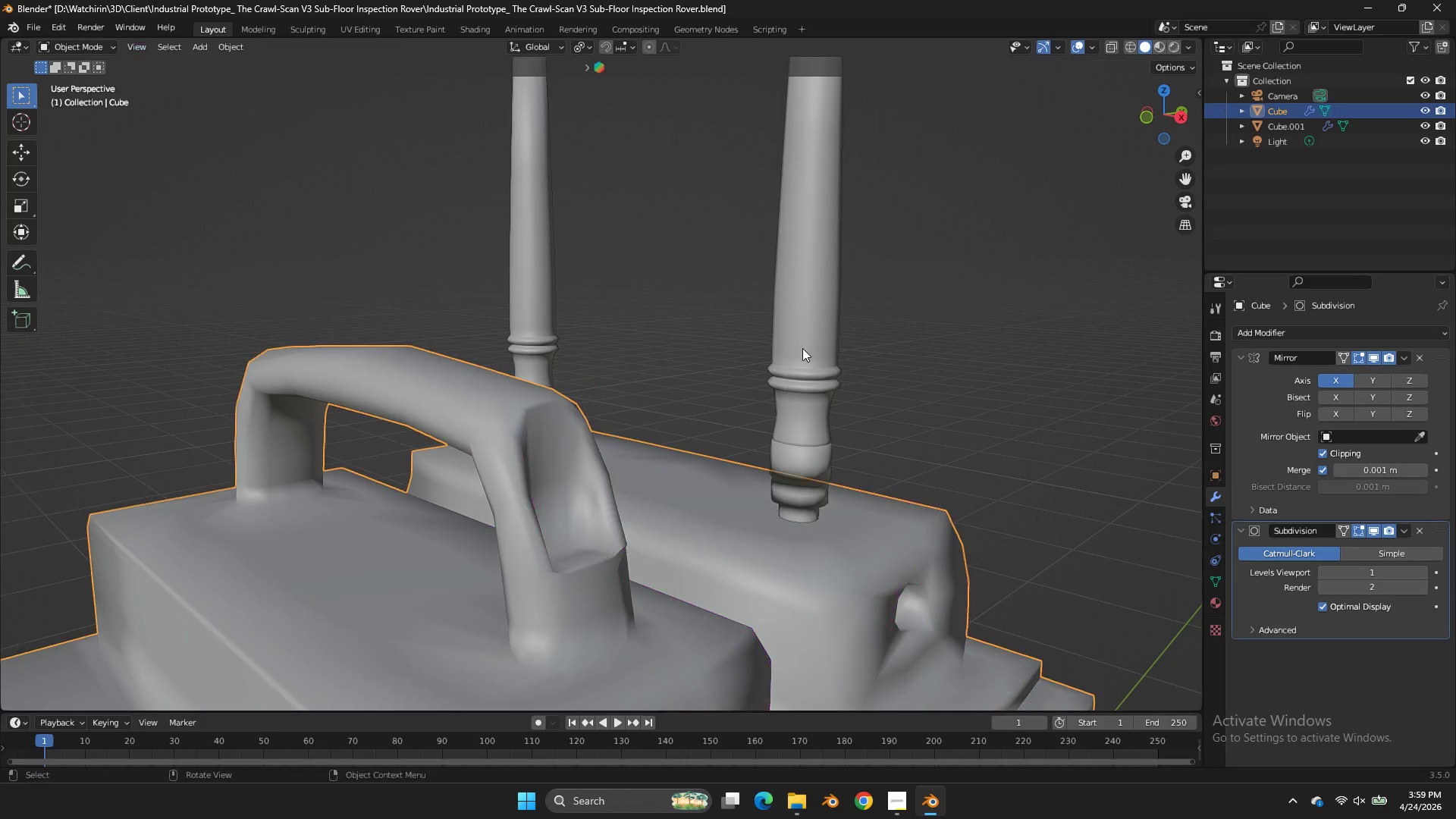 
key(Tab)
 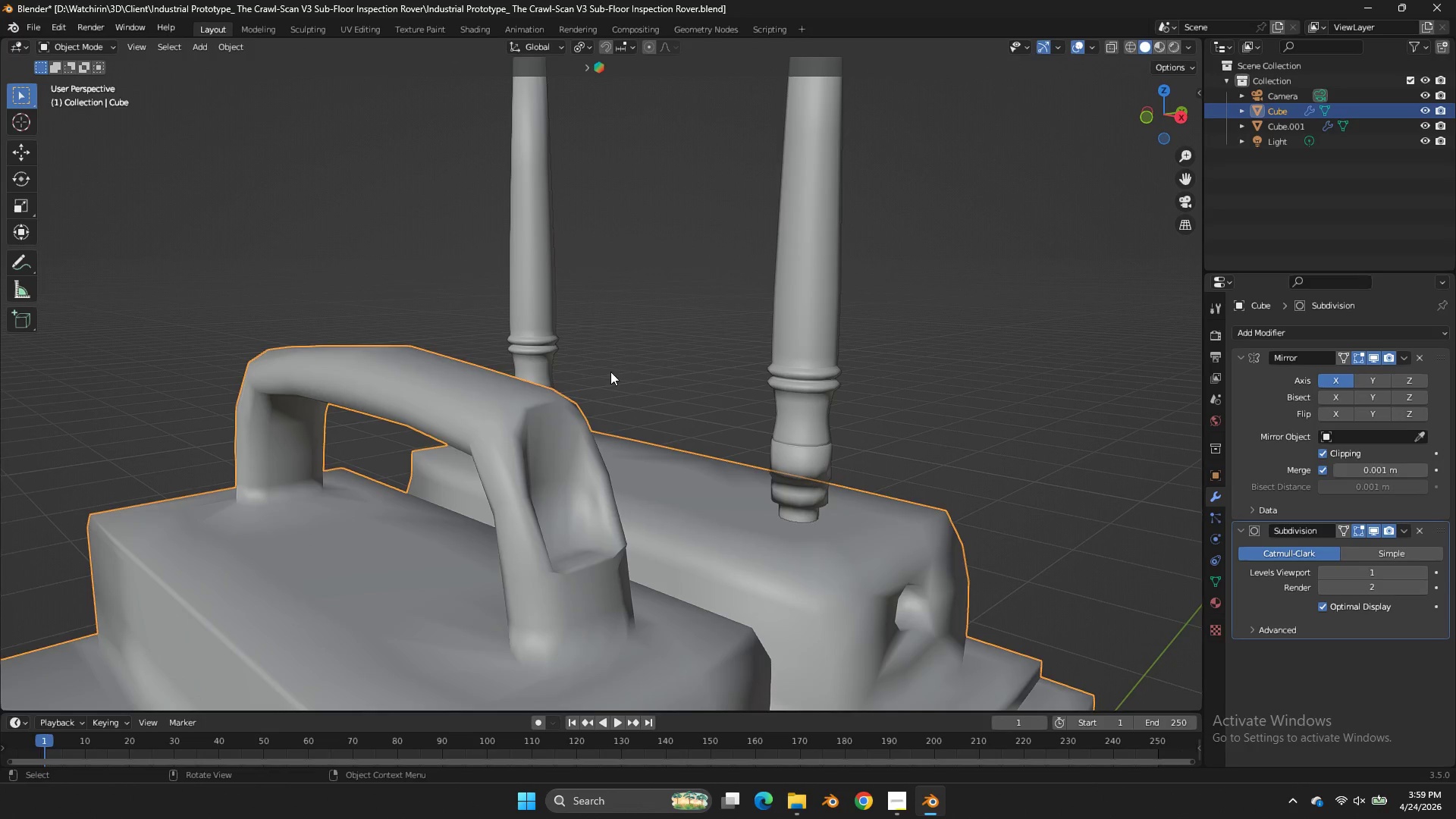 
key(Tab)
 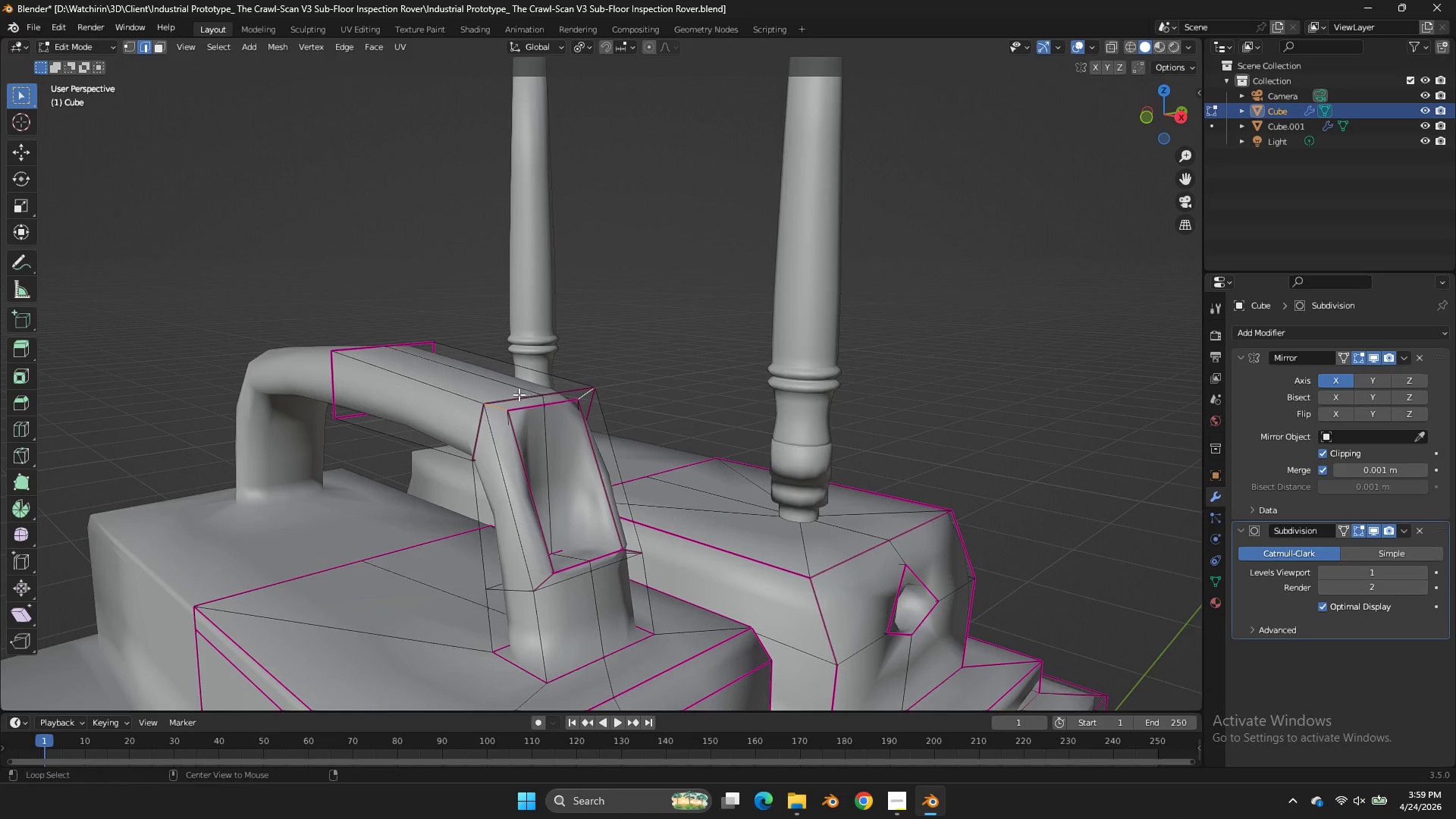 
hold_key(key=AltLeft, duration=1.39)
left_click([512, 396])
 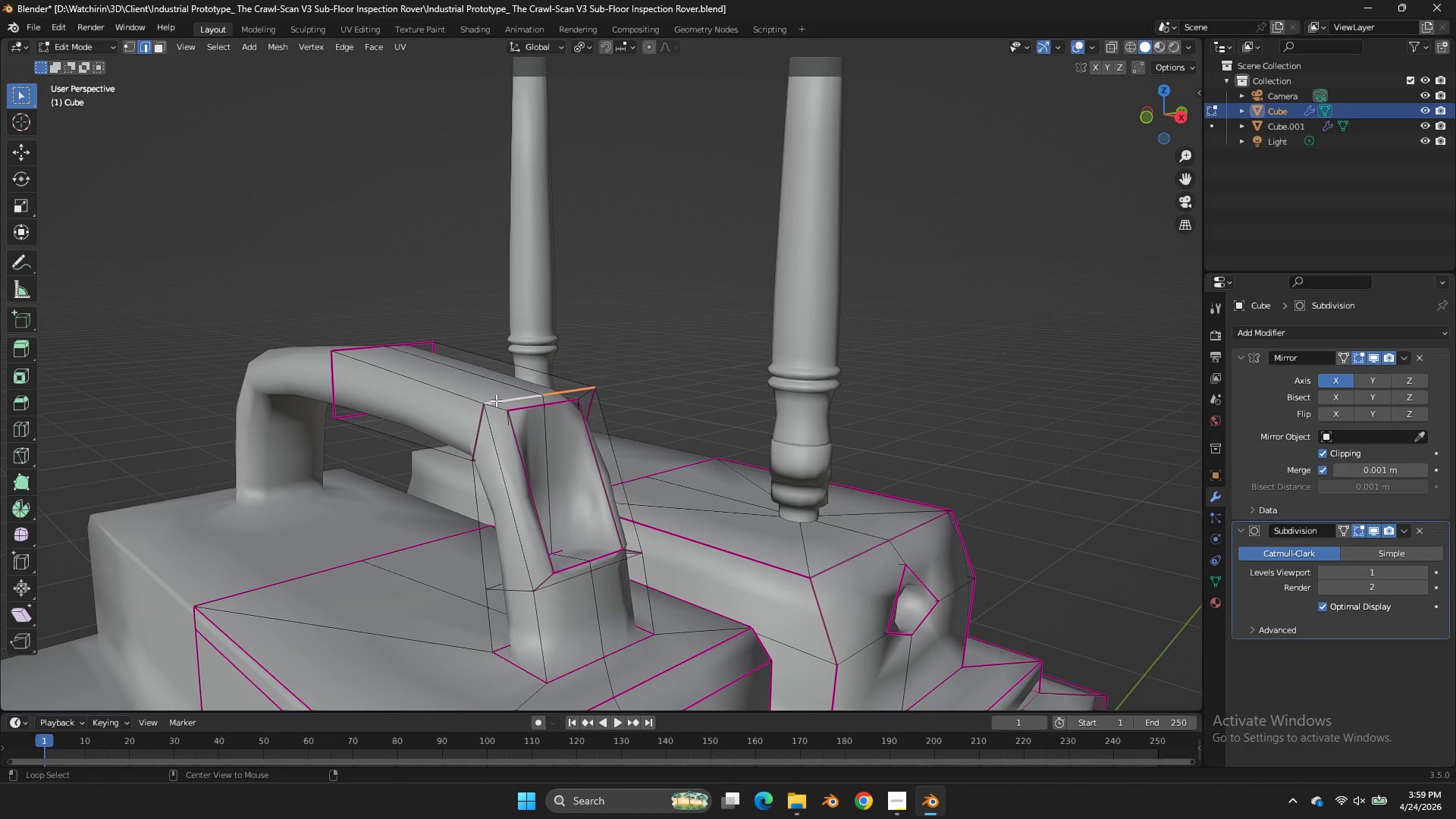 
hold_key(key=ShiftLeft, duration=0.52)
left_click([475, 424])
 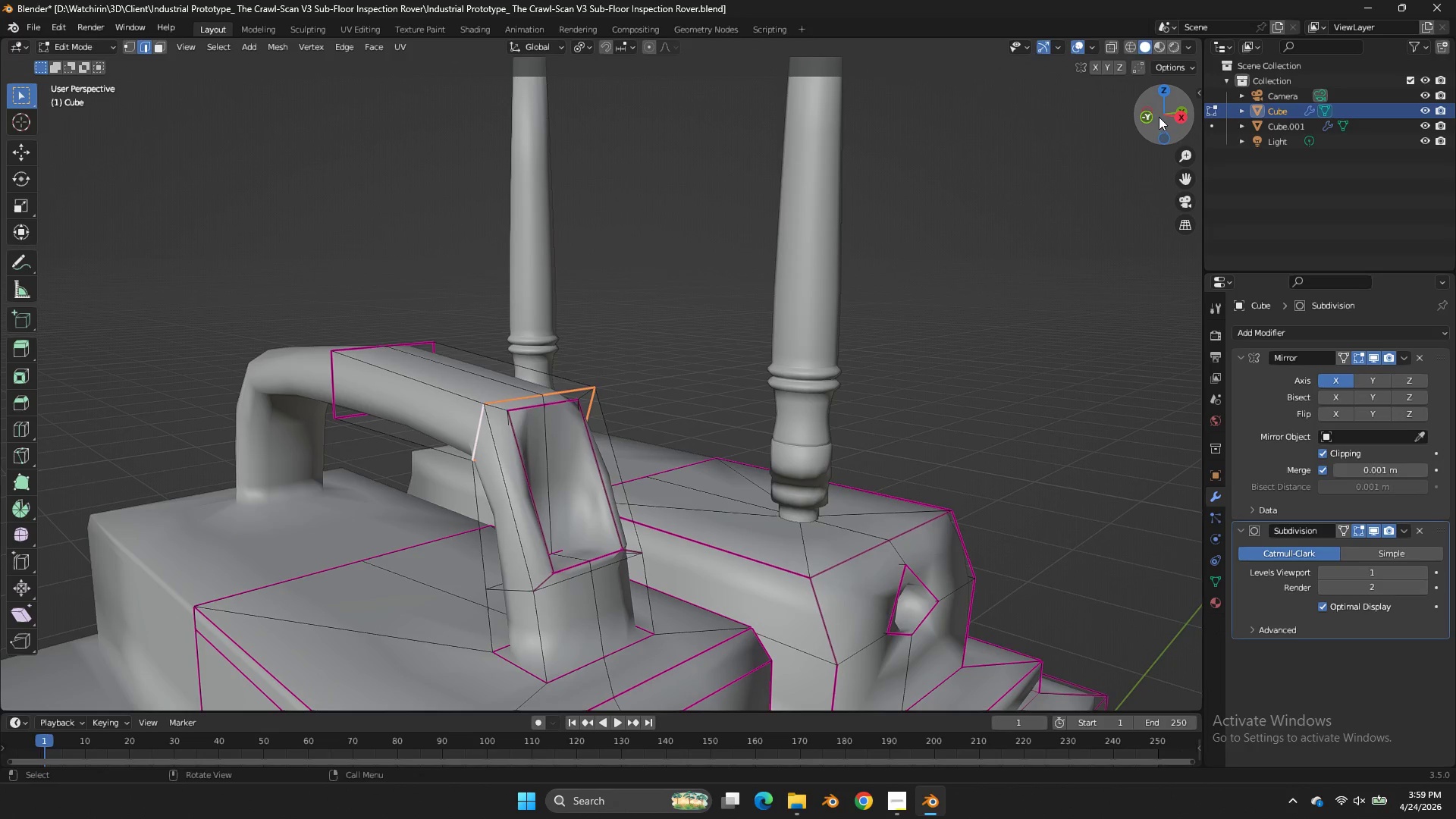 
left_click([1156, 117])
 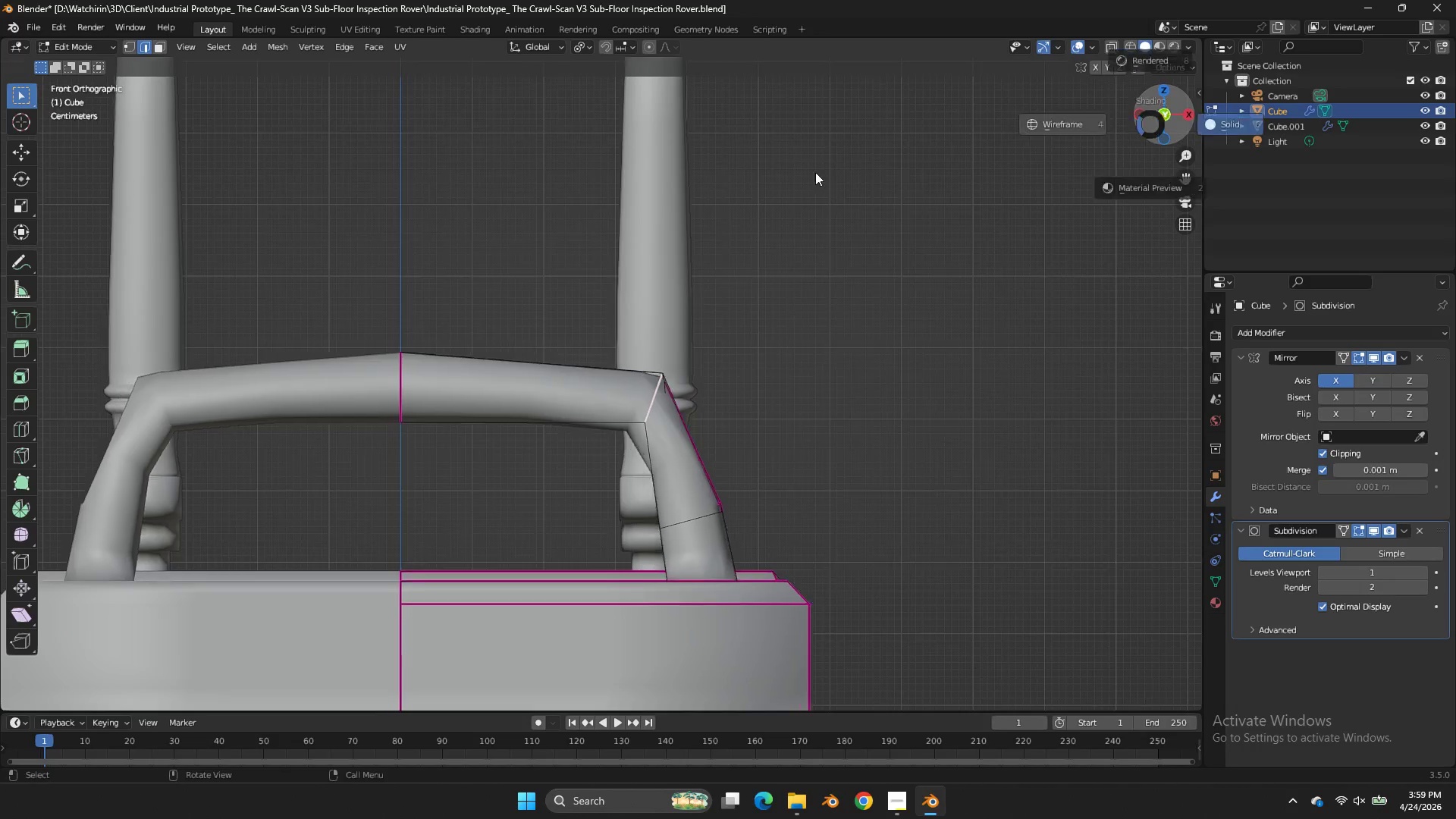 
type(zEEz)
 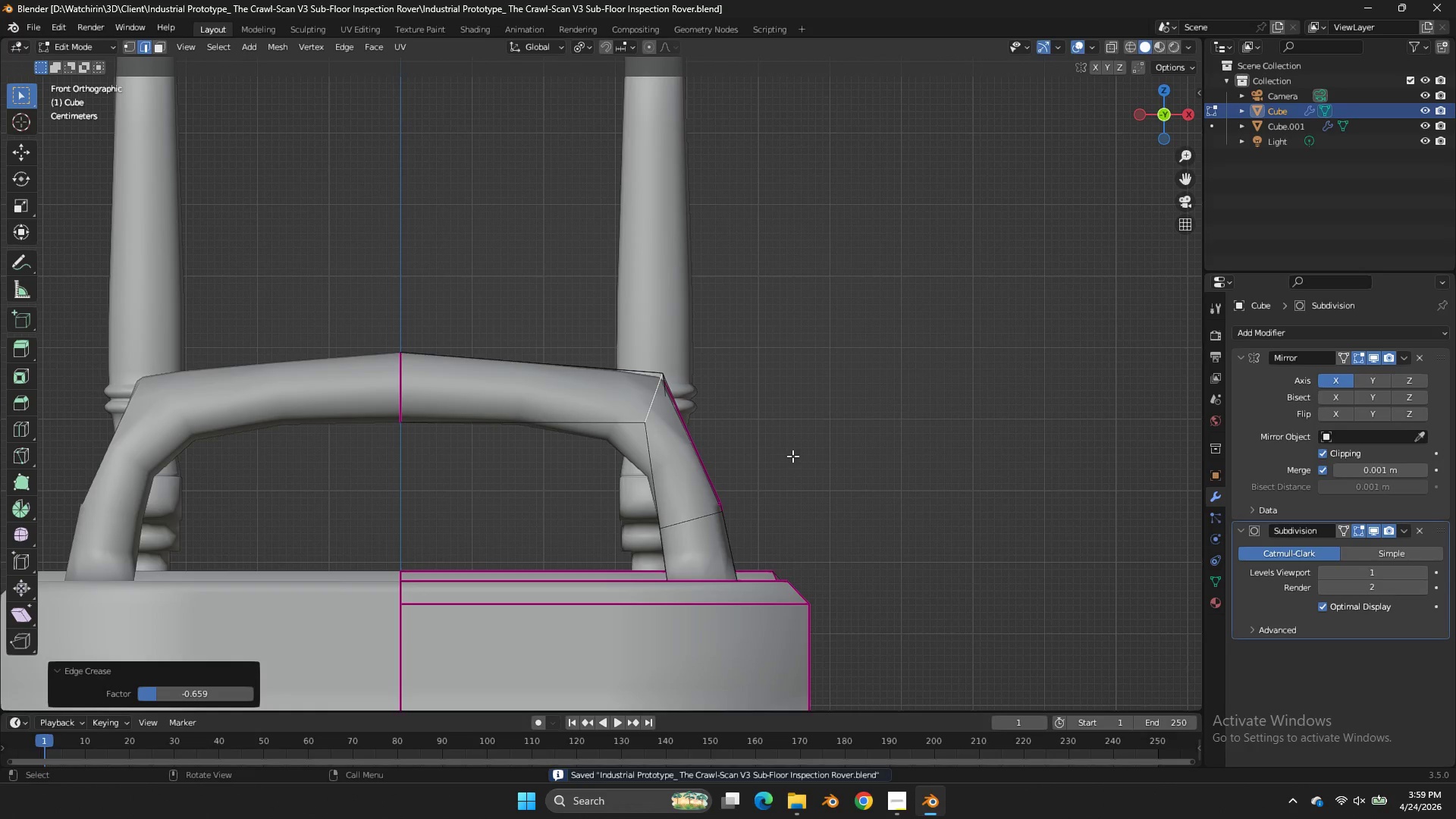 
left_click_drag(start_coordinate=[664, 387], to_coordinate=[676, 387])
 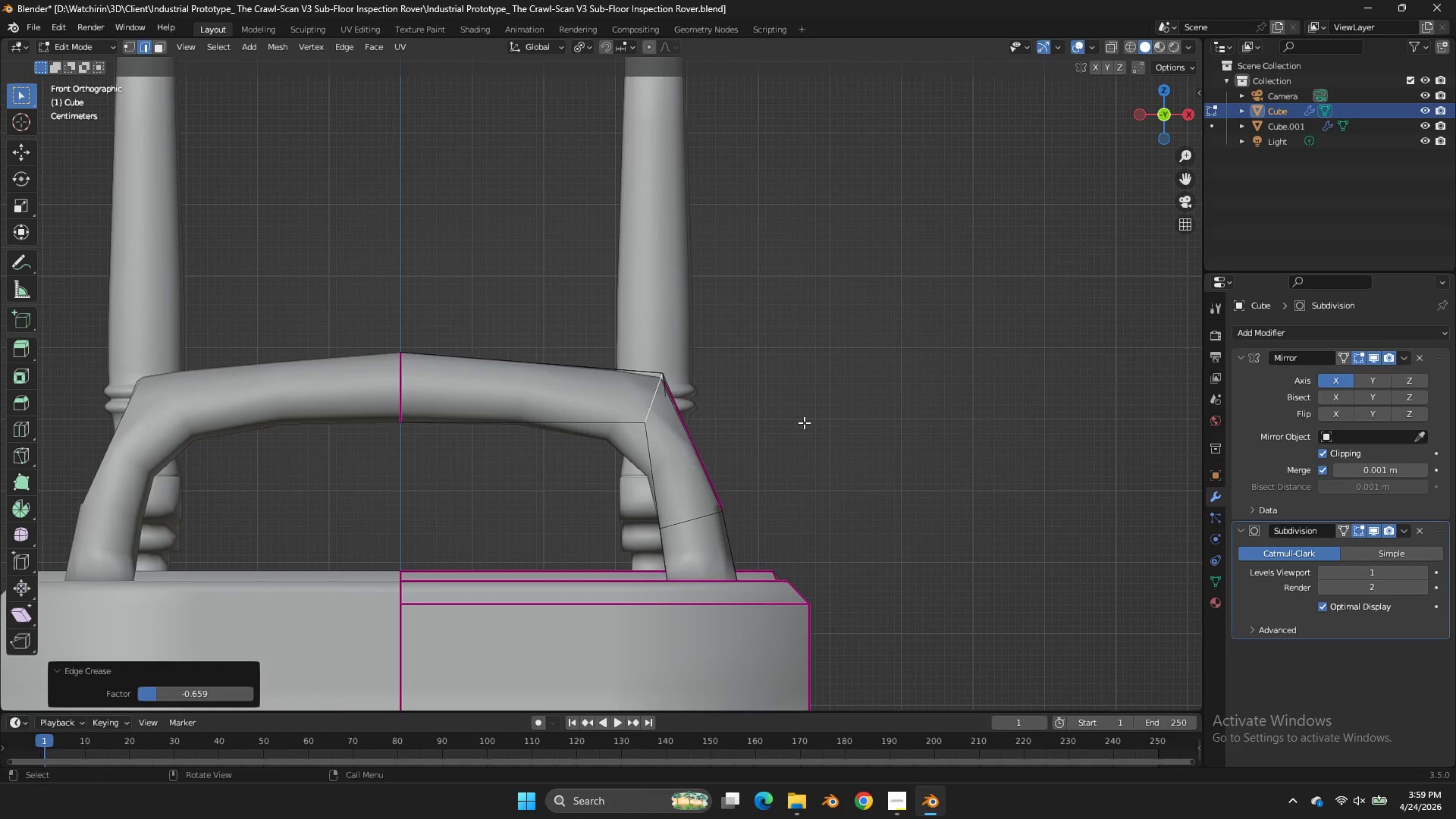 
key(Control+ControlLeft)
 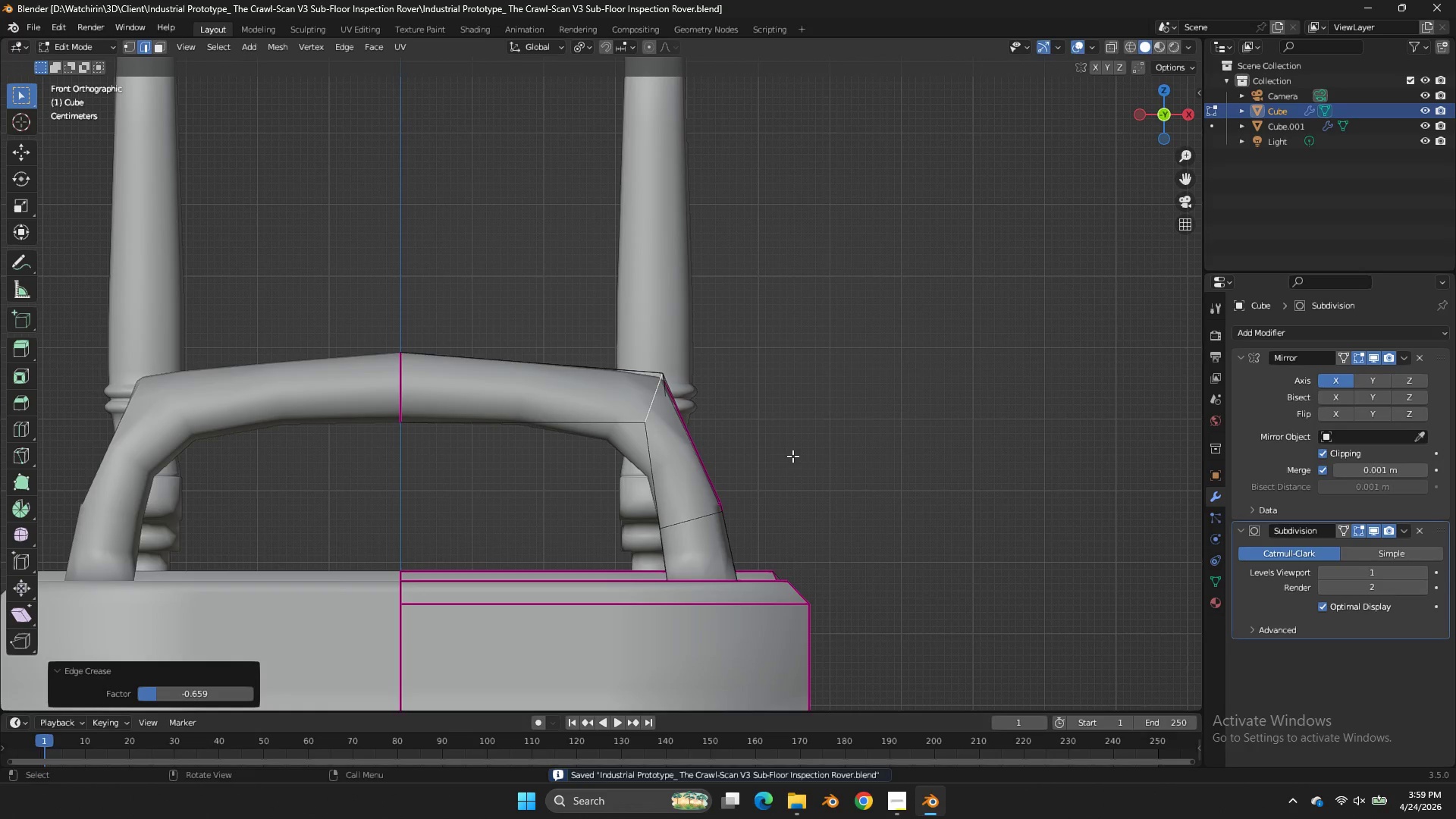 
key(Control+S)
 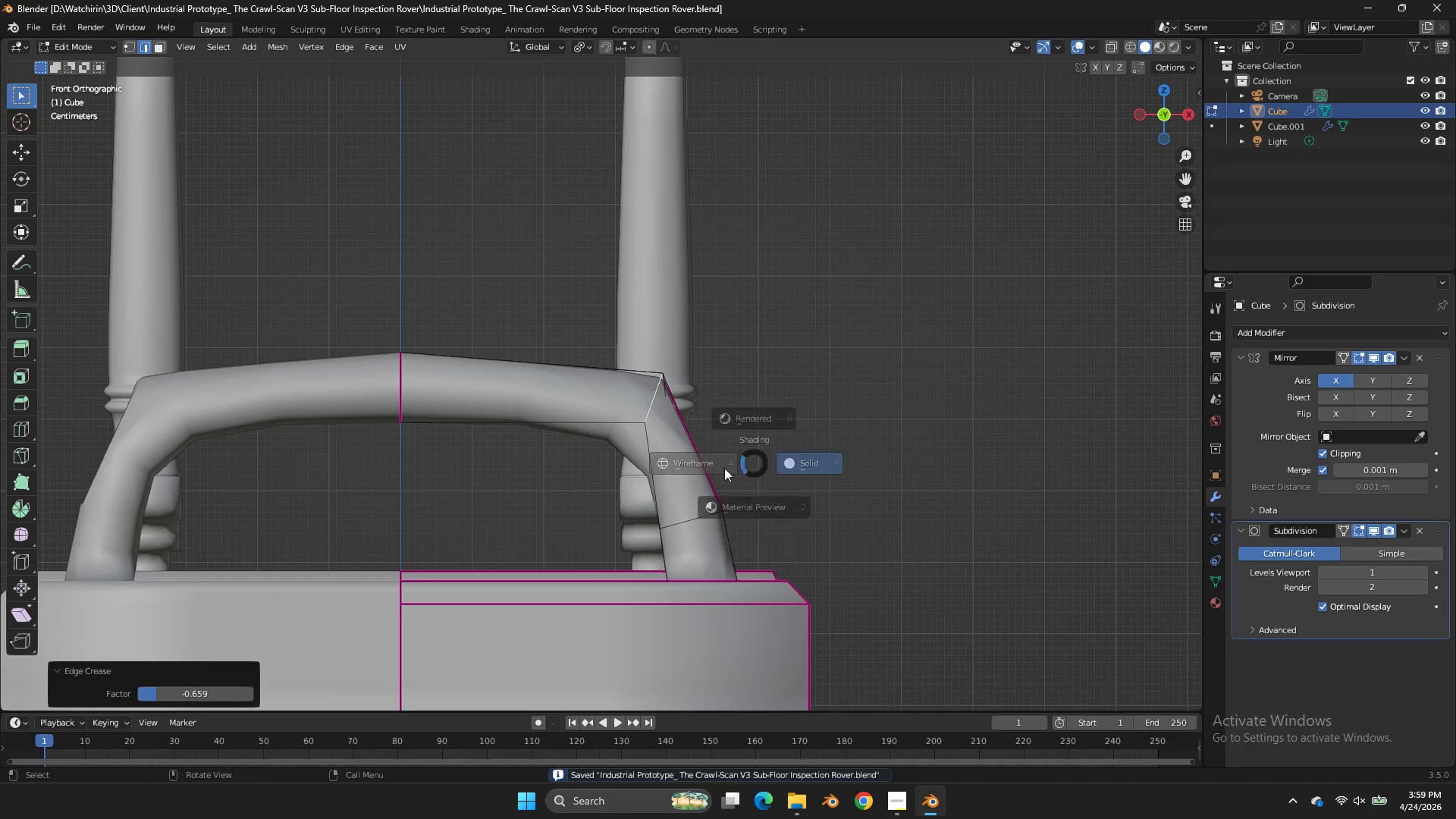 
key(Z)
 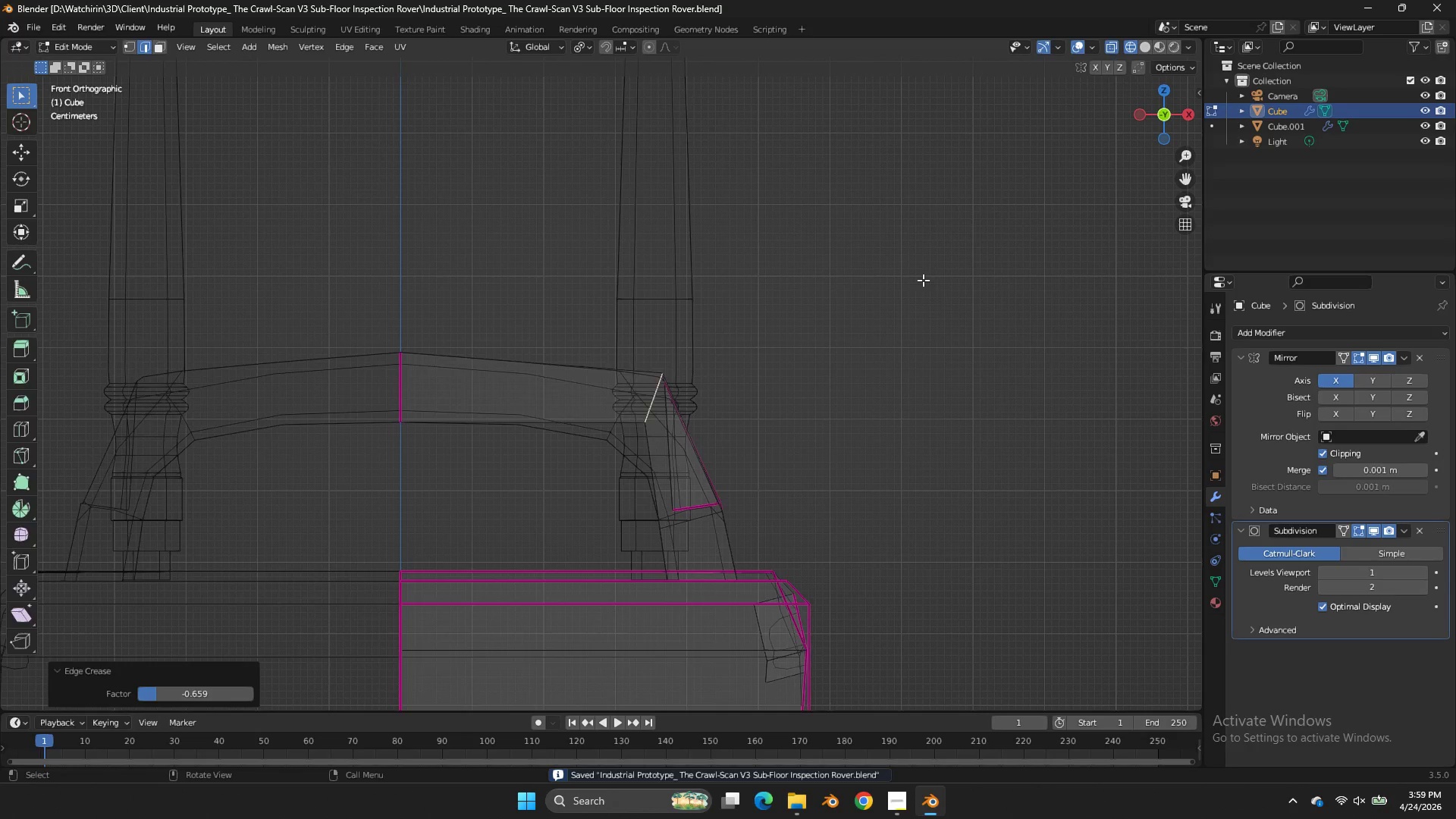 
key(Tab)
 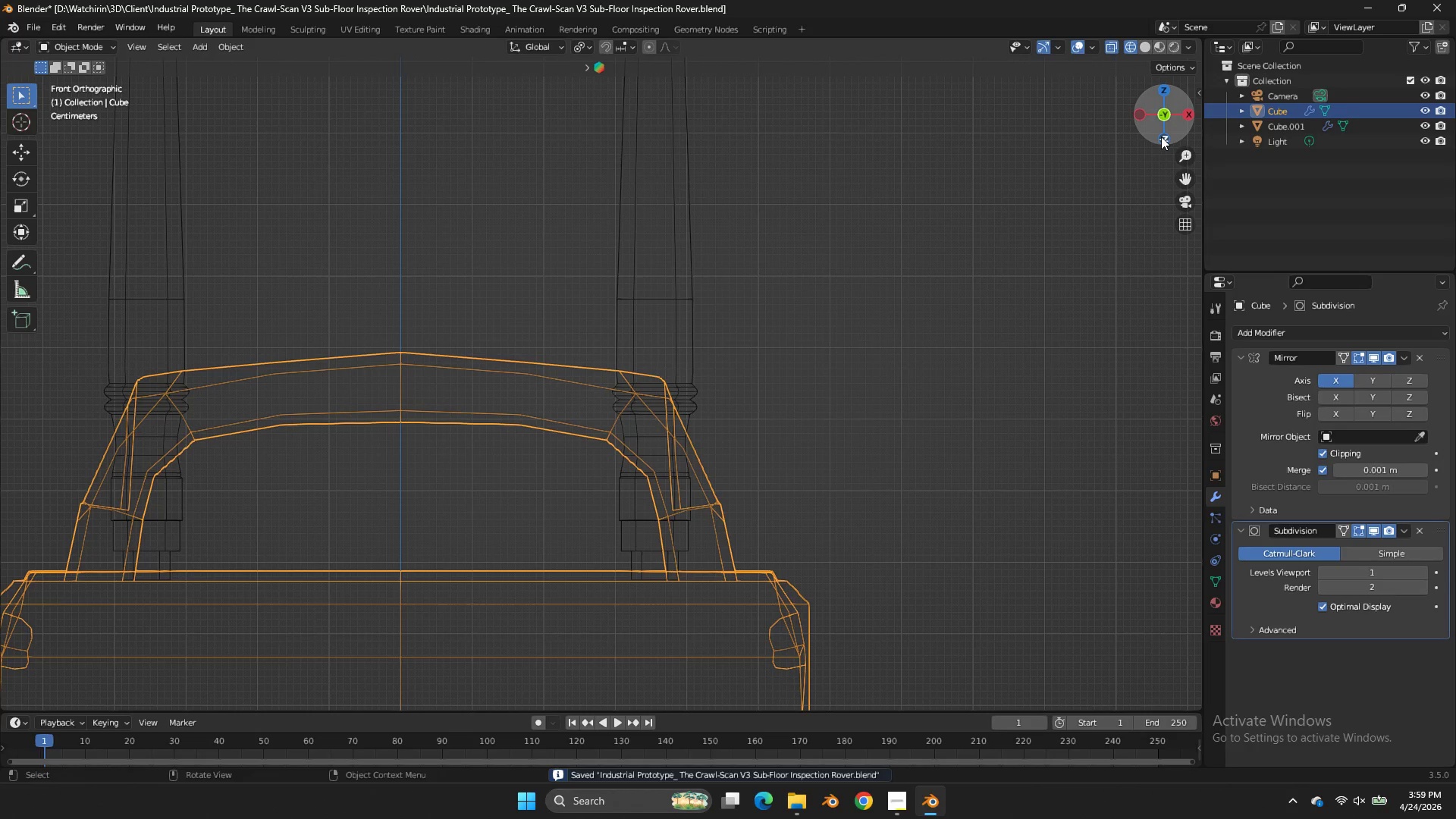 
left_click_drag(start_coordinate=[1161, 136], to_coordinate=[1001, 155])
 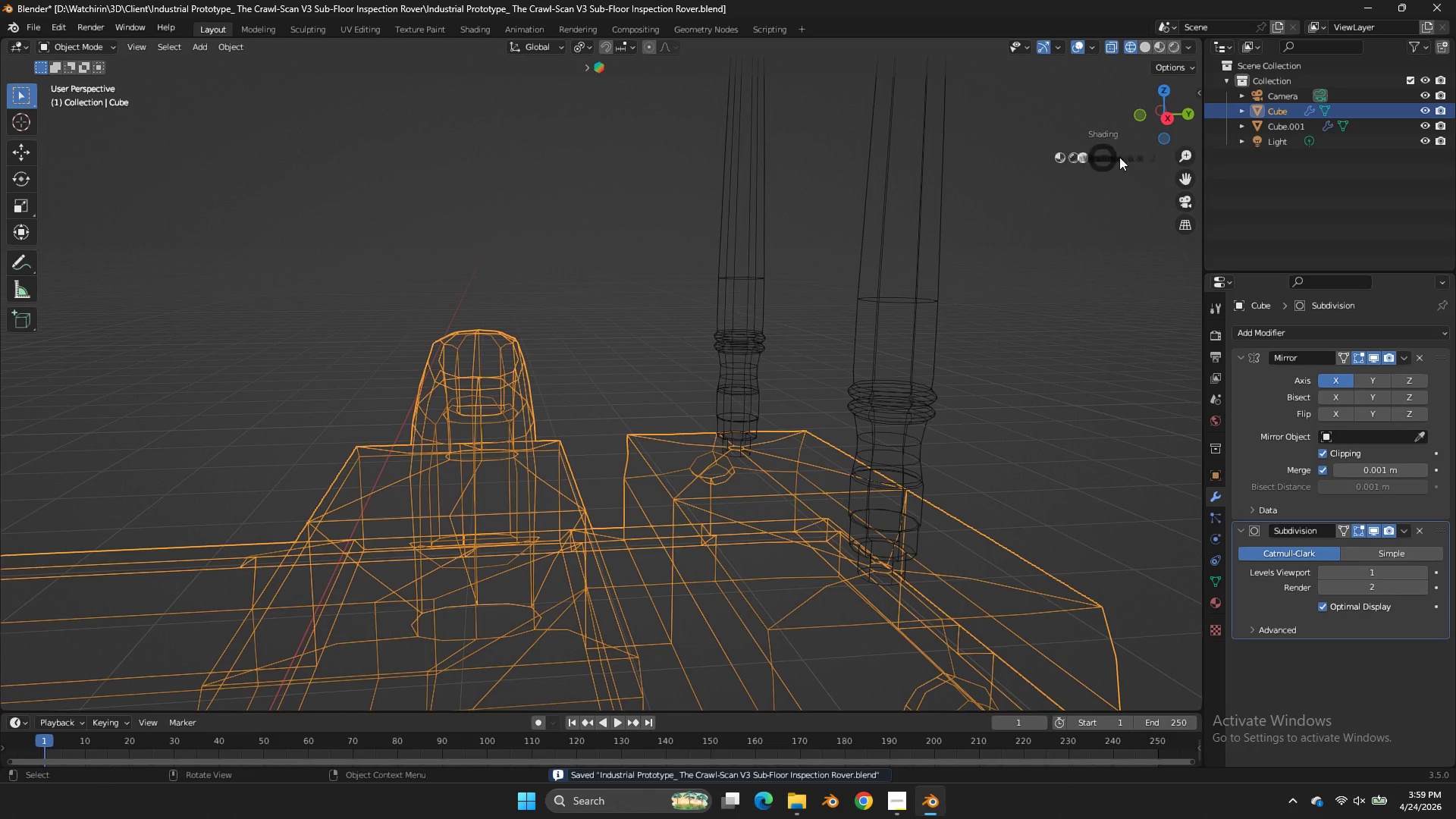 
key(Z)
 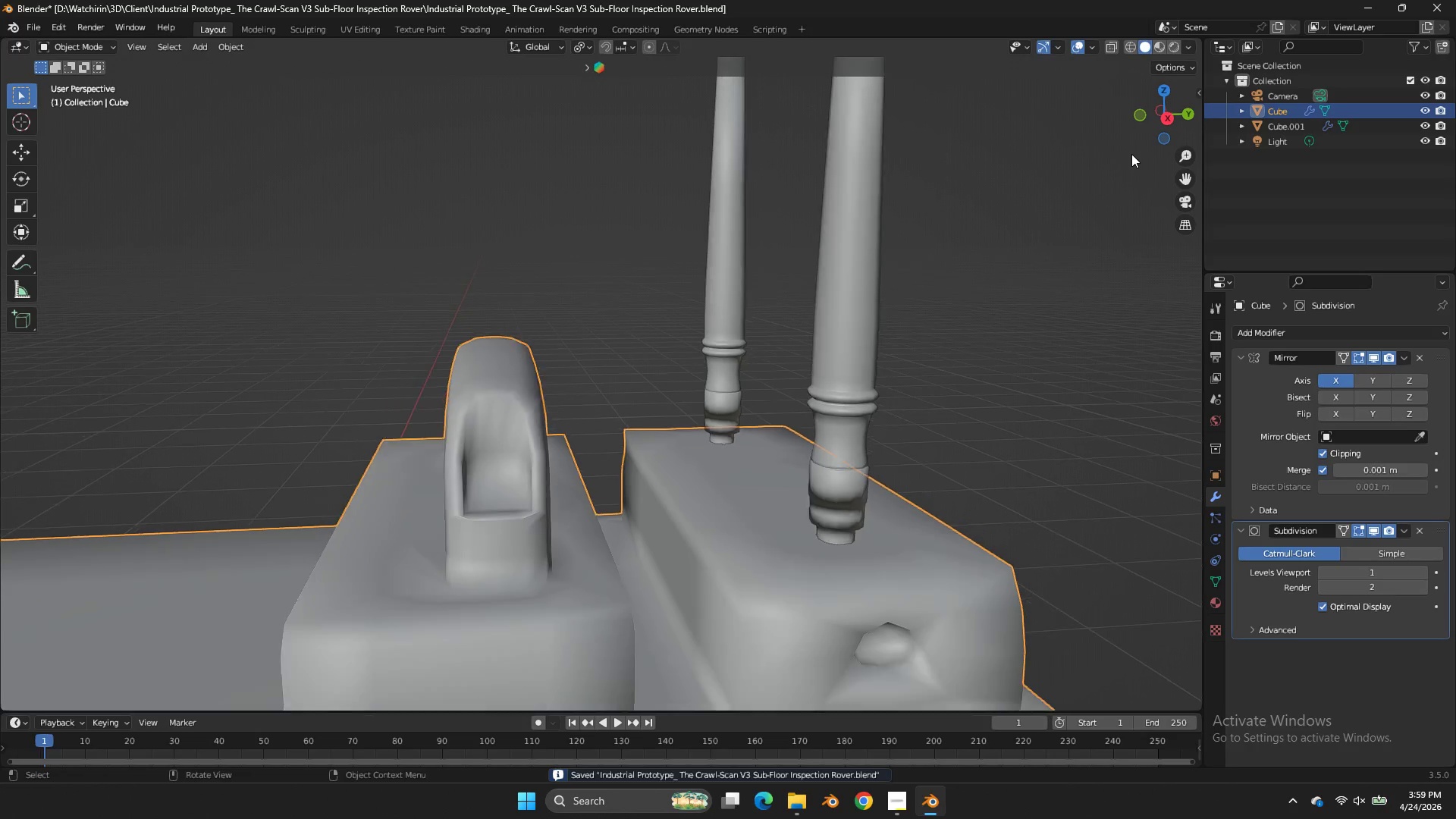 
key(Control+ControlLeft)
 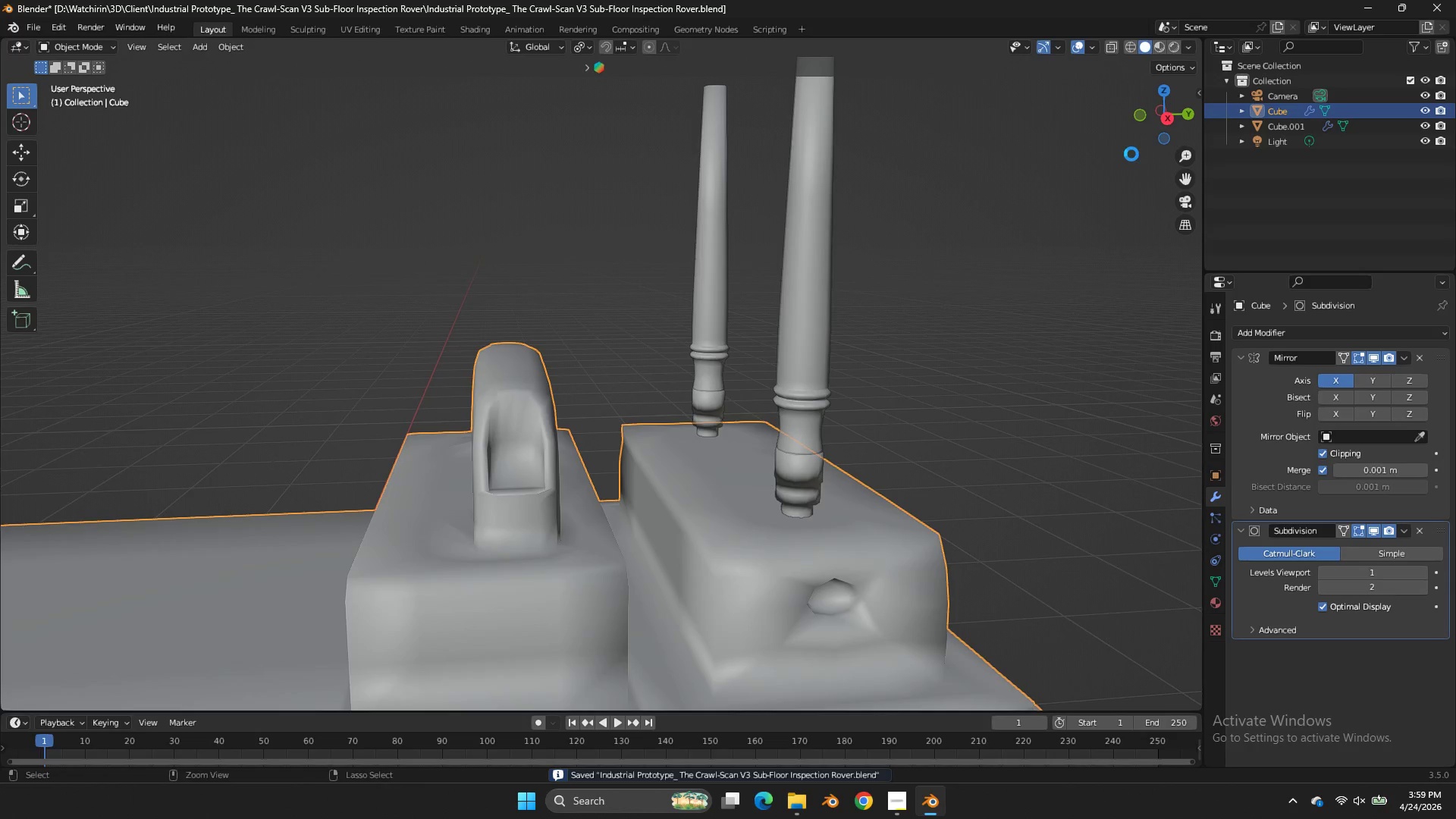 
key(Control+S)
 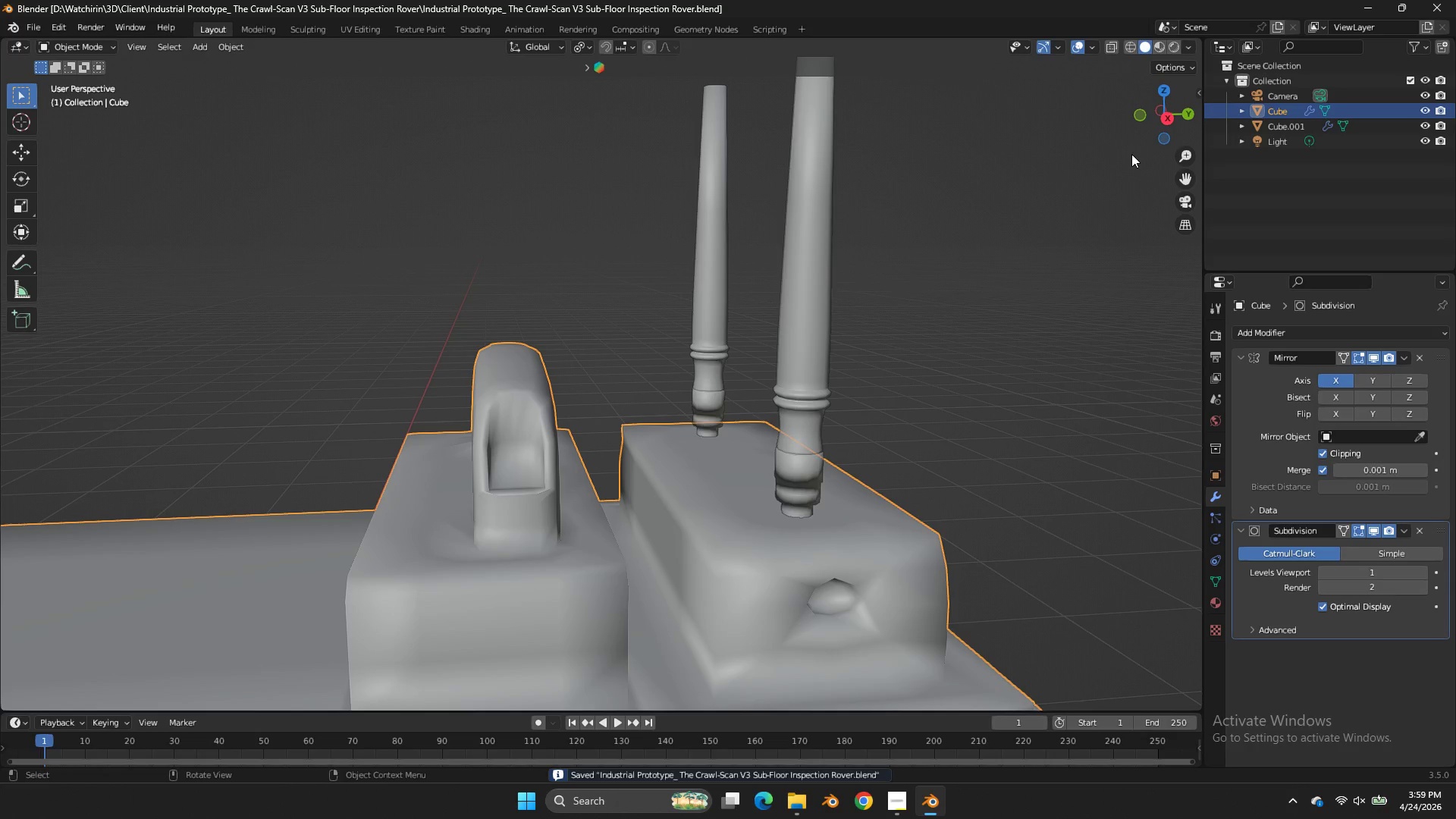 
scroll: coordinate [1131, 154], scroll_direction: down, amount: 2.0
 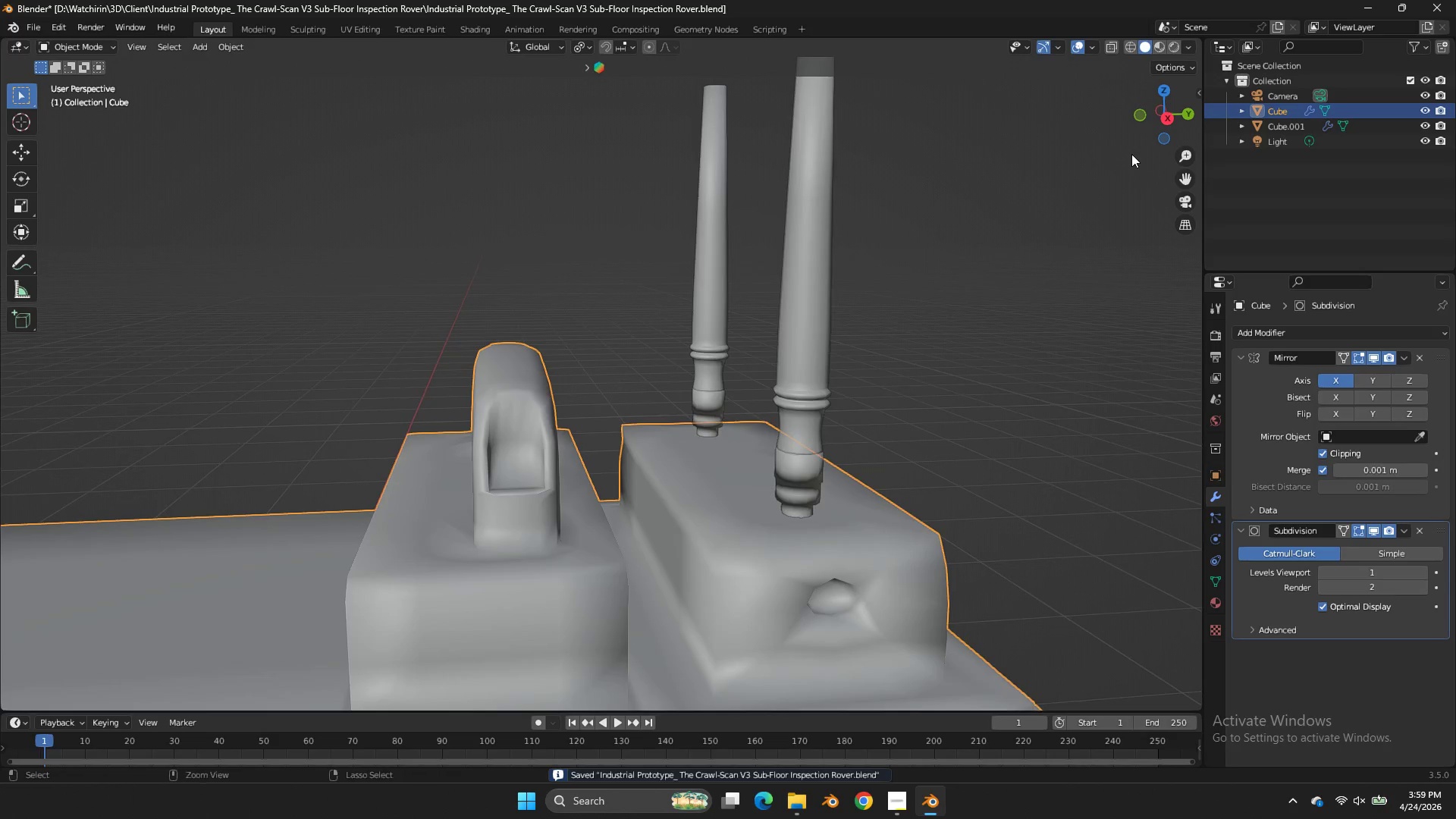 
wait(9.02)
 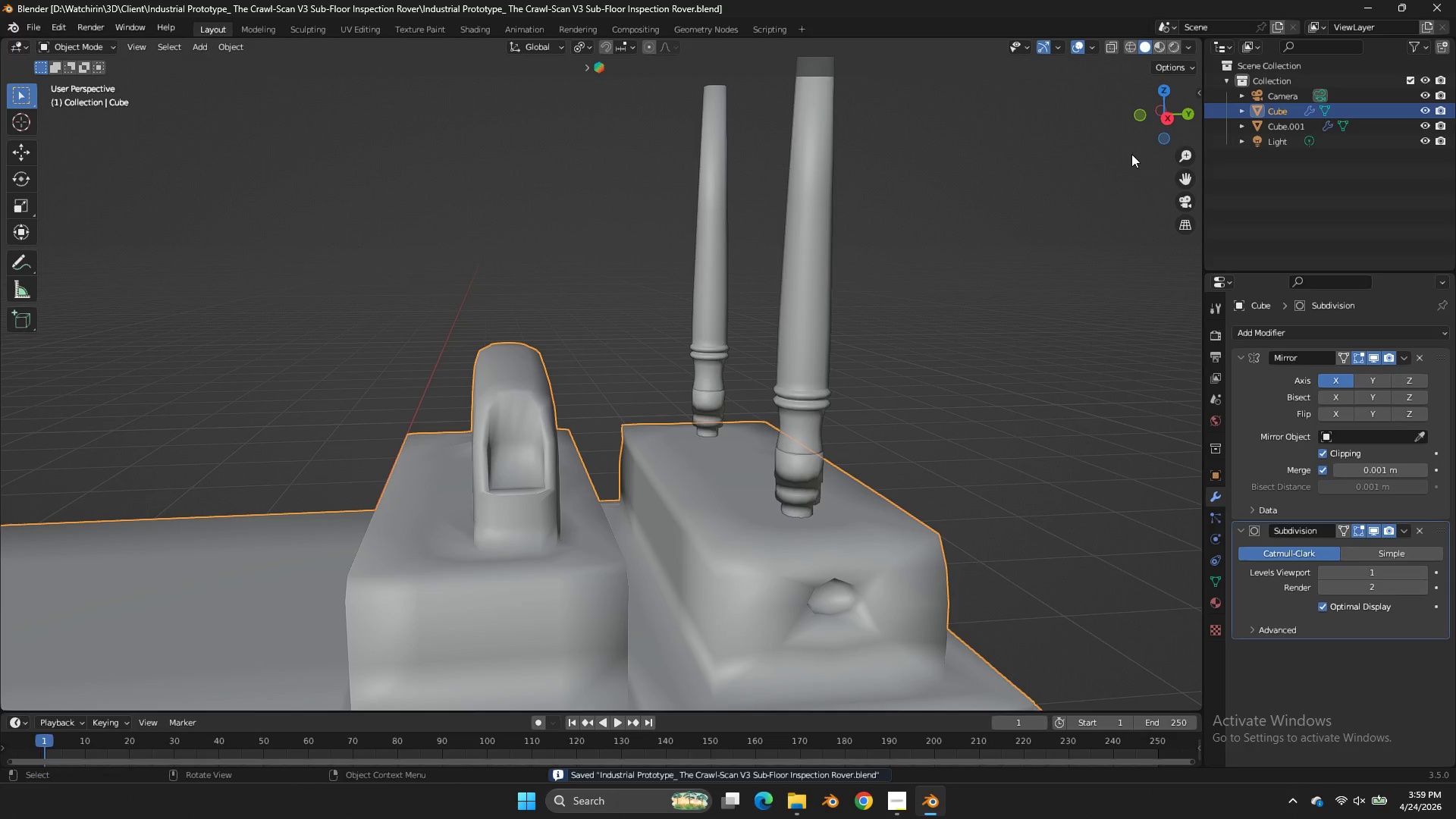 
key(Tab)
 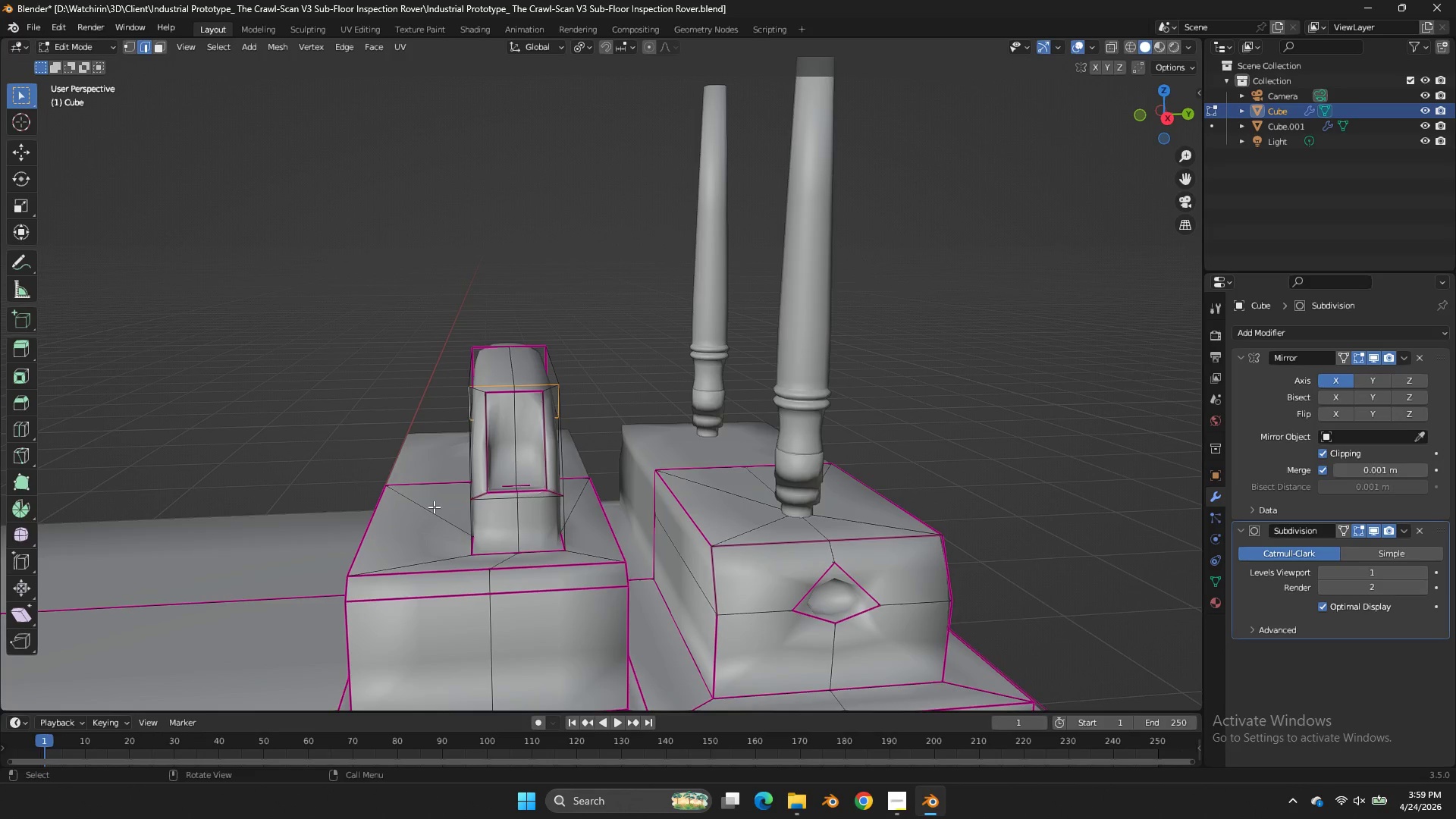 
scroll: coordinate [448, 494], scroll_direction: down, amount: 4.0
 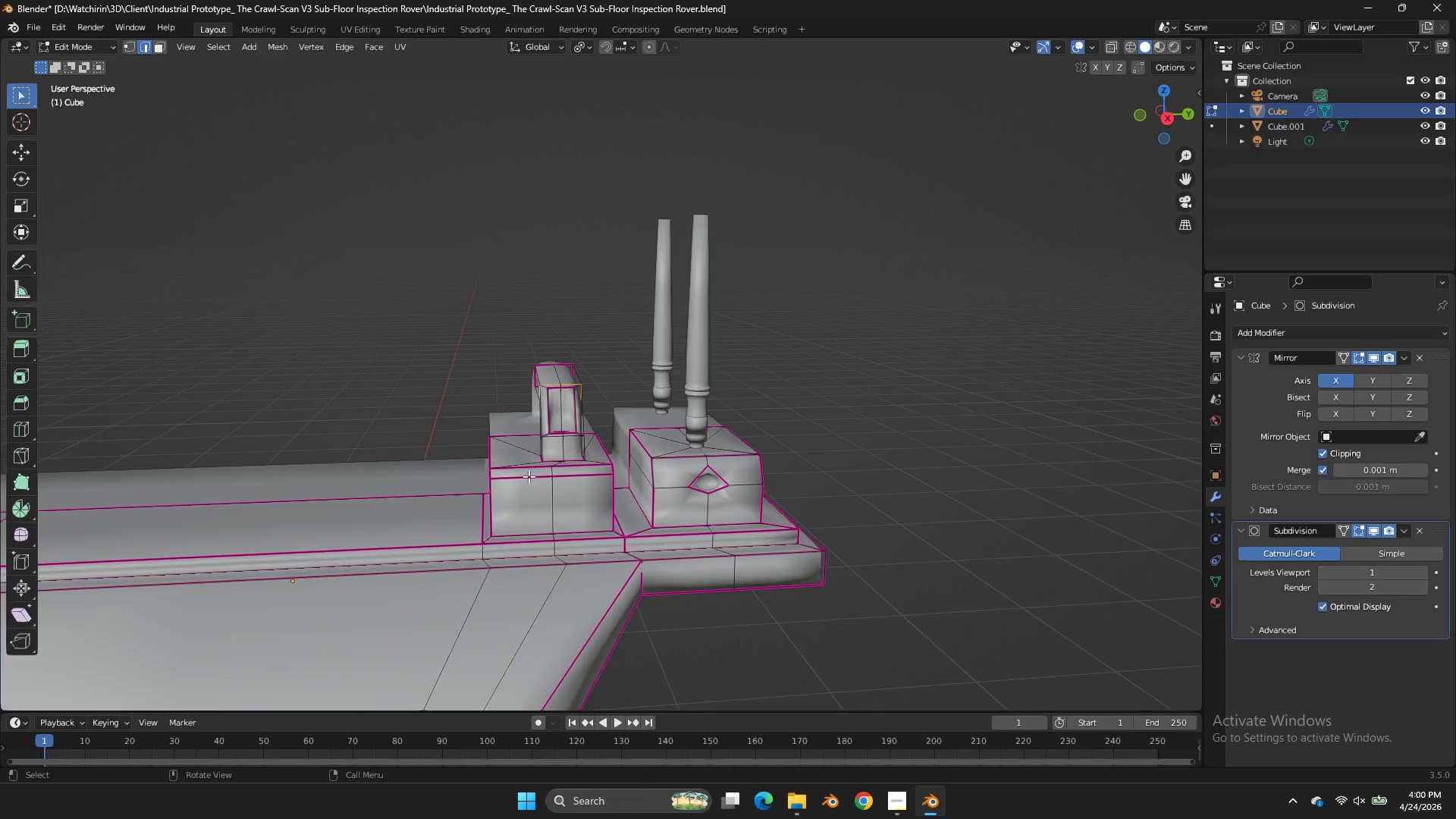 
scroll: coordinate [529, 479], scroll_direction: none, amount: 0.0
 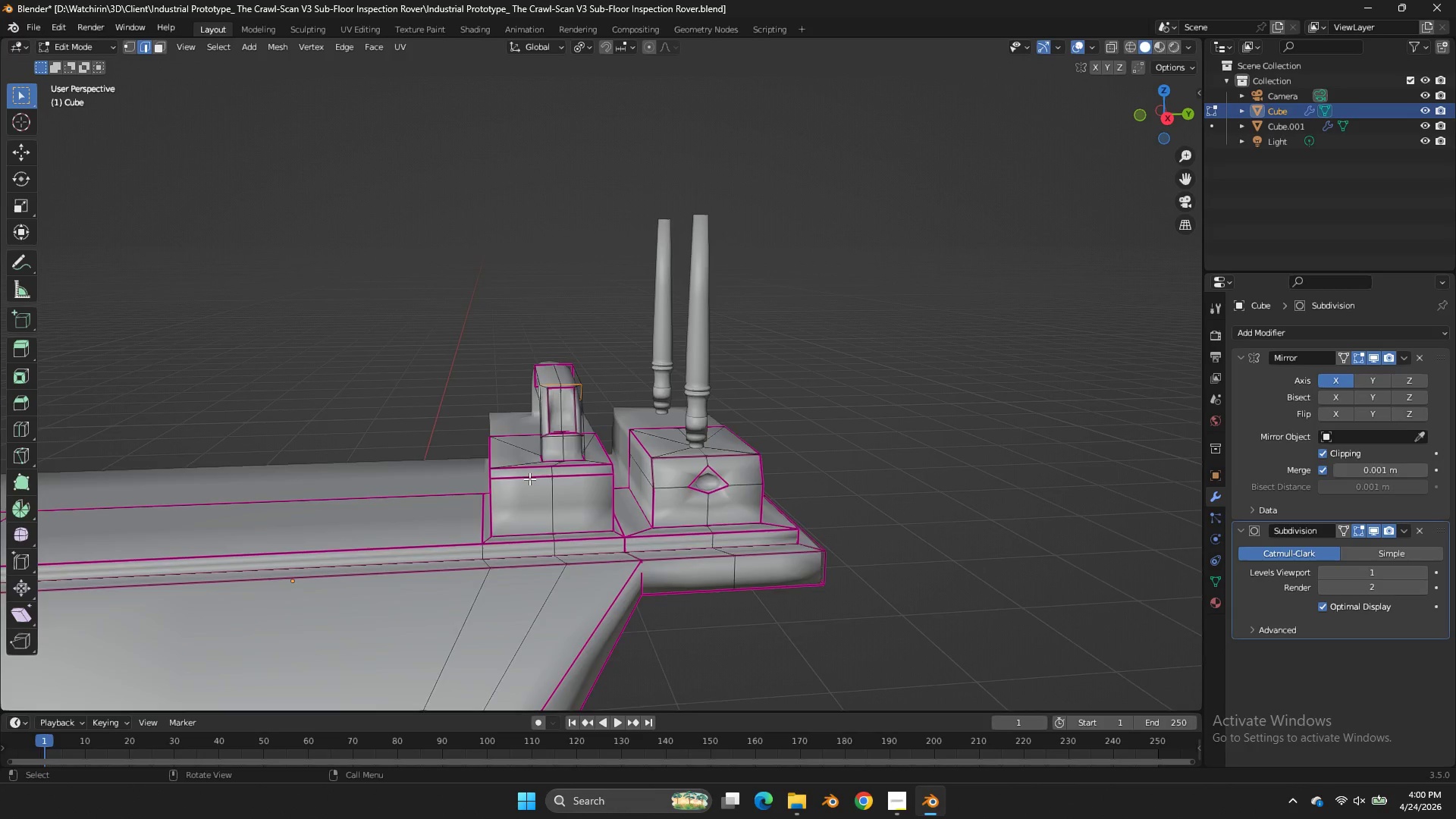 
key(Control+R)
 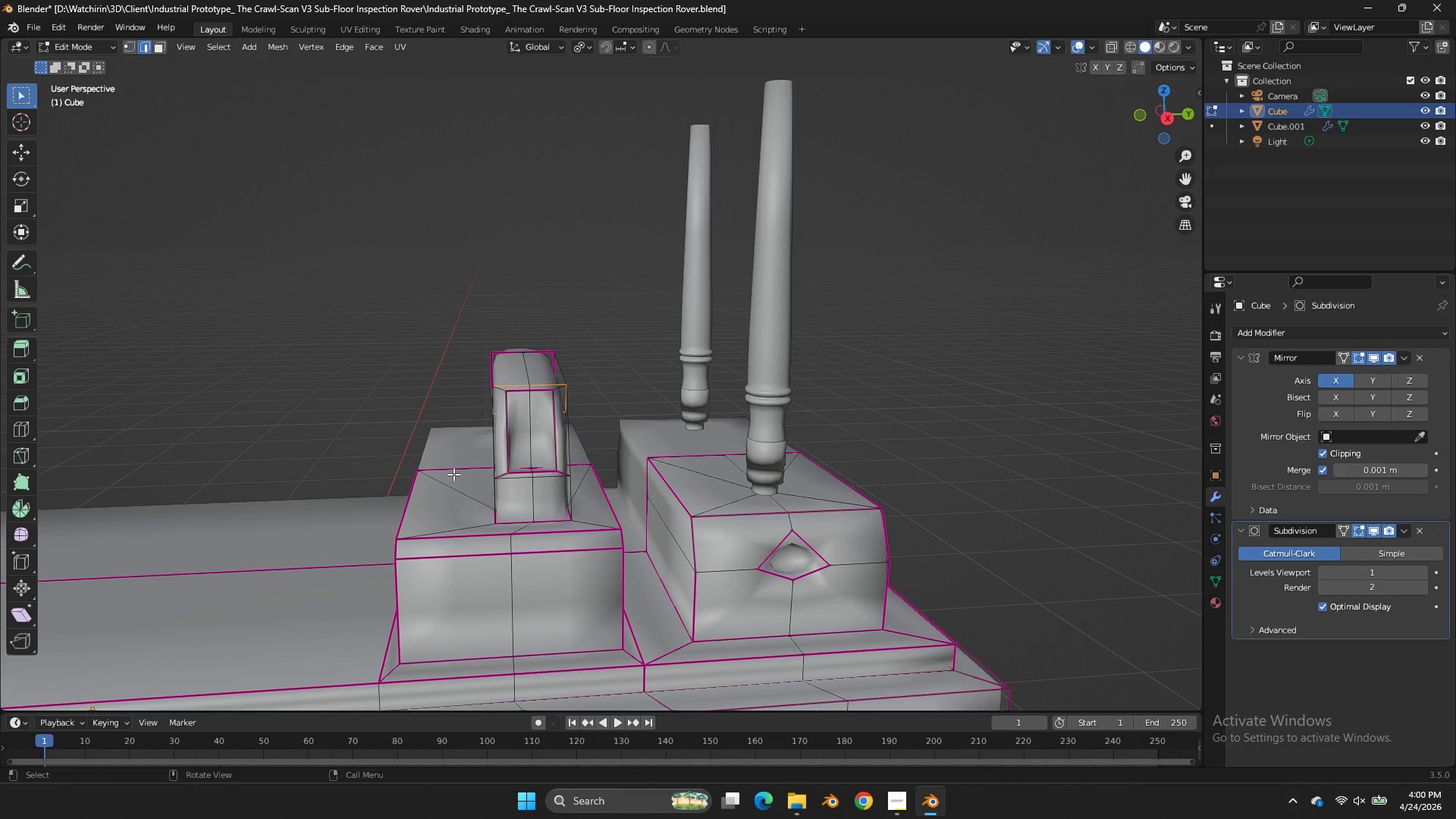 
scroll: coordinate [529, 479], scroll_direction: up, amount: 3.0
 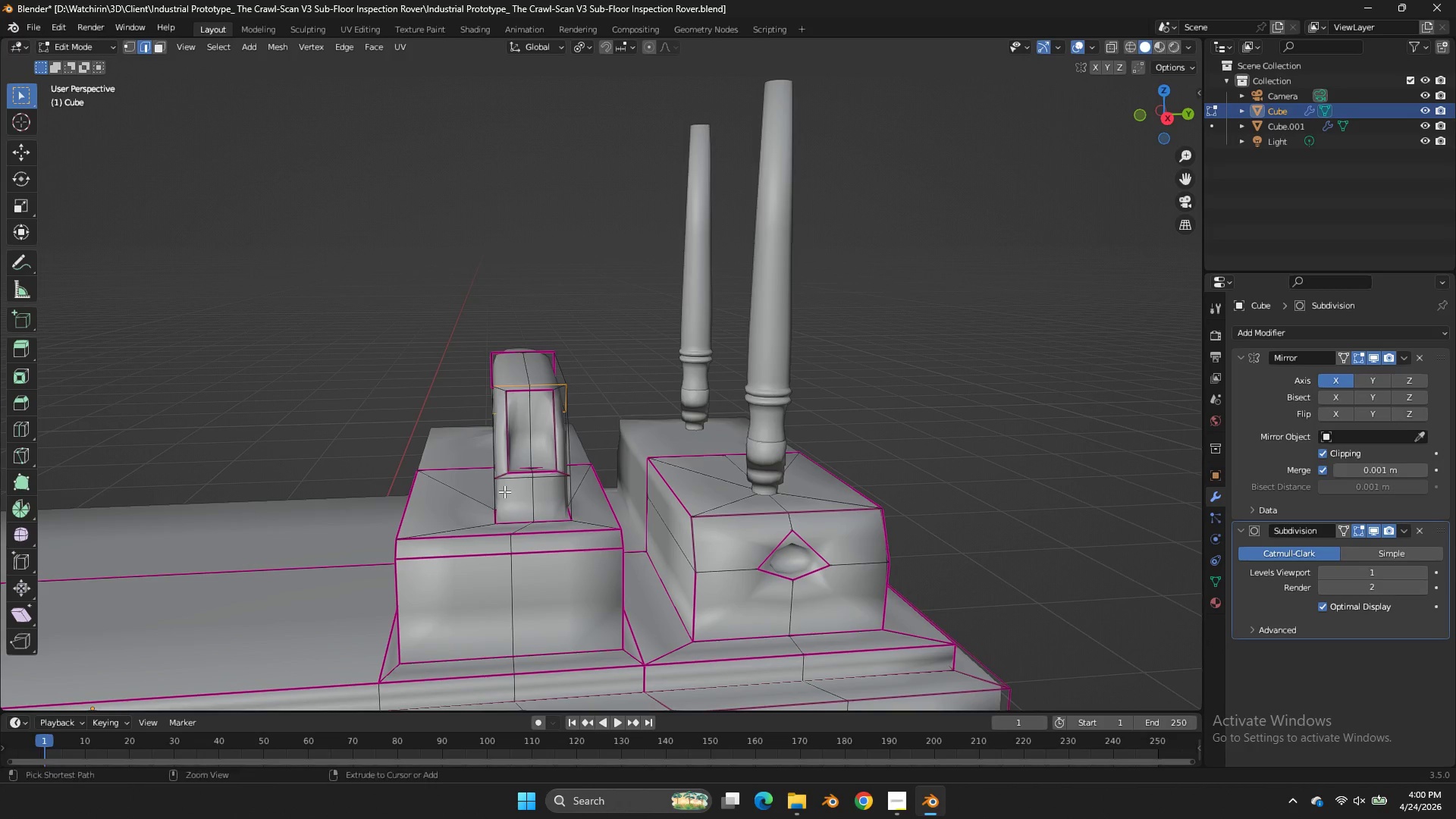 
scroll: coordinate [453, 505], scroll_direction: down, amount: 2.0
 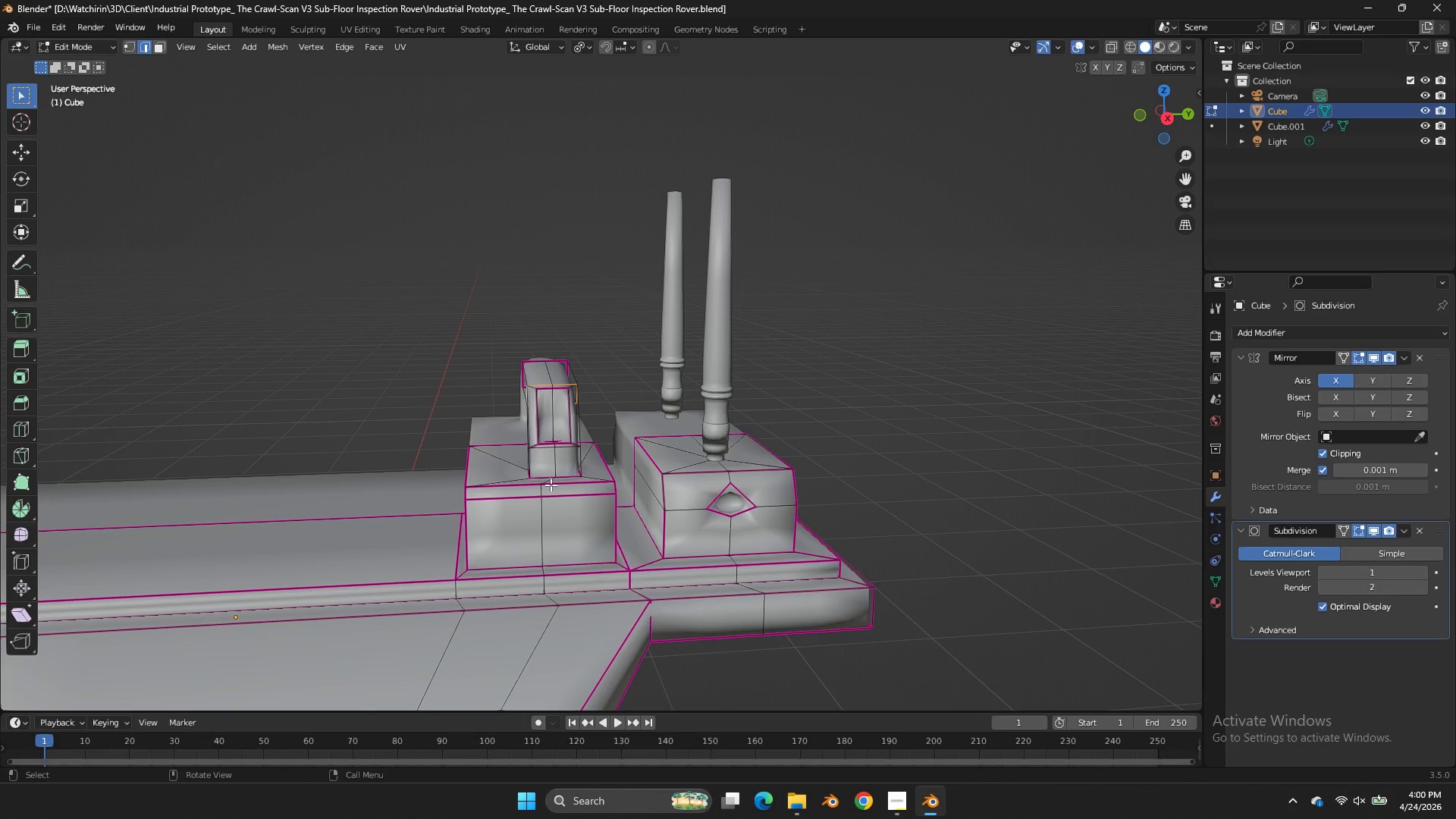 
key(Control+R)
 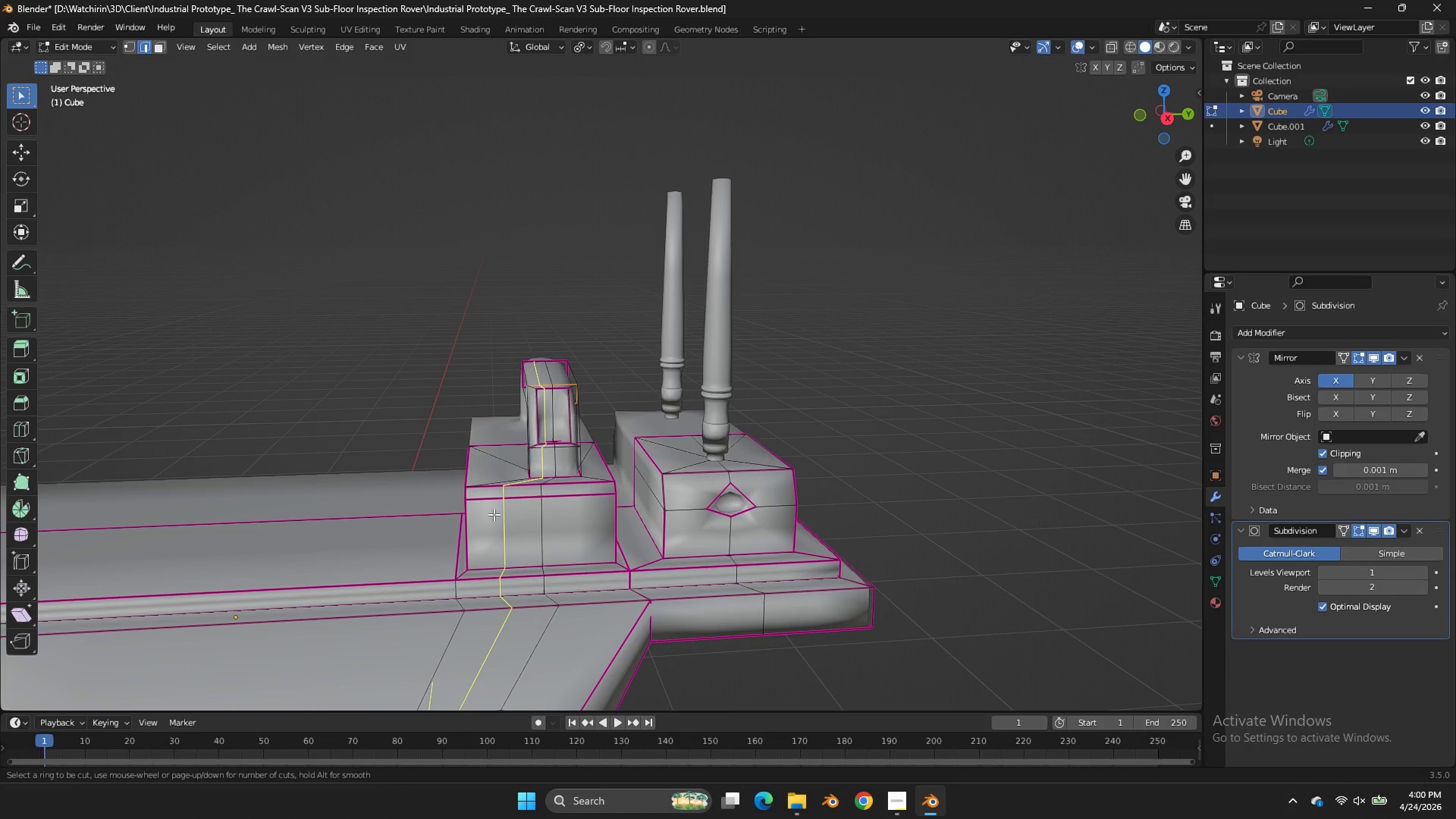 
right_click([494, 513])
 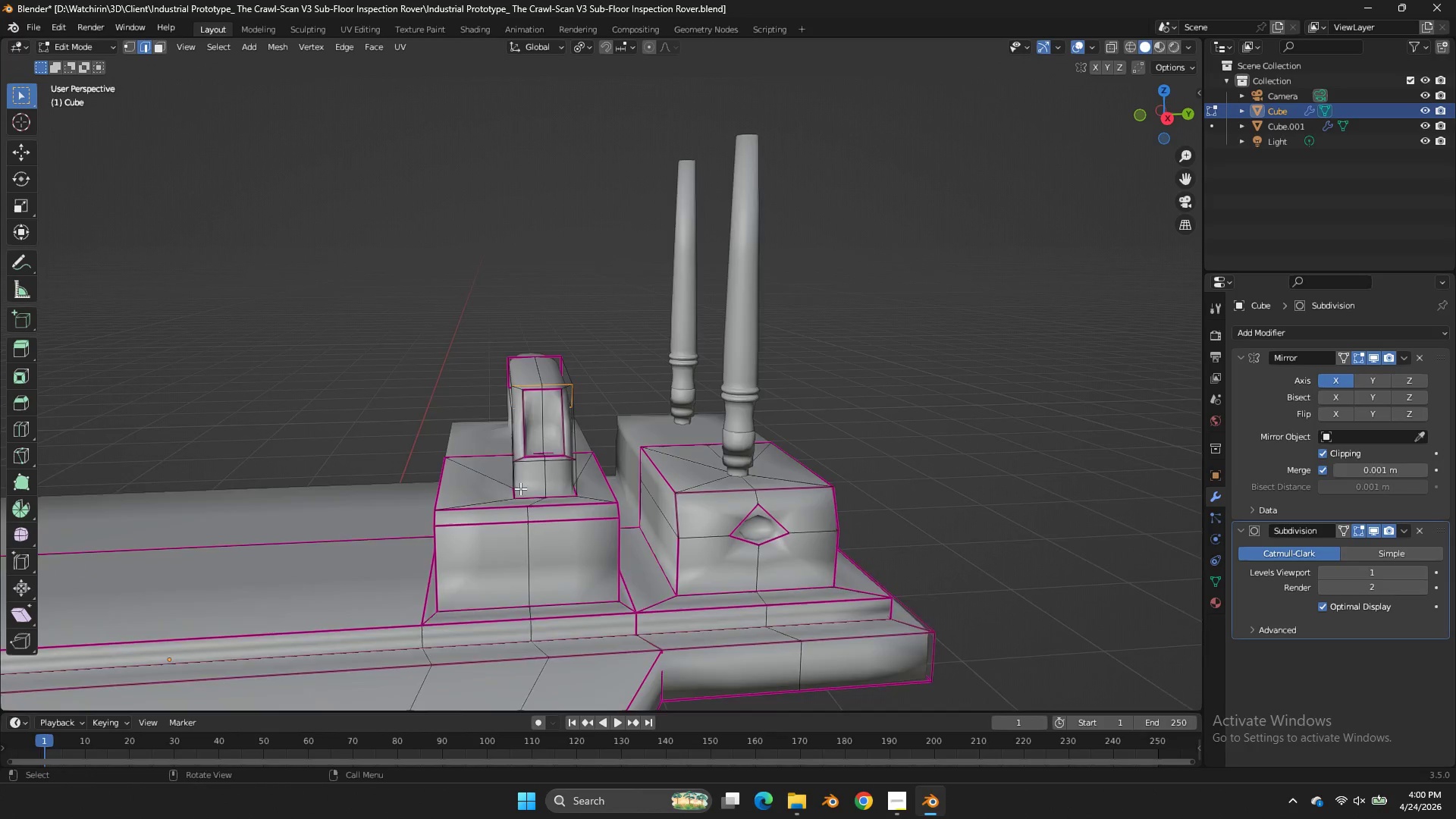 
scroll: coordinate [520, 488], scroll_direction: up, amount: 2.0
 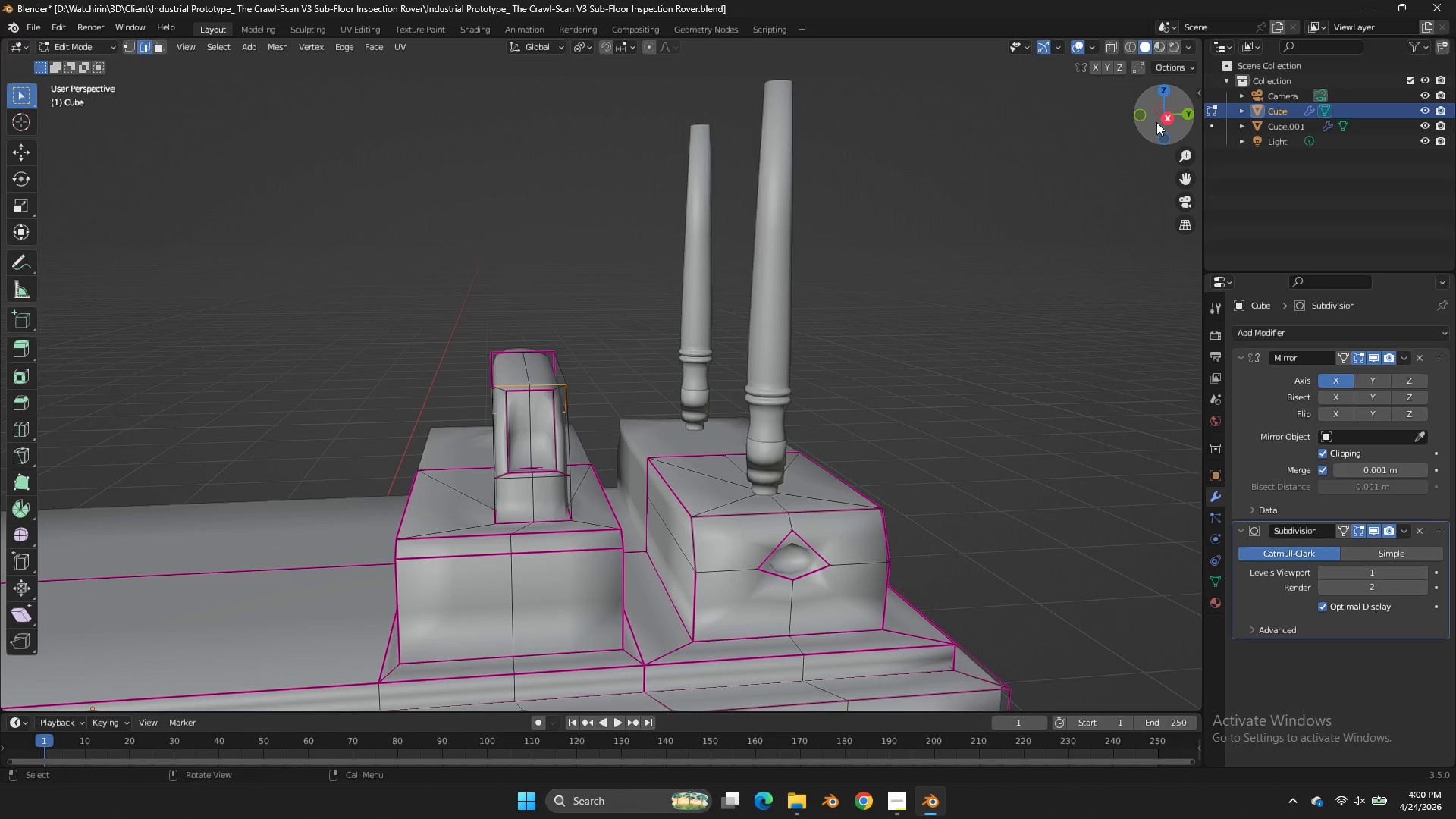 
left_click_drag(start_coordinate=[1162, 124], to_coordinate=[188, 184])
 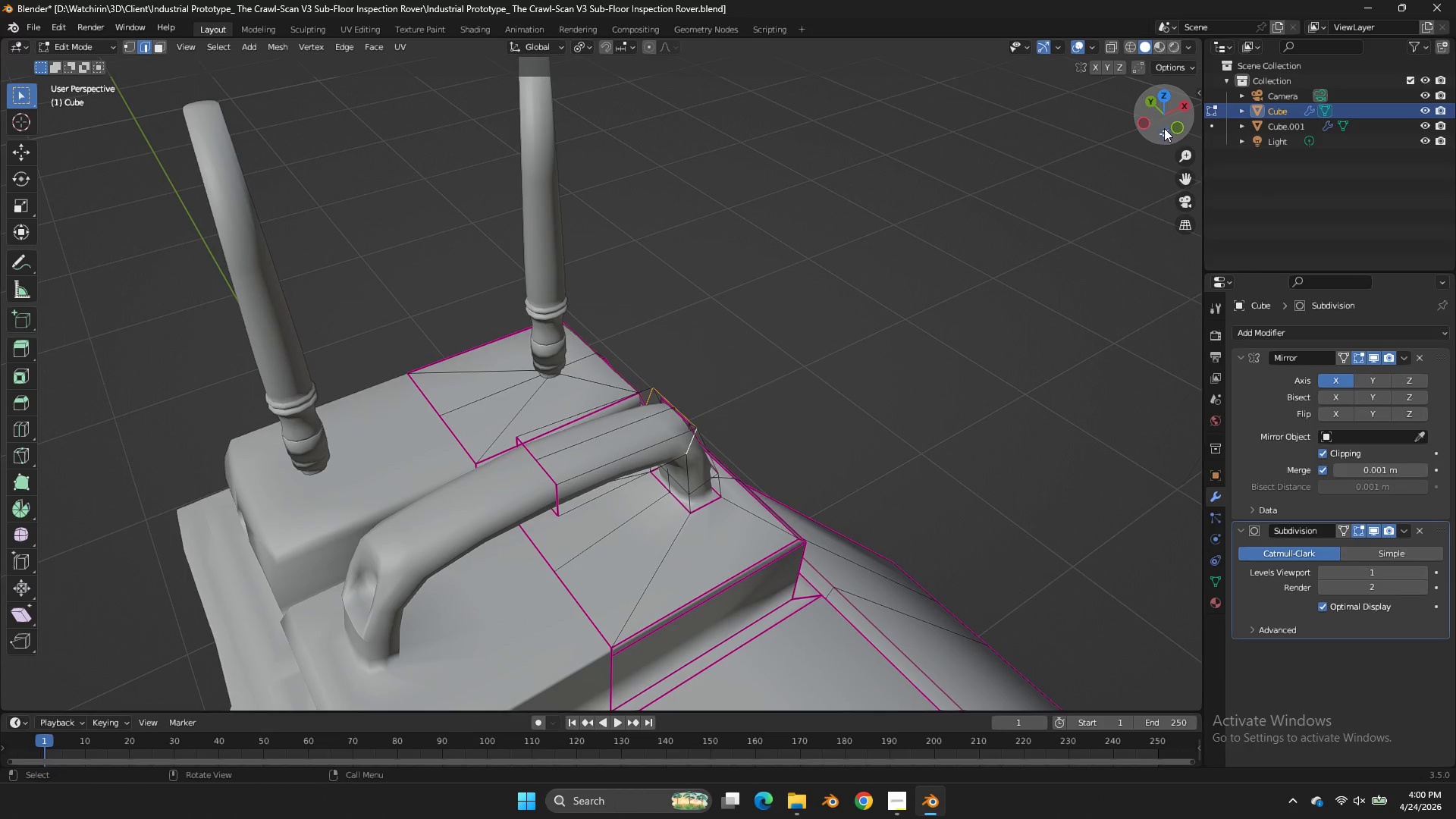 
left_click_drag(start_coordinate=[1164, 128], to_coordinate=[965, 119])
 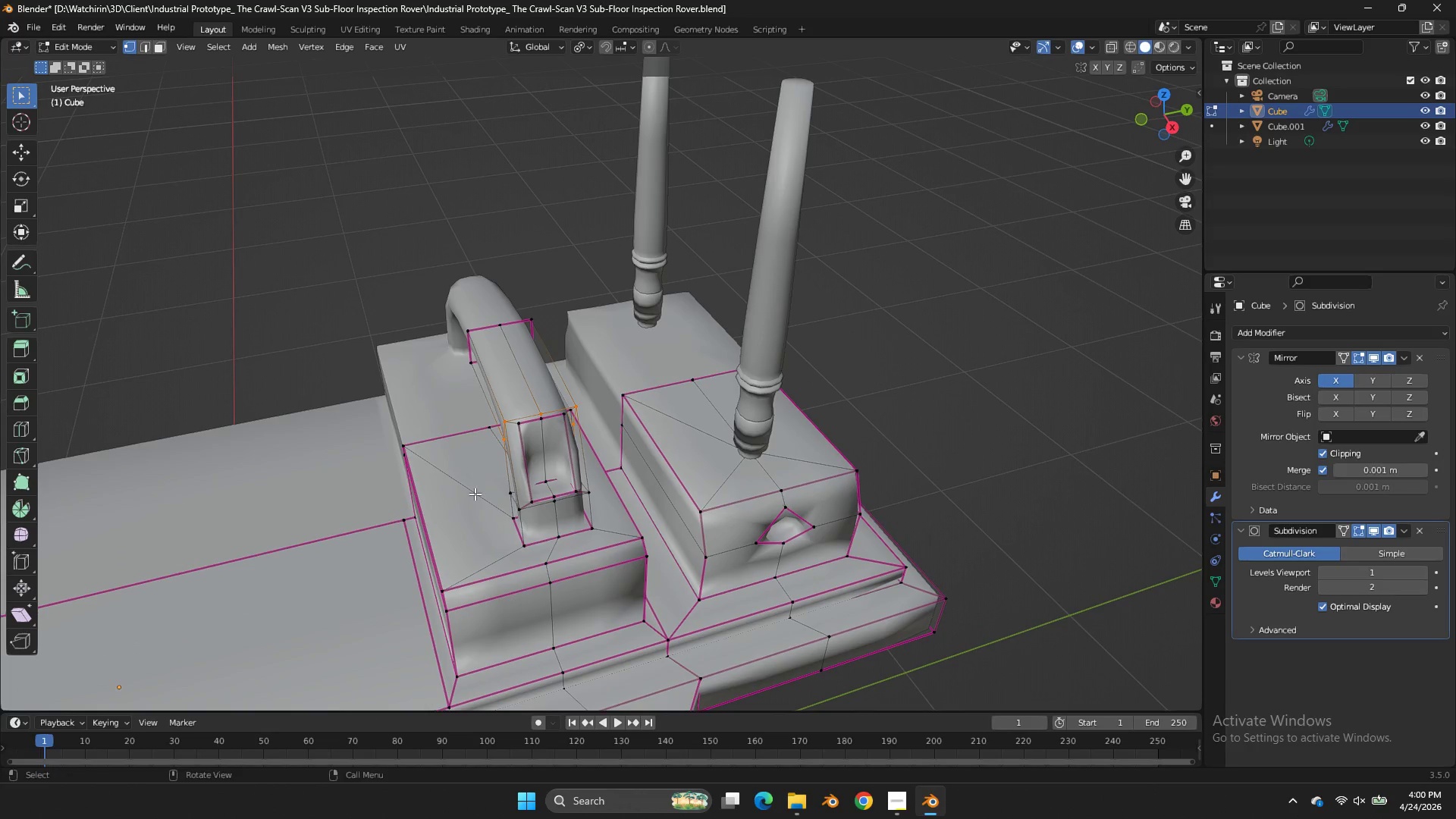 
left_click([421, 436])
 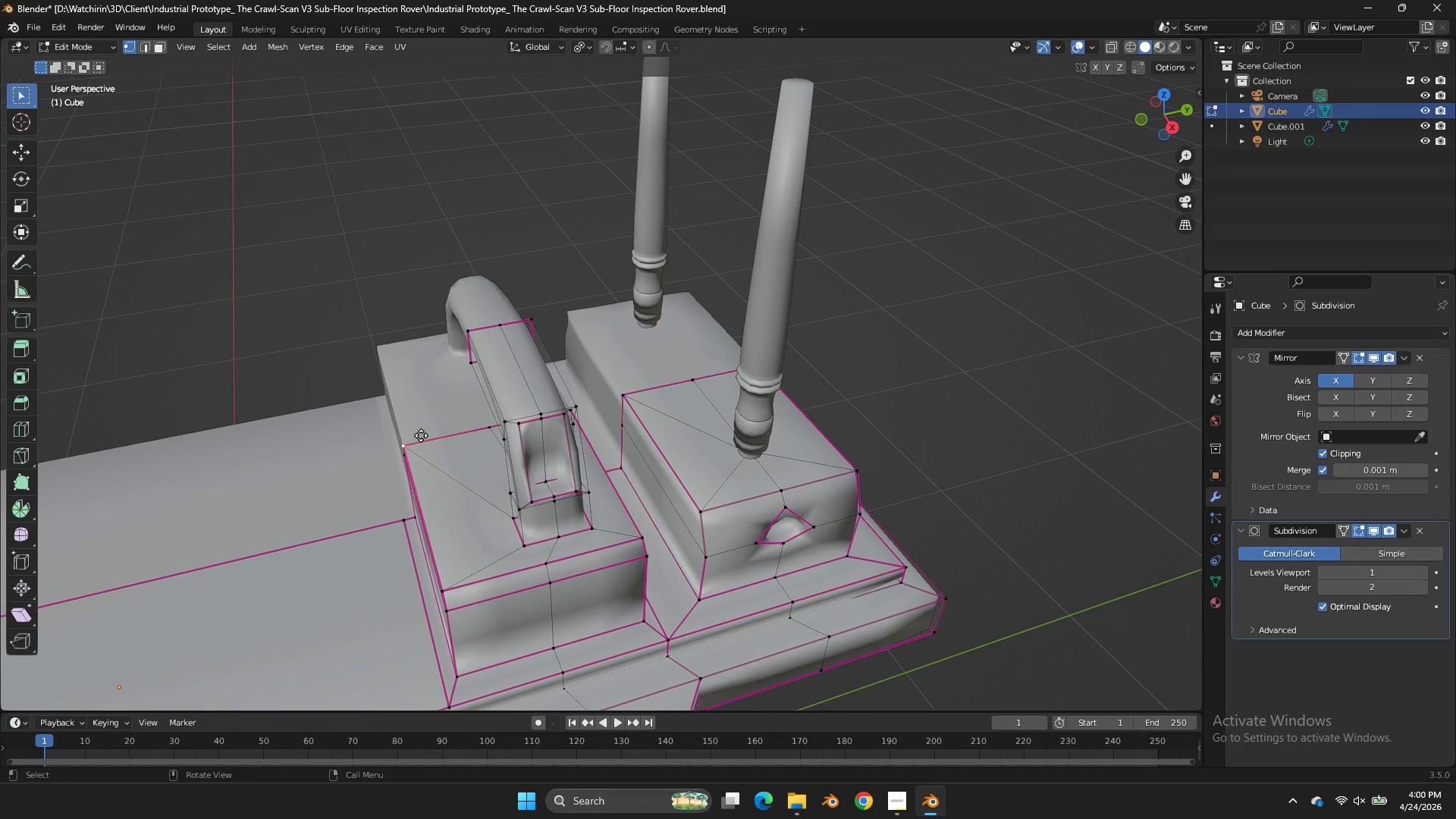 
key(V)
 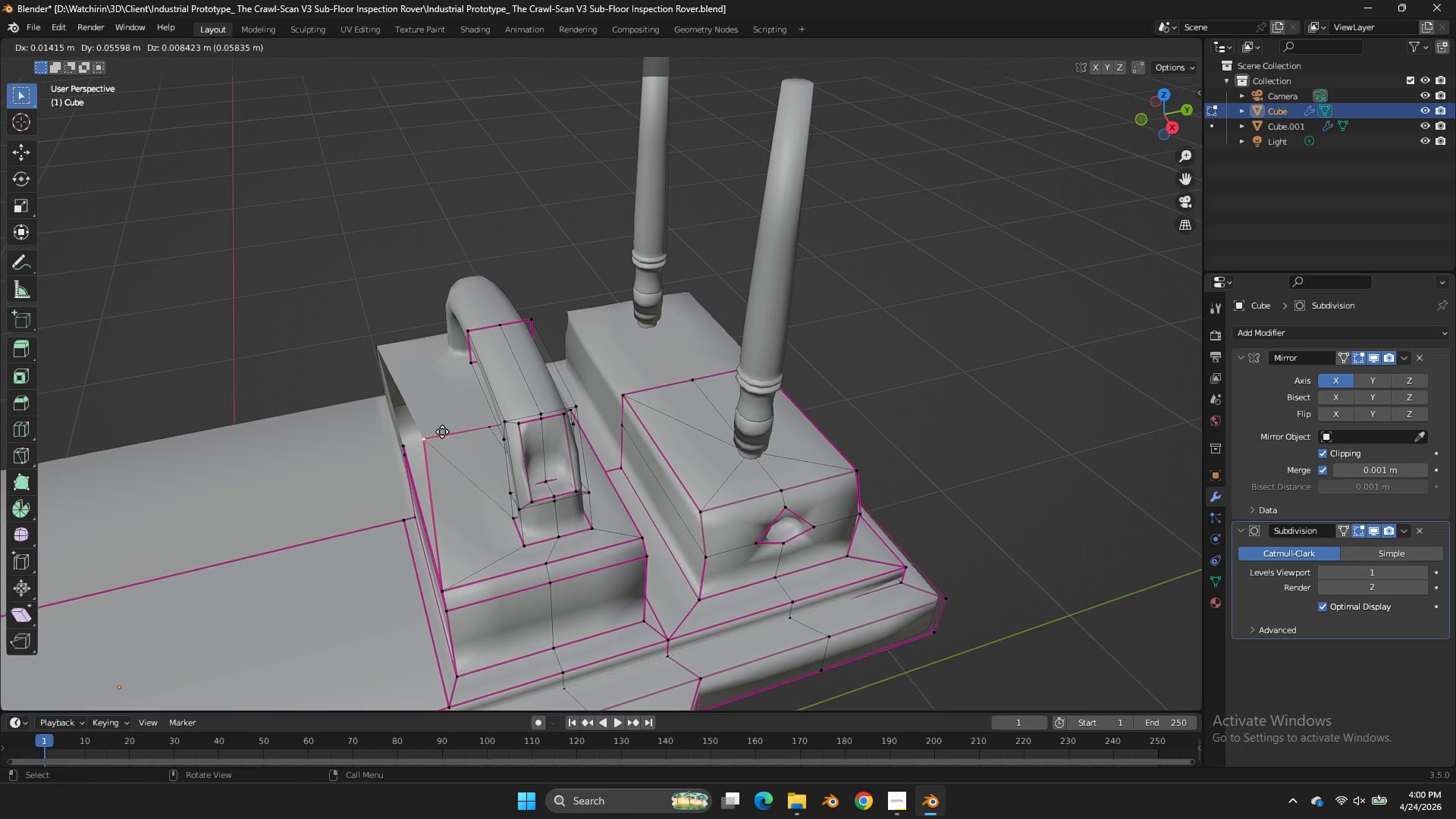 
key(Y)
 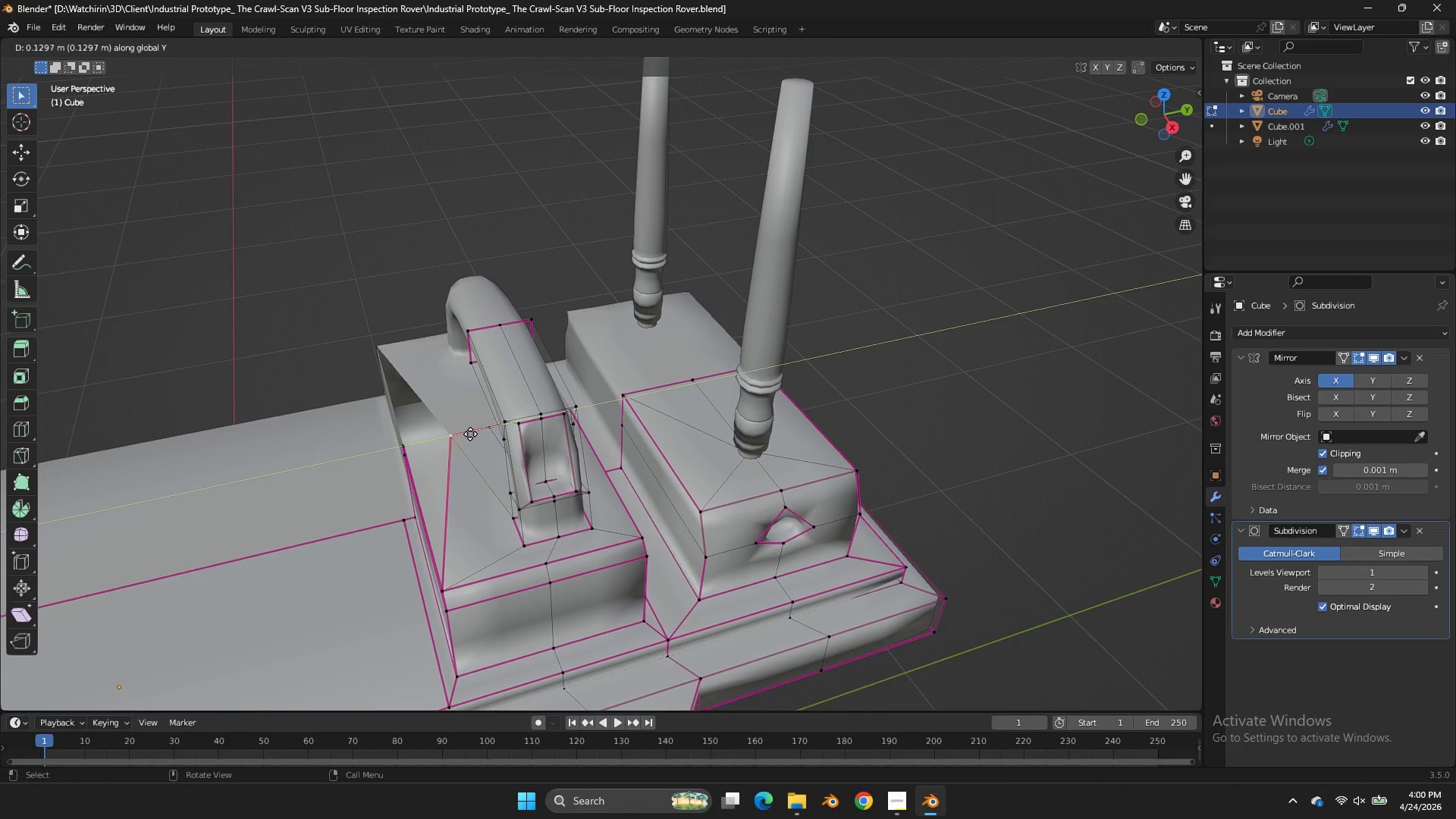 
left_click_drag(start_coordinate=[470, 434], to_coordinate=[470, 444])
 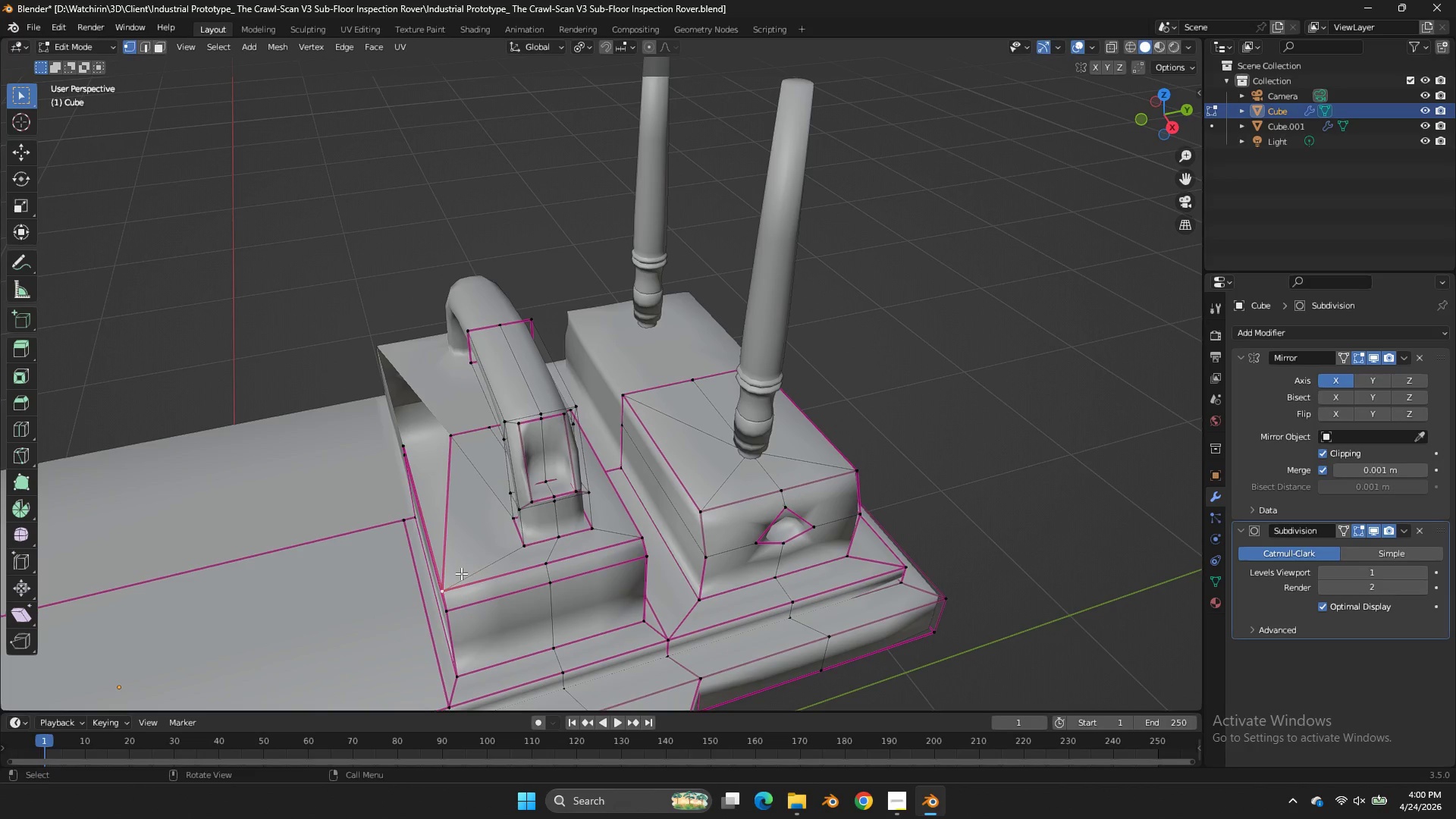 
key(V)
 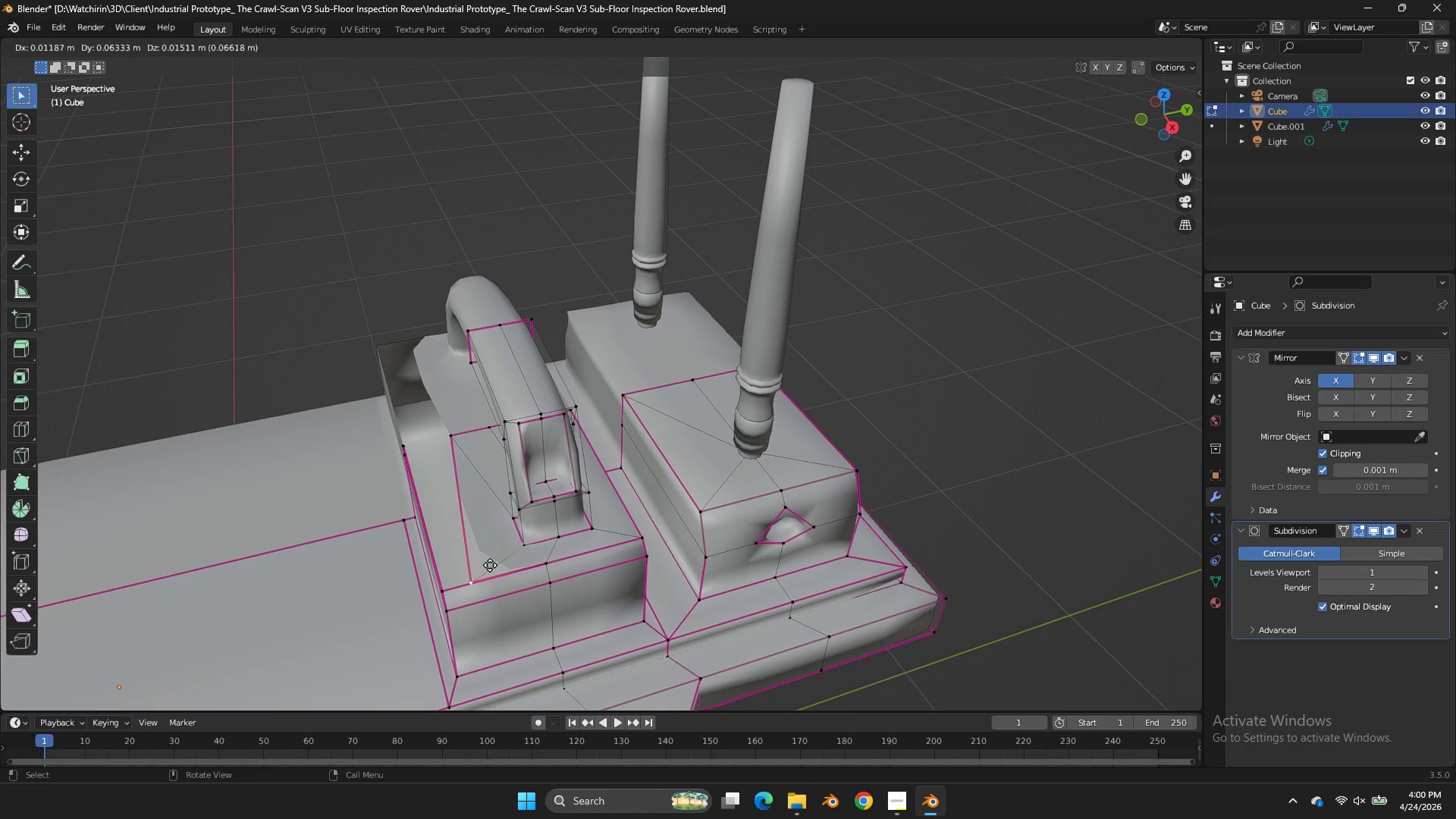 
key(Y)
 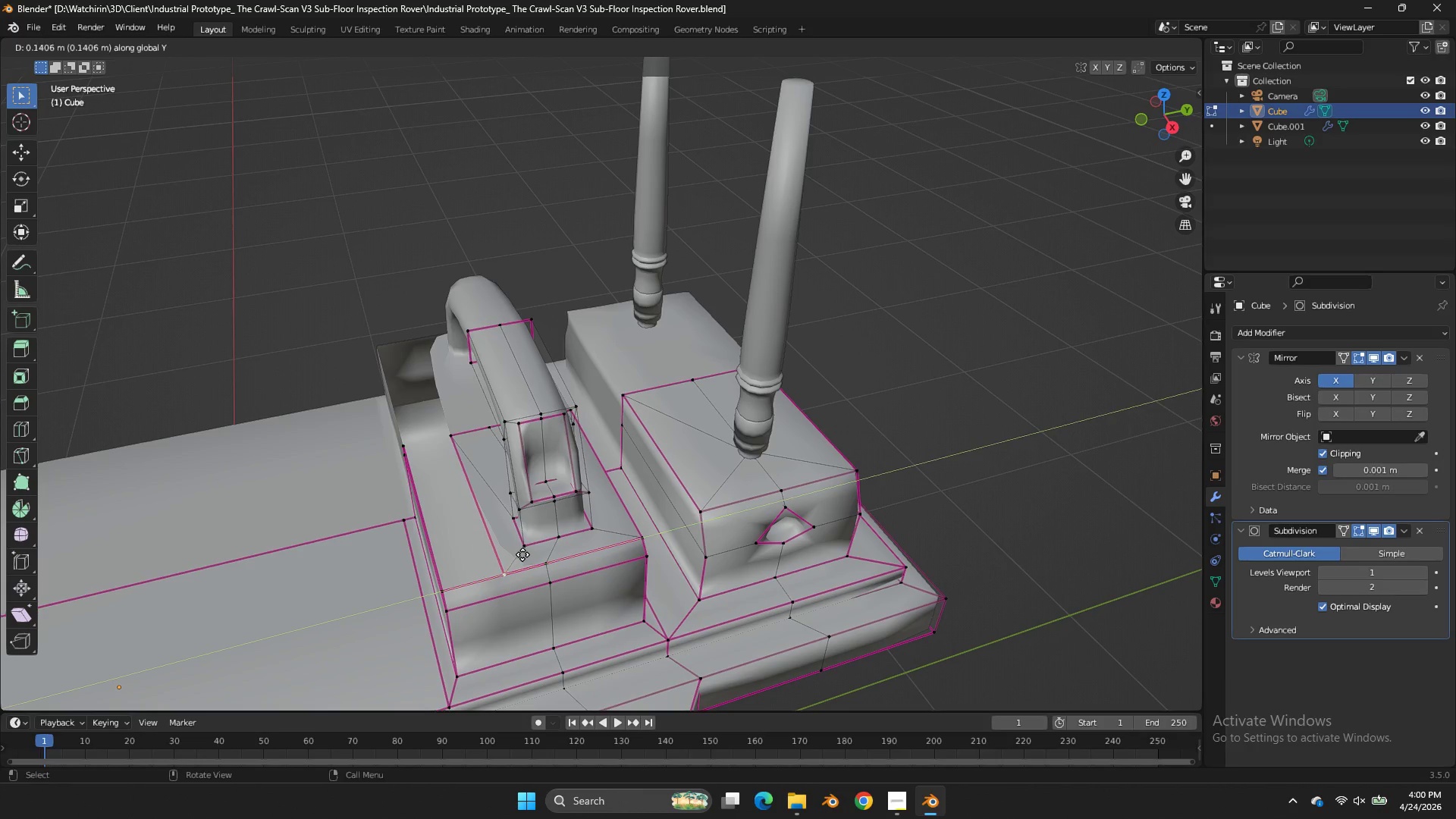 
left_click([526, 554])
 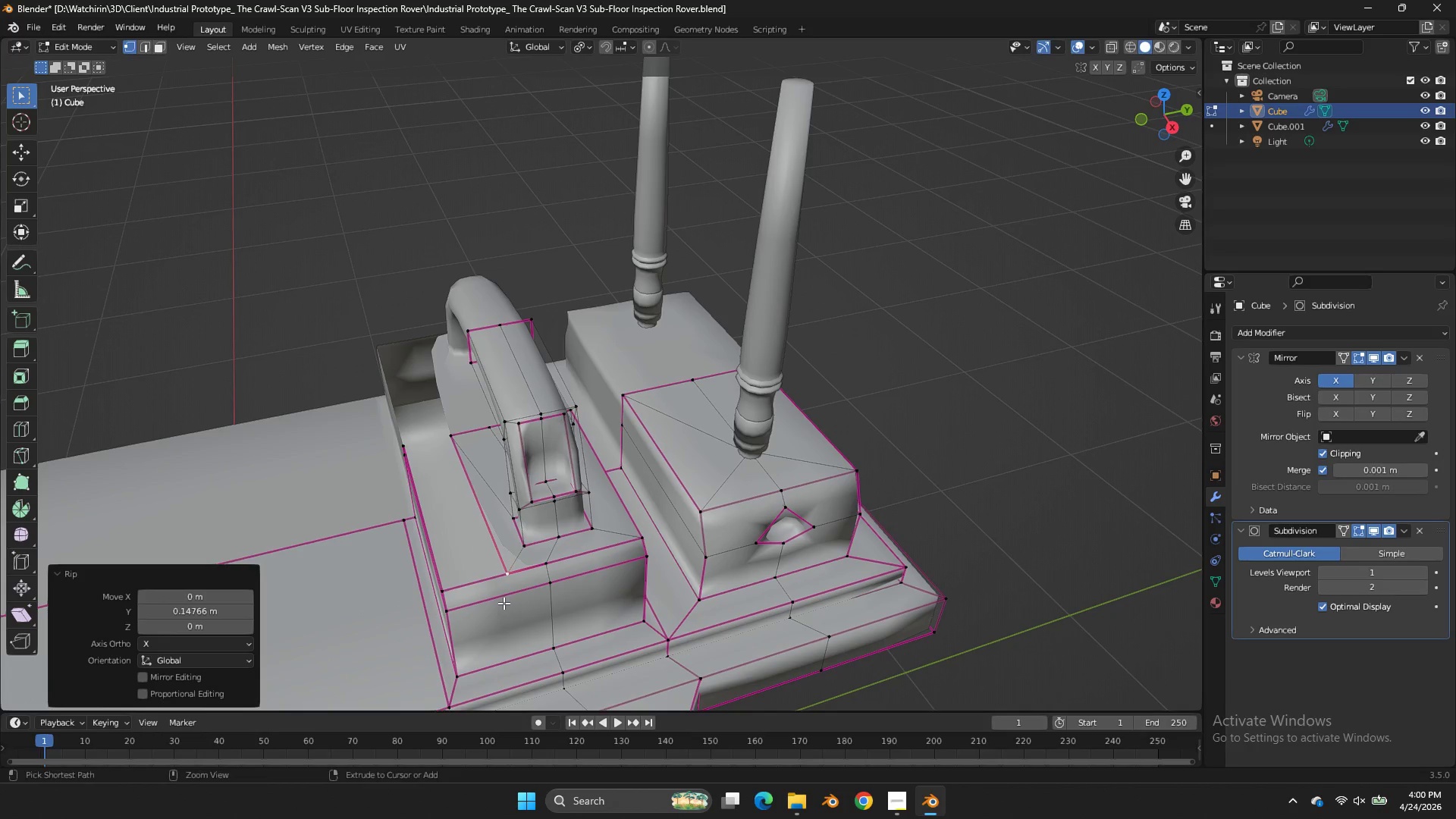 
key(Control+R)
 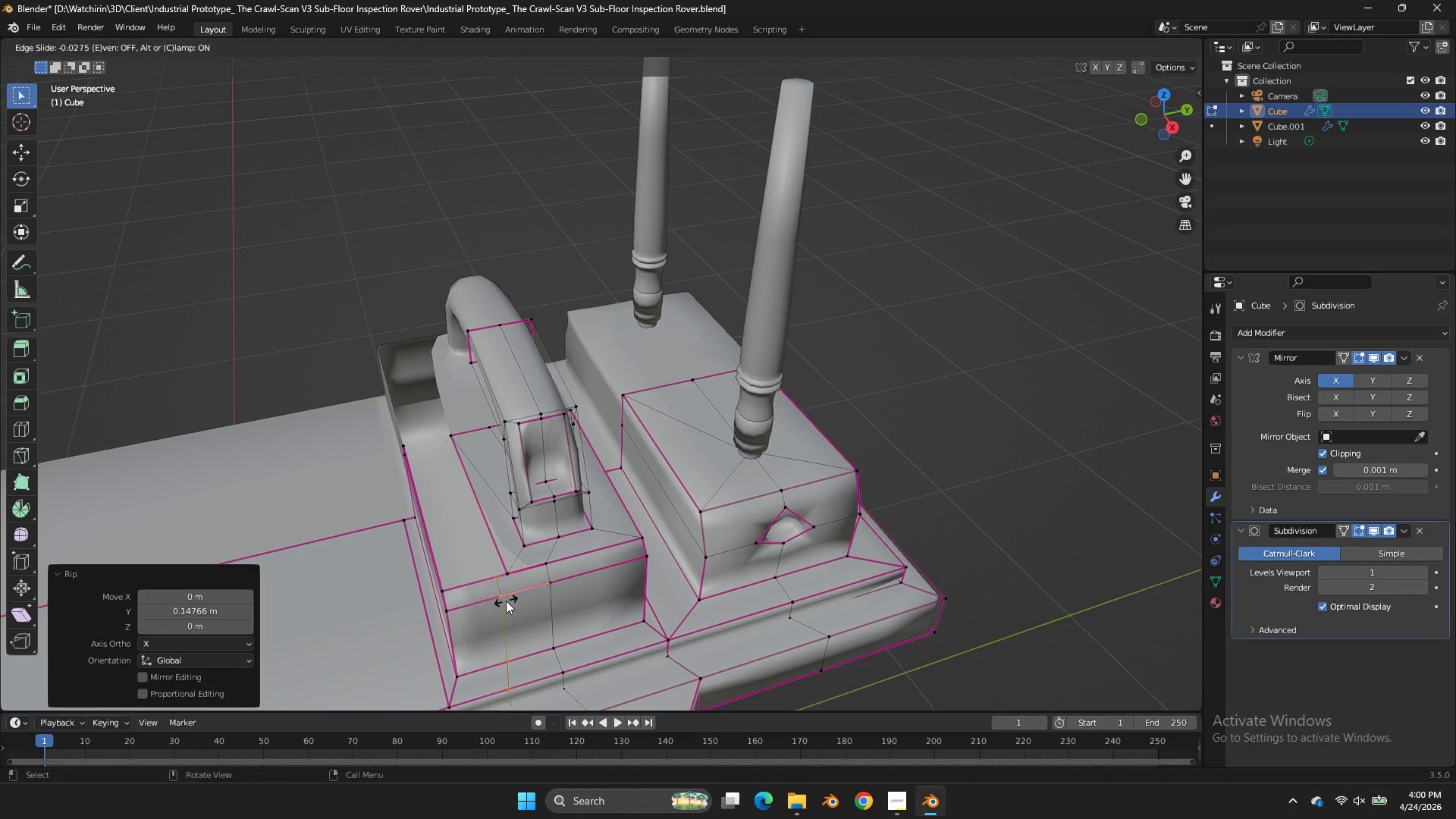 
left_click([522, 603])
 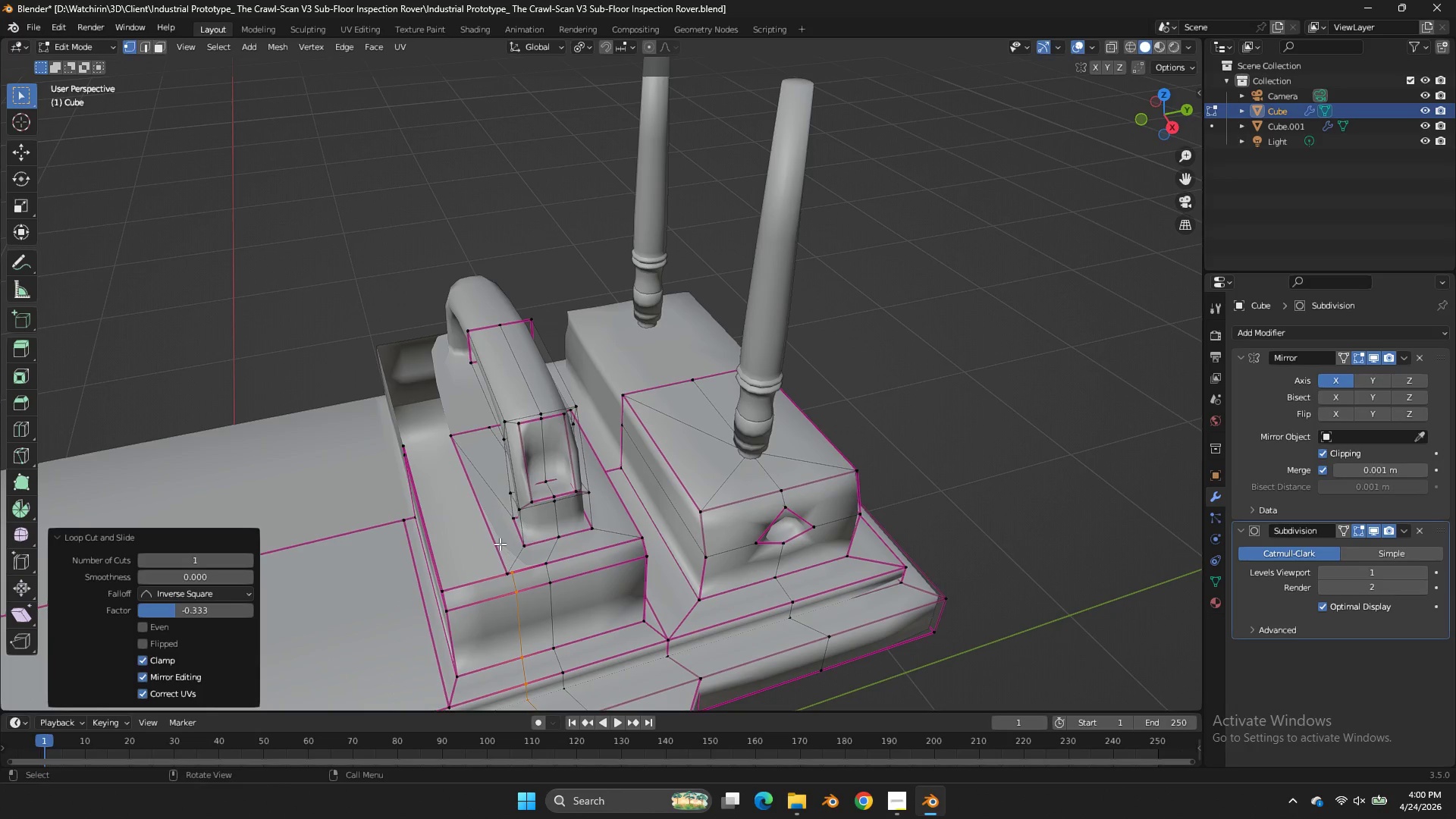 
hold_key(key=AltLeft, duration=0.61)
left_click([497, 535])
 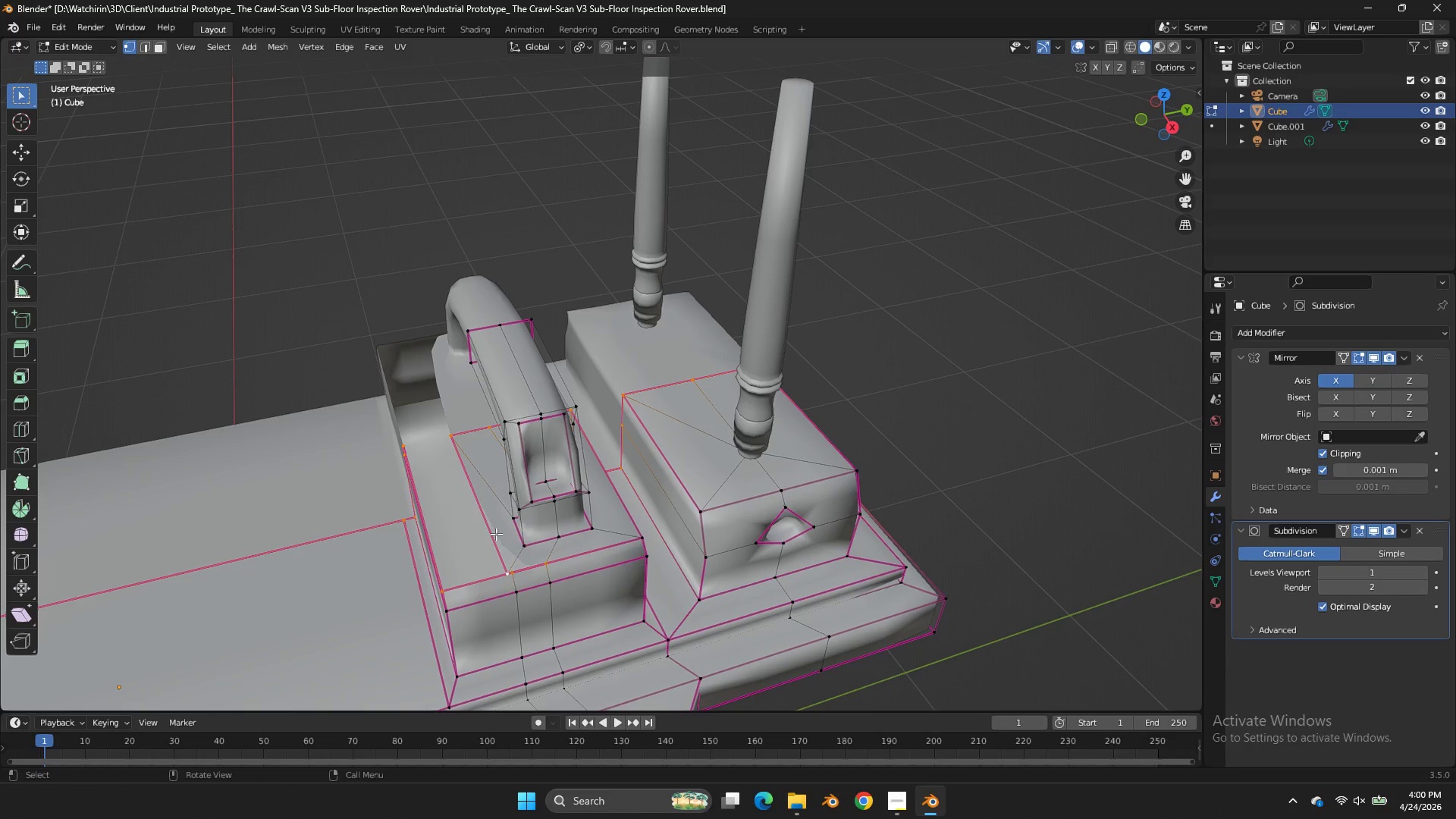 
left_click([496, 534])
 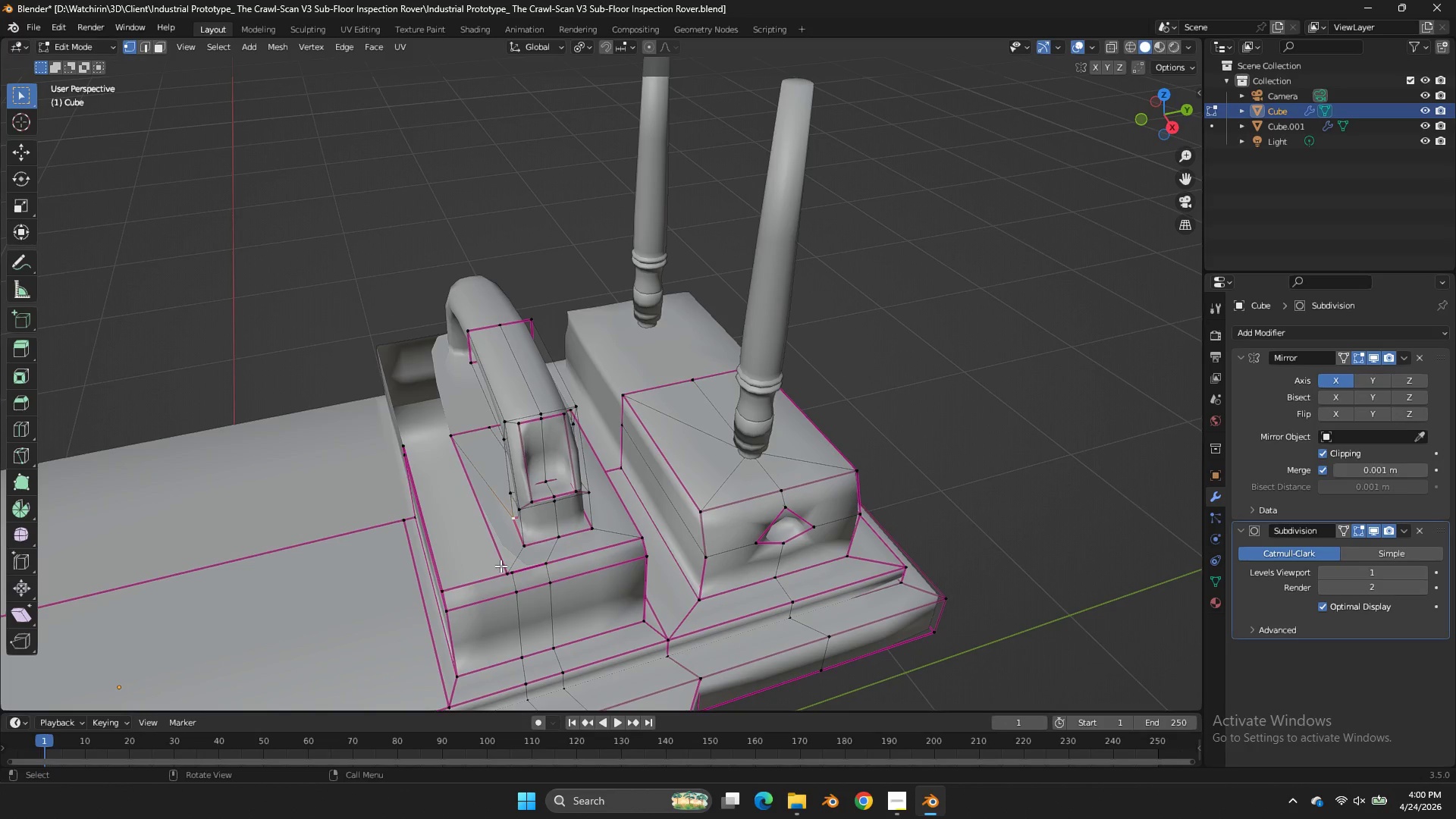 
double_click([500, 566])
 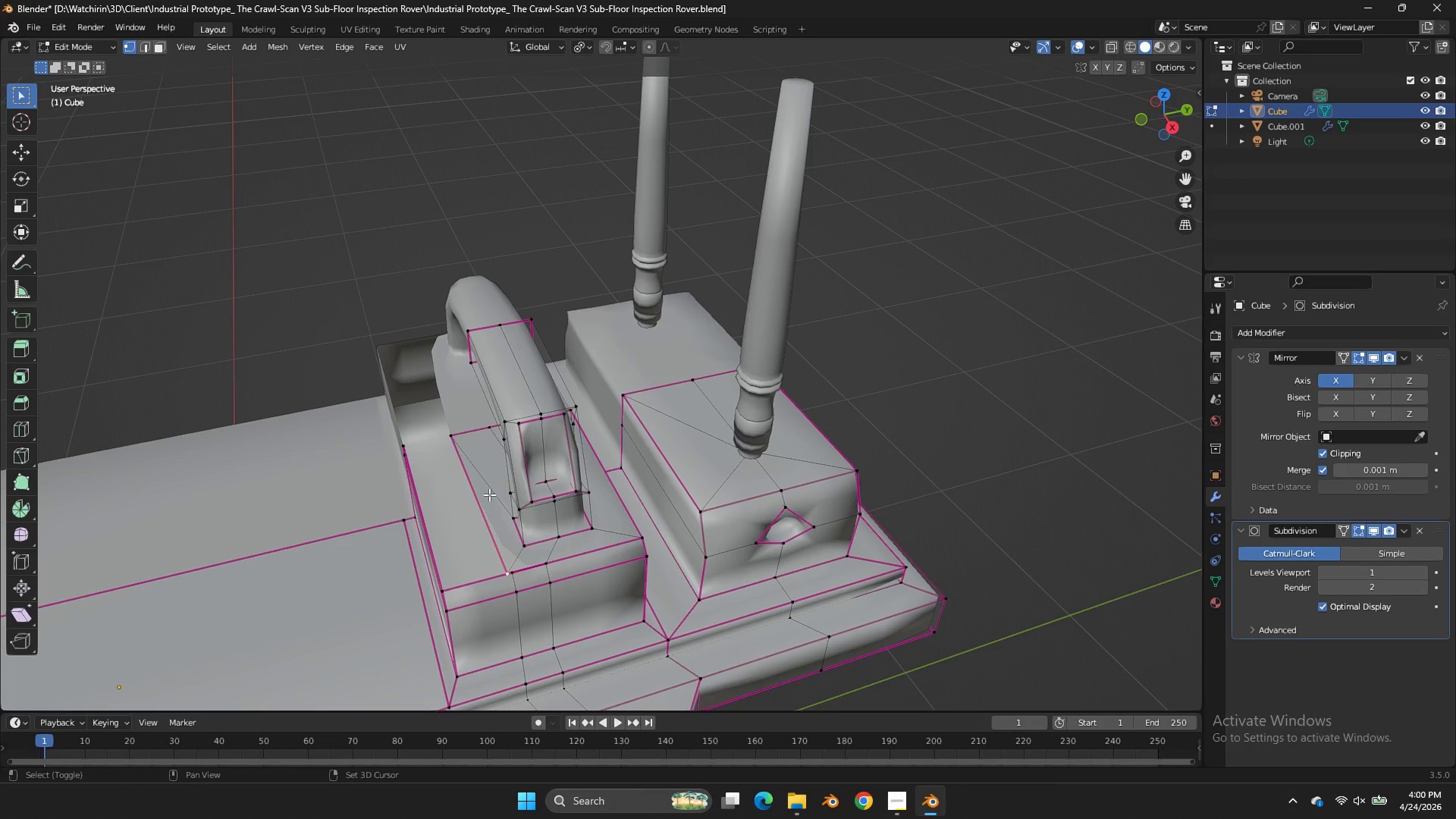 
hold_key(key=ShiftLeft, duration=0.64)
 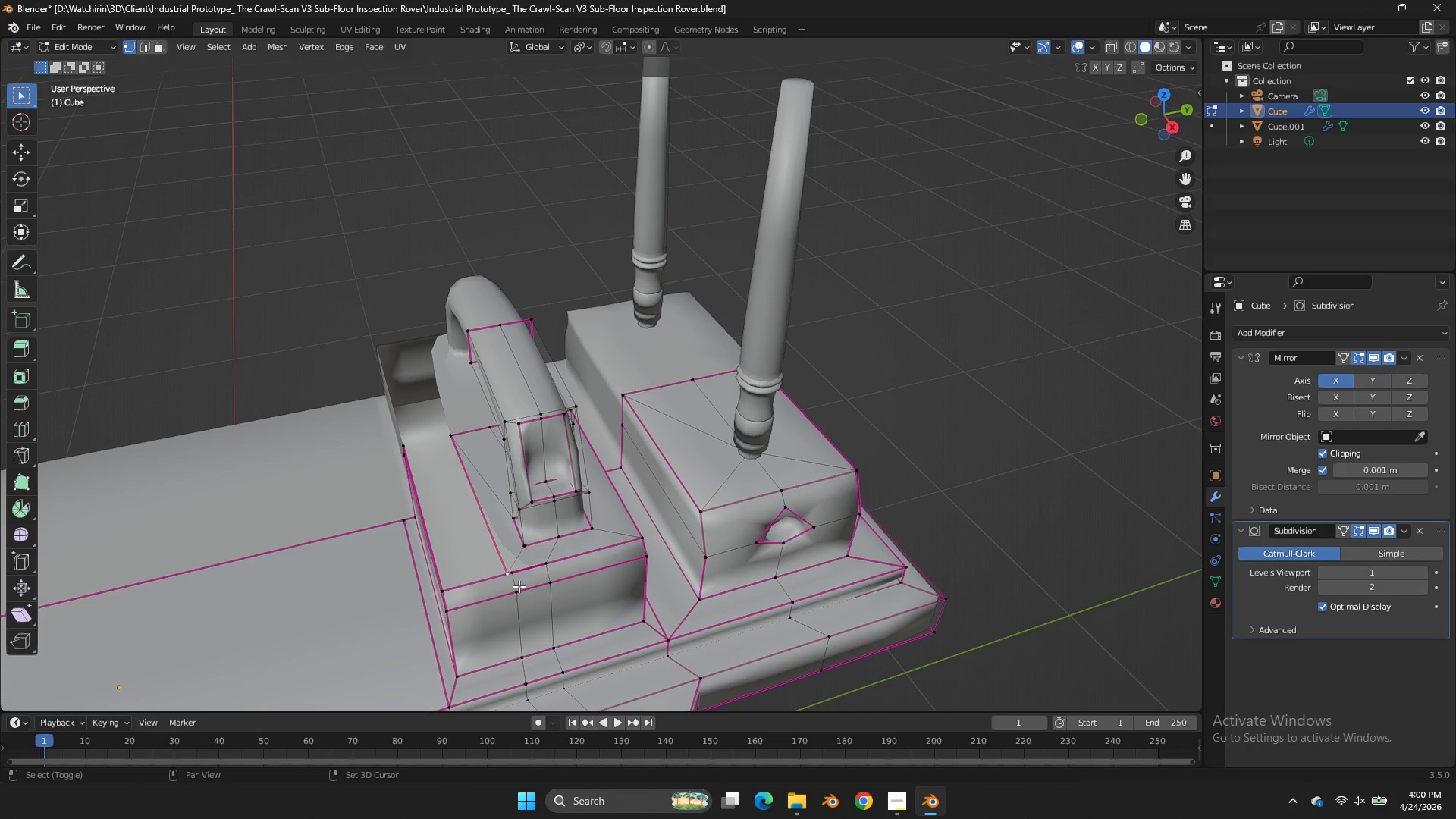 
hold_key(key=ShiftLeft, duration=0.7)
 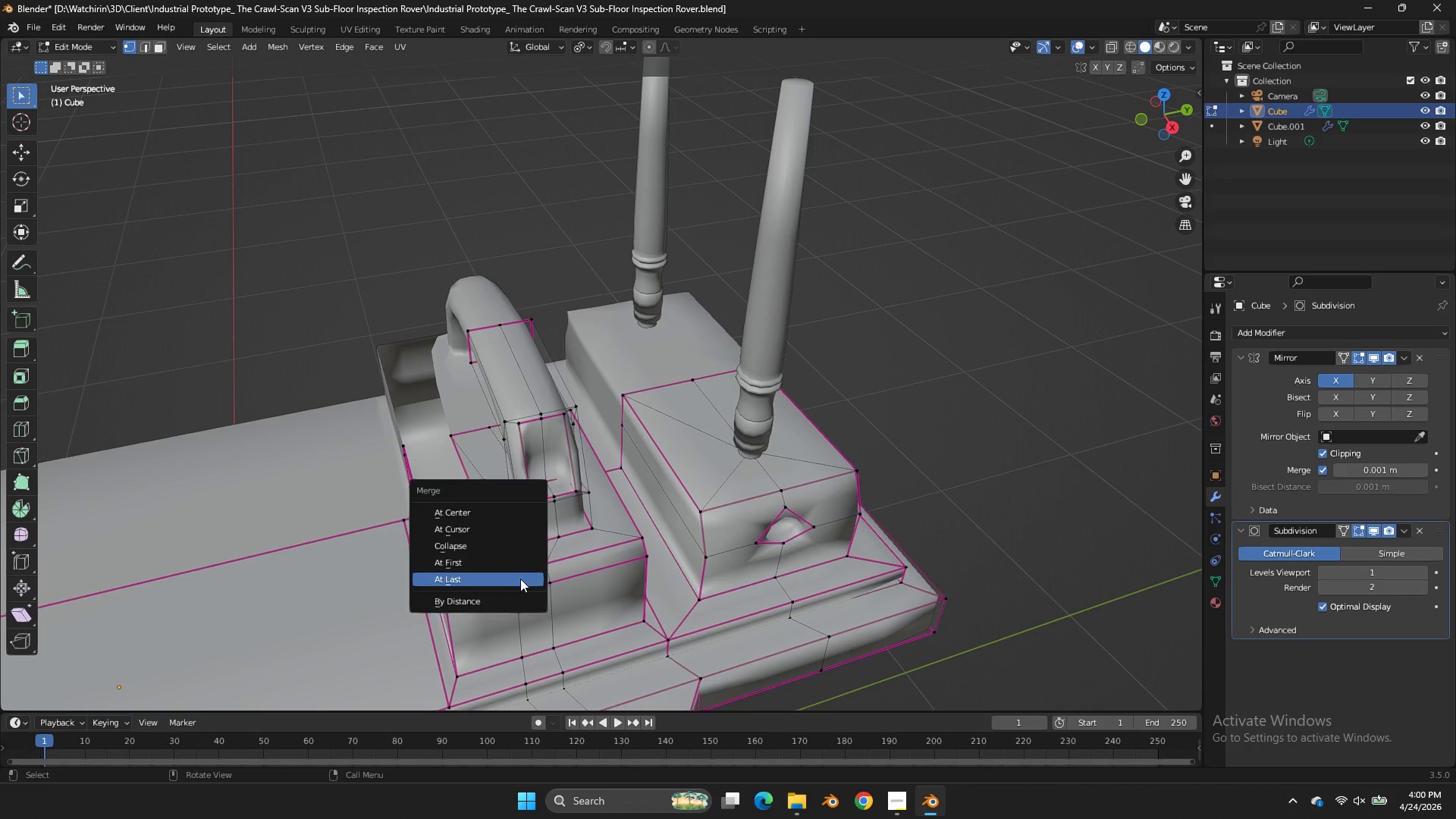 
key(M)
 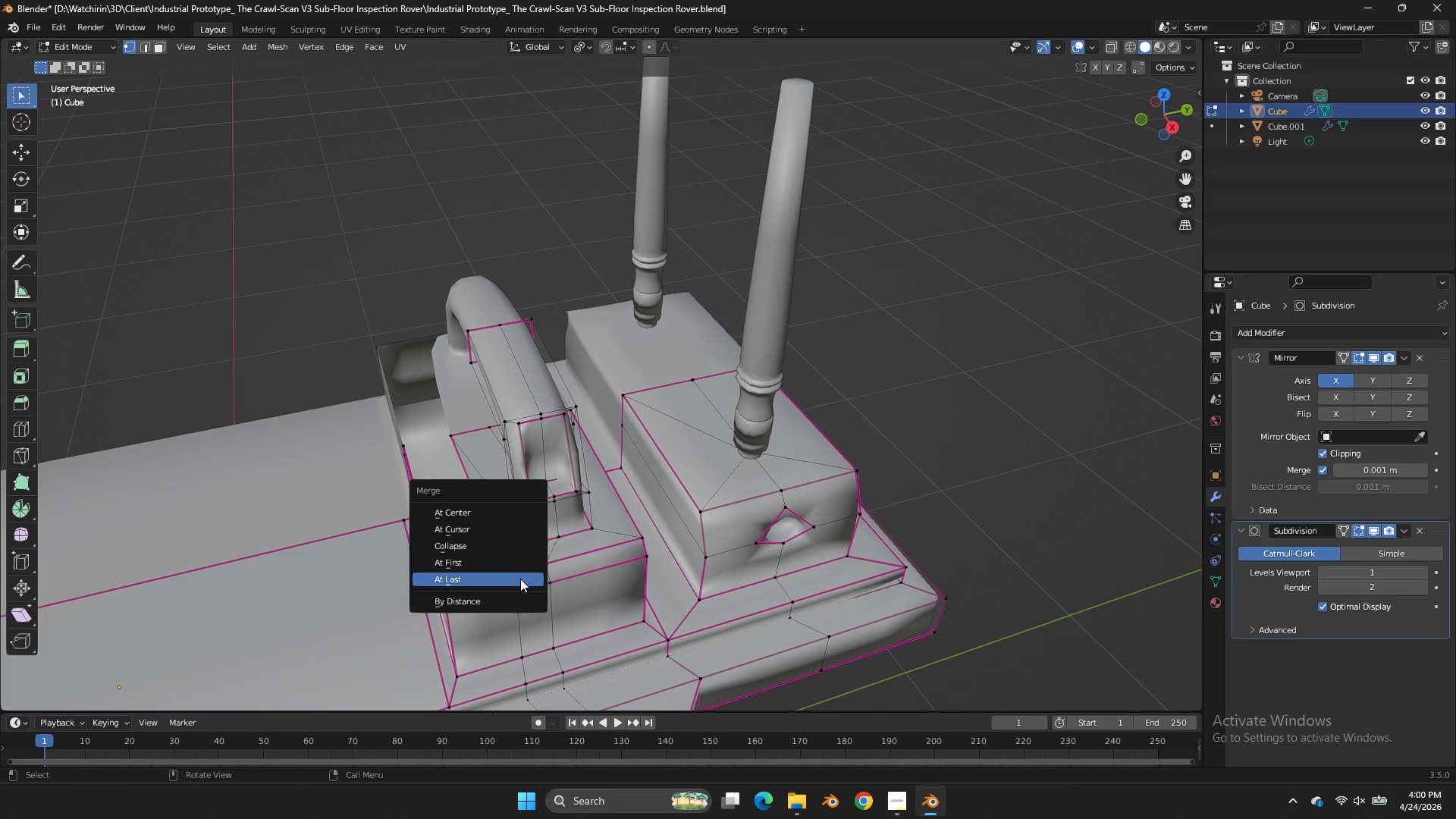 
left_click([520, 579])
 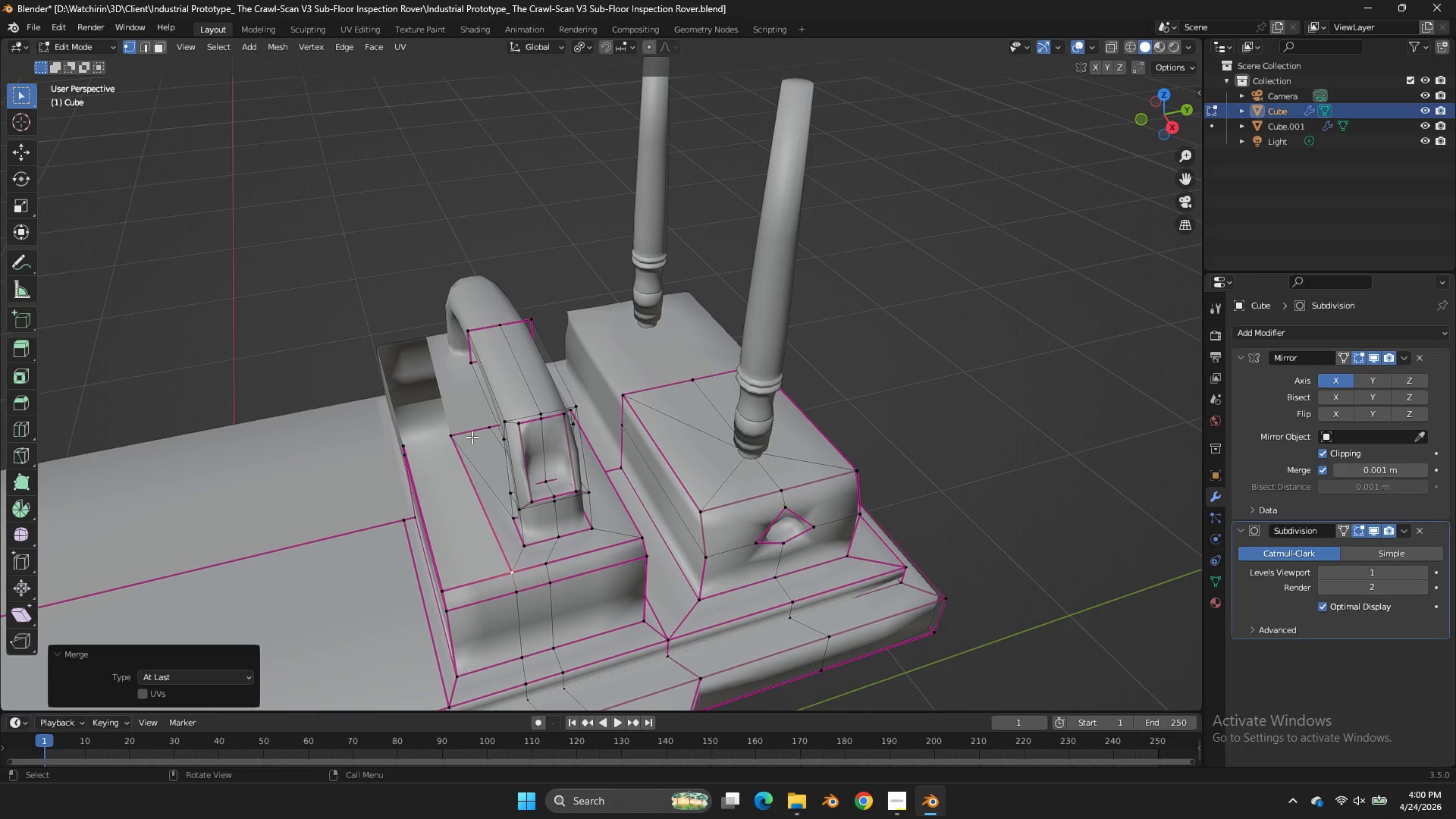 
left_click([472, 437])
 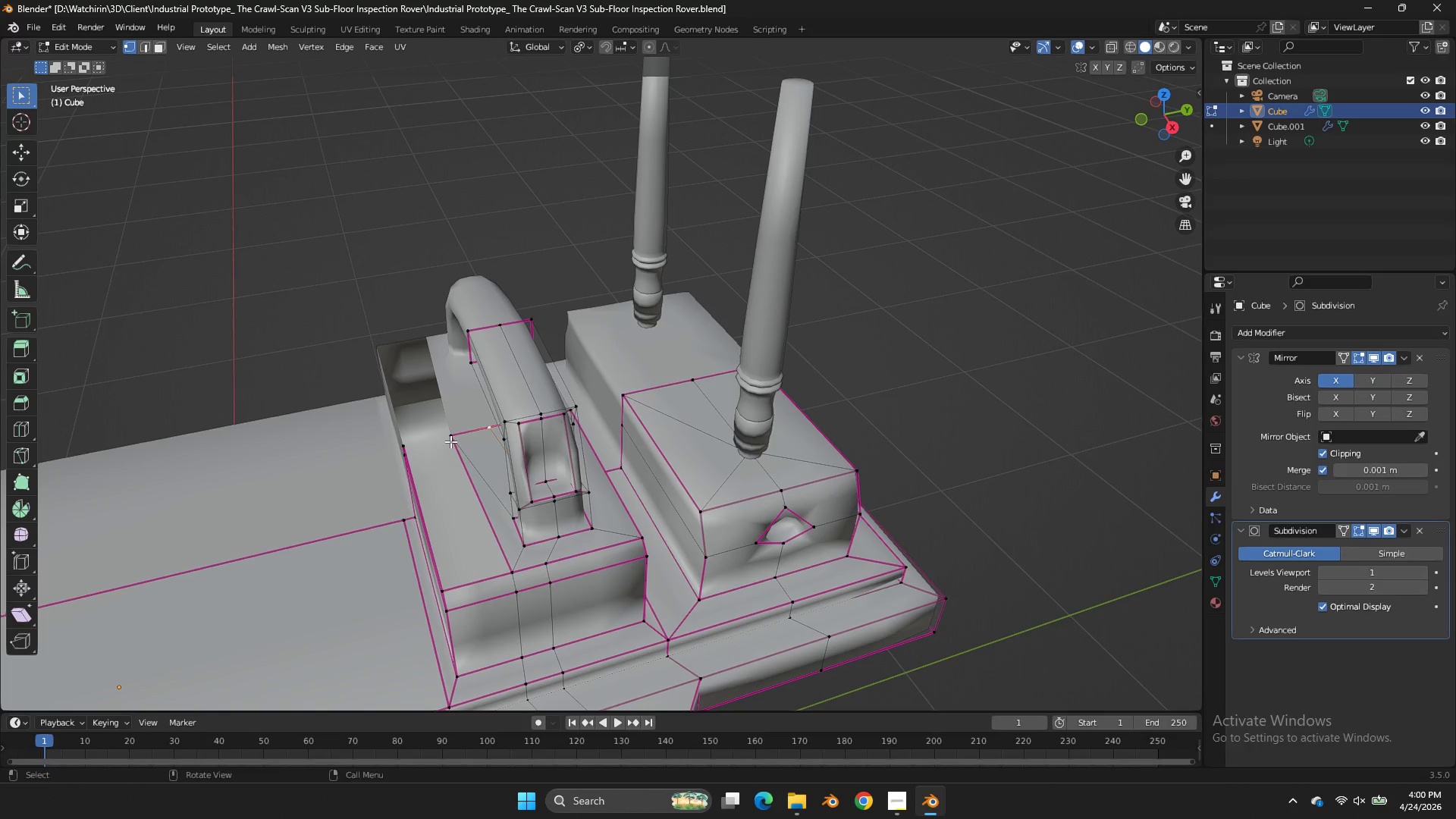 
left_click([449, 440])
 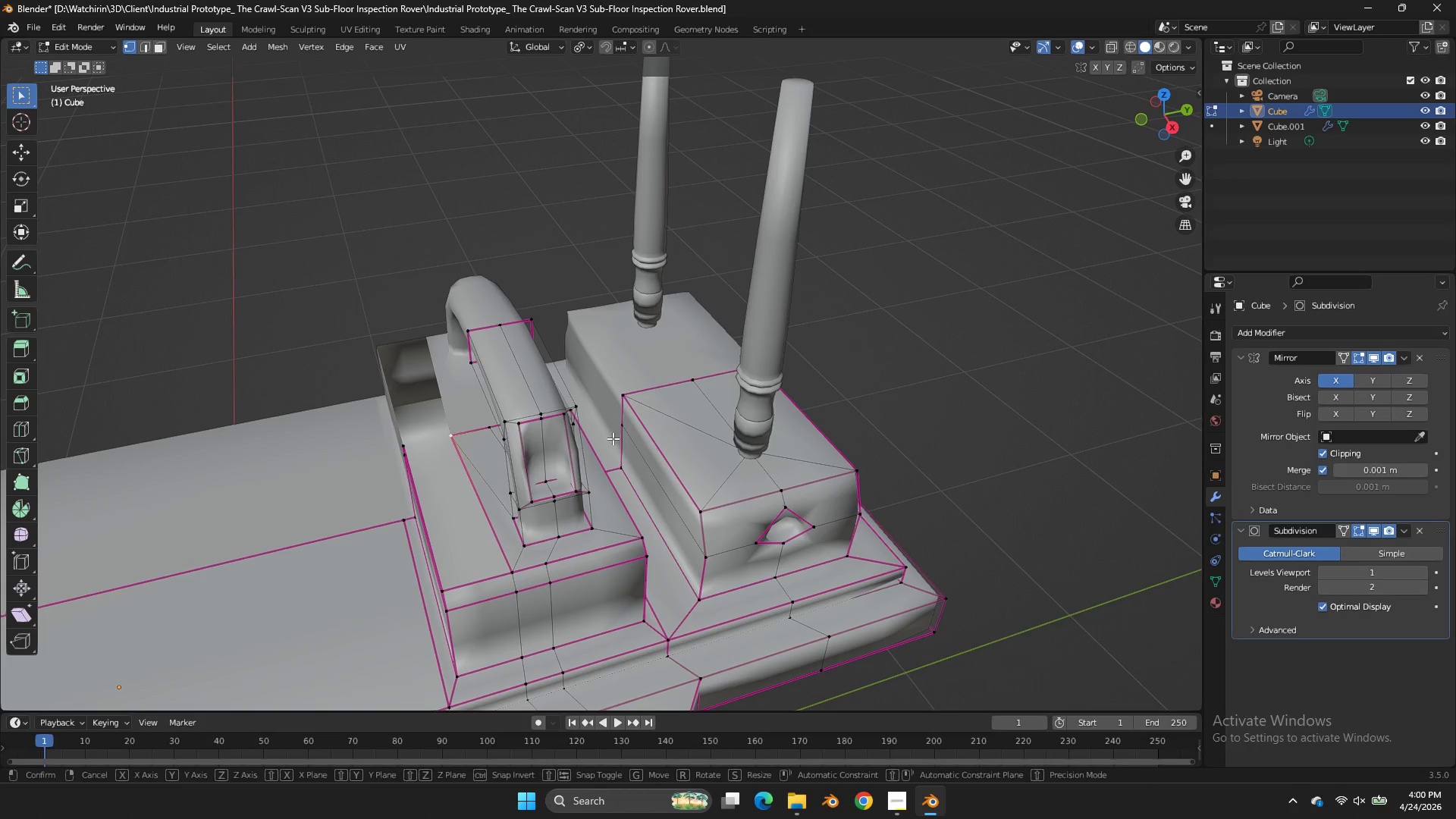 
type(gxy)
 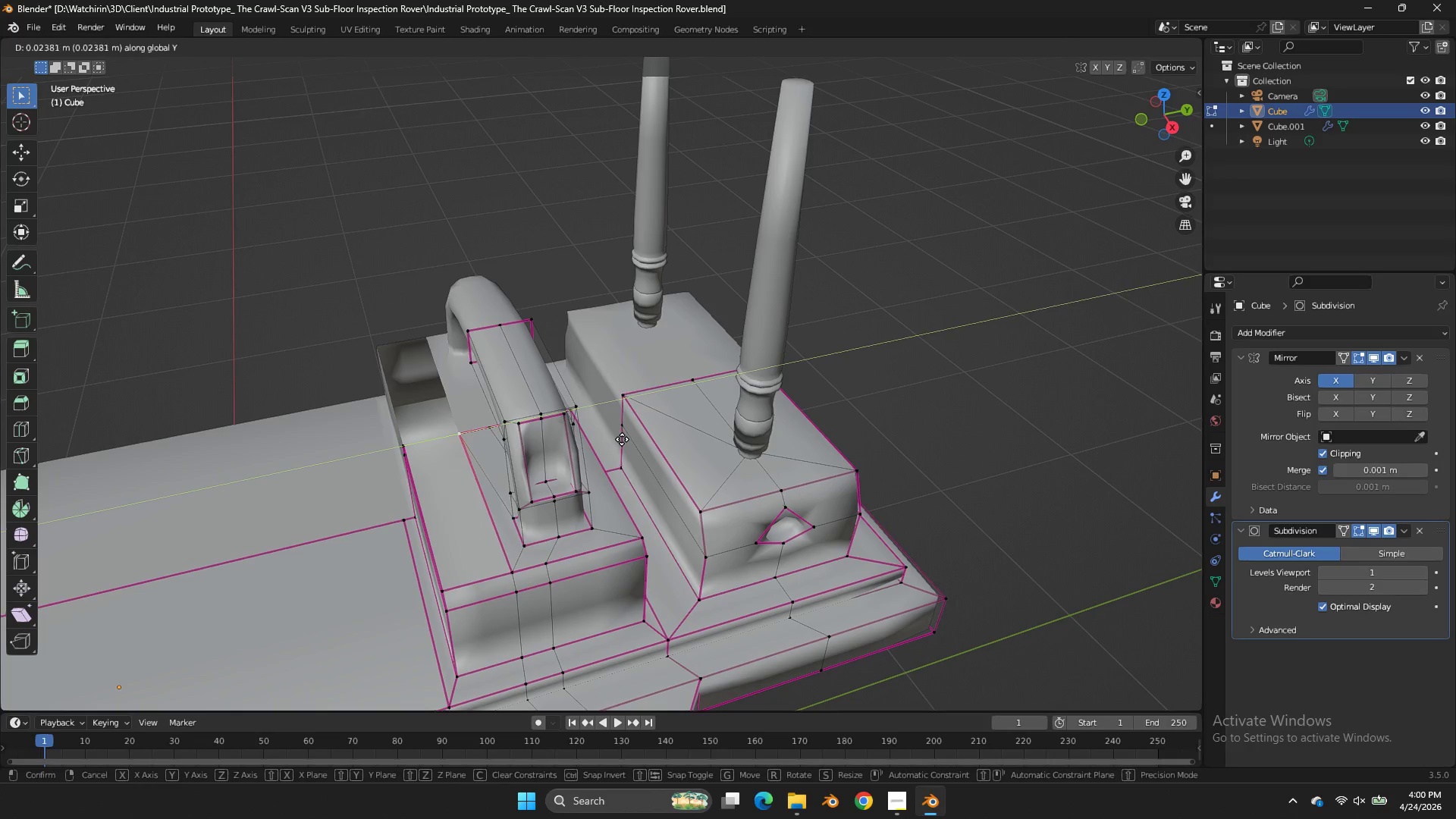 
hold_key(key=ShiftLeft, duration=0.39)
left_click([626, 439])
 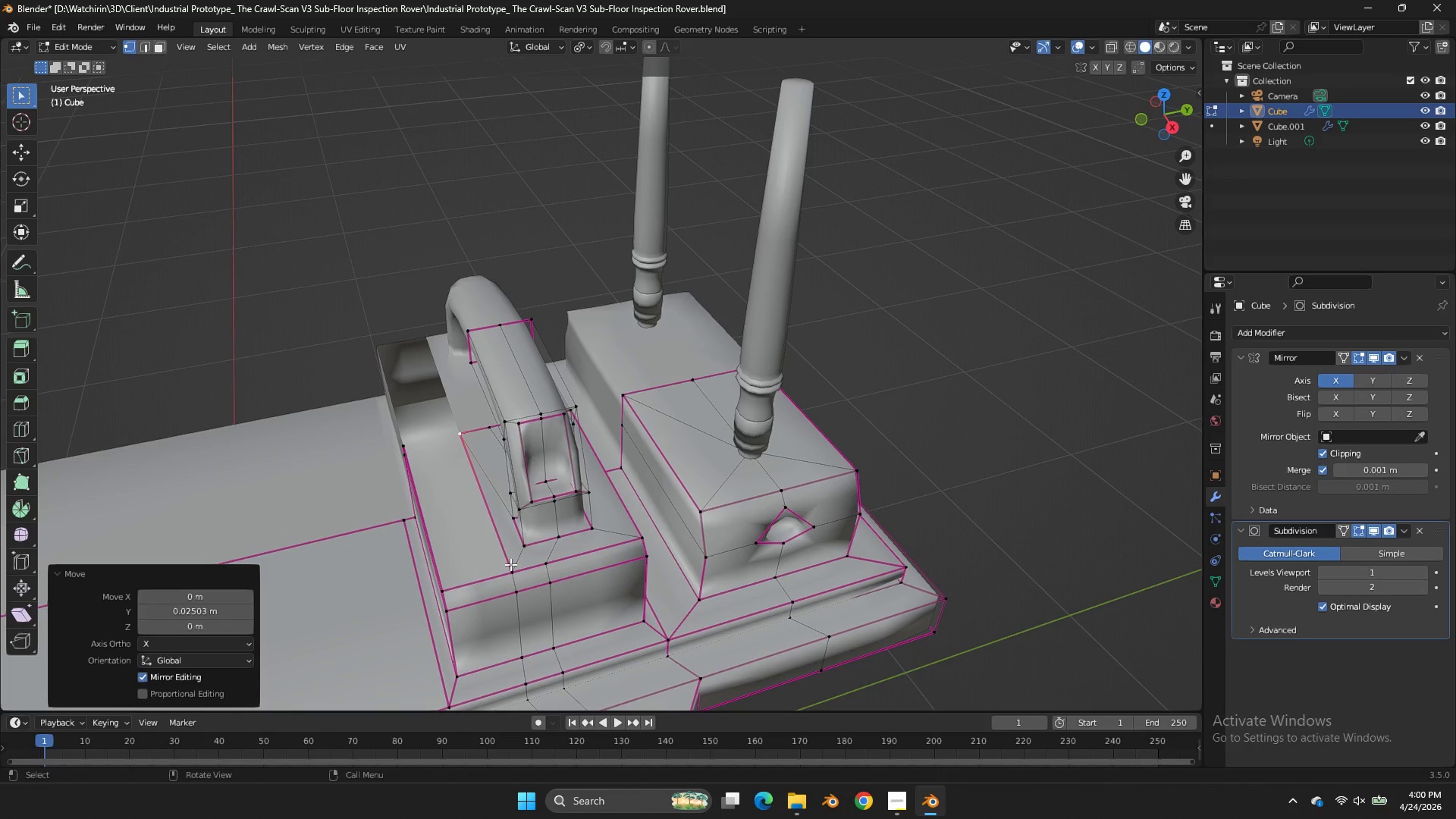 
left_click([510, 564])
 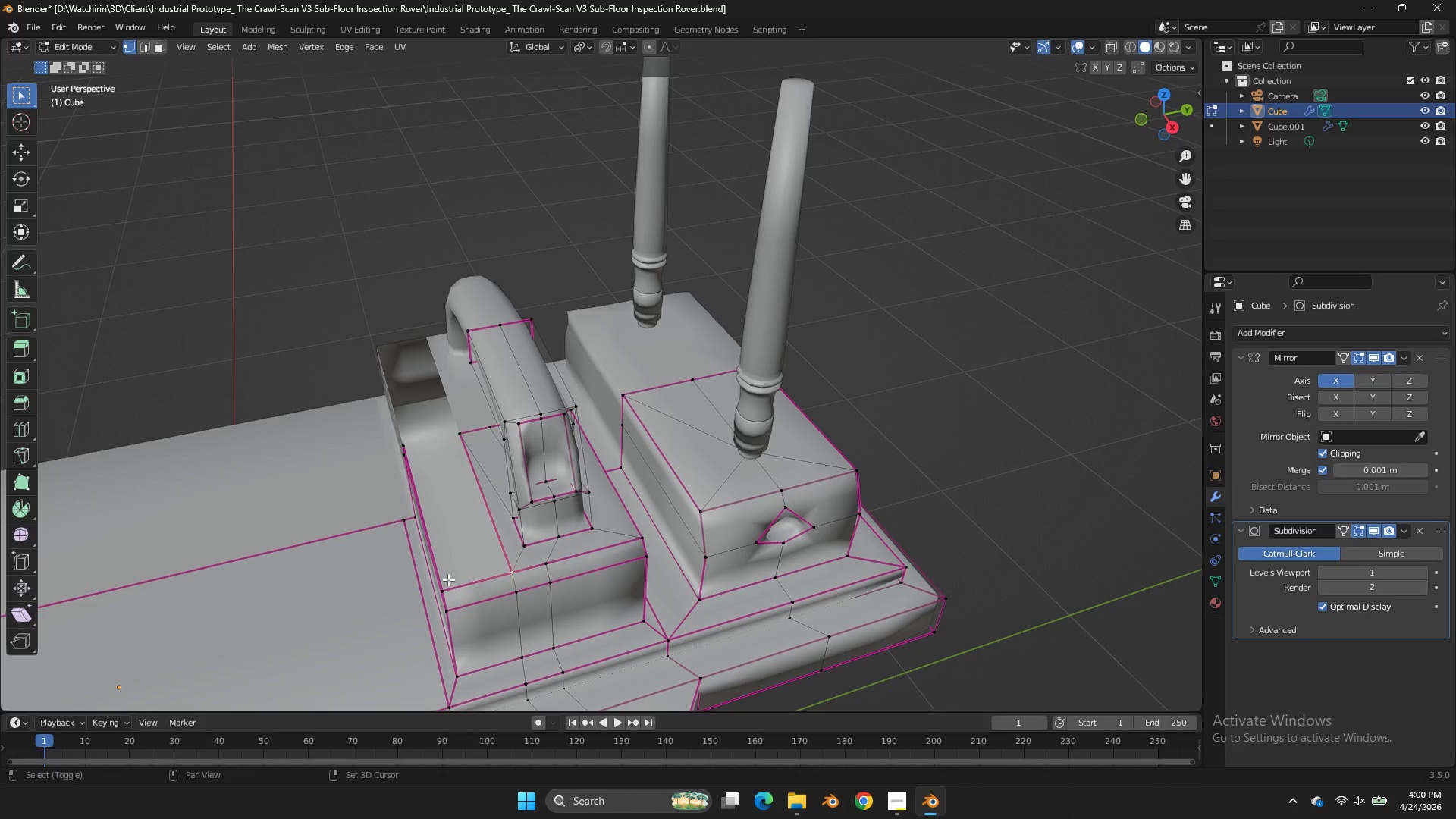 
hold_key(key=ShiftLeft, duration=0.67)
left_click([444, 587])
 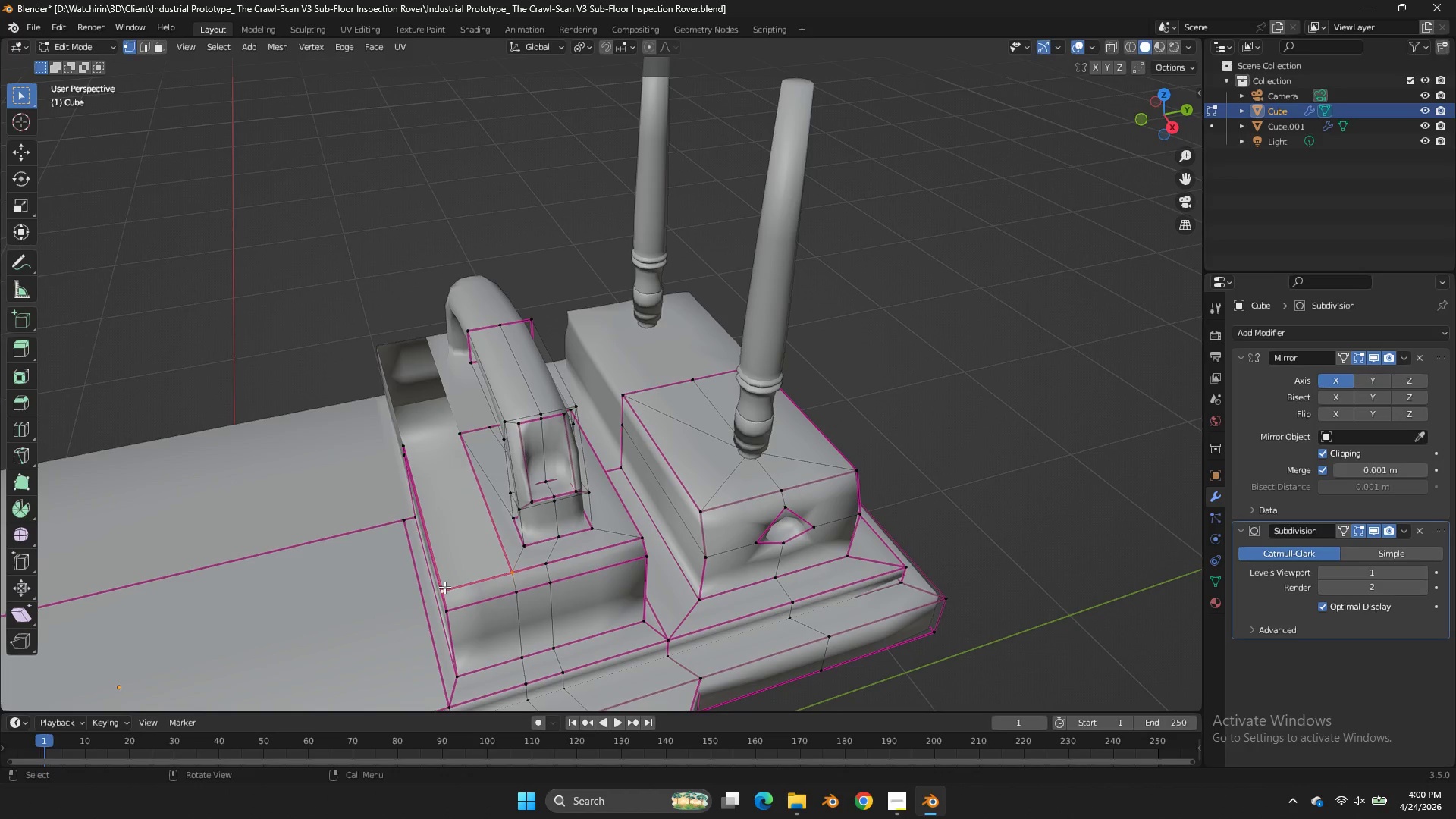 
key(F)
 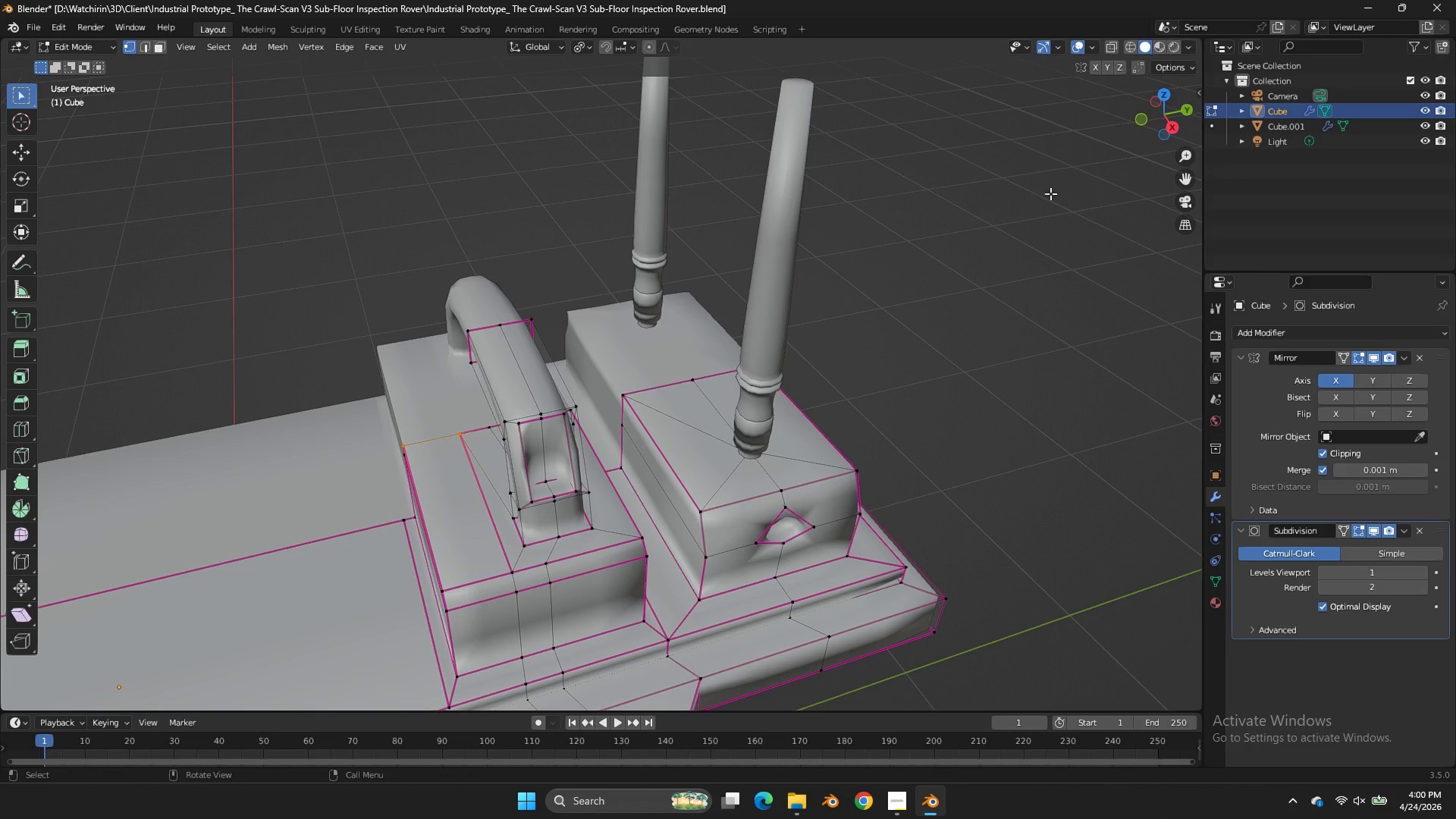 
key(Tab)
 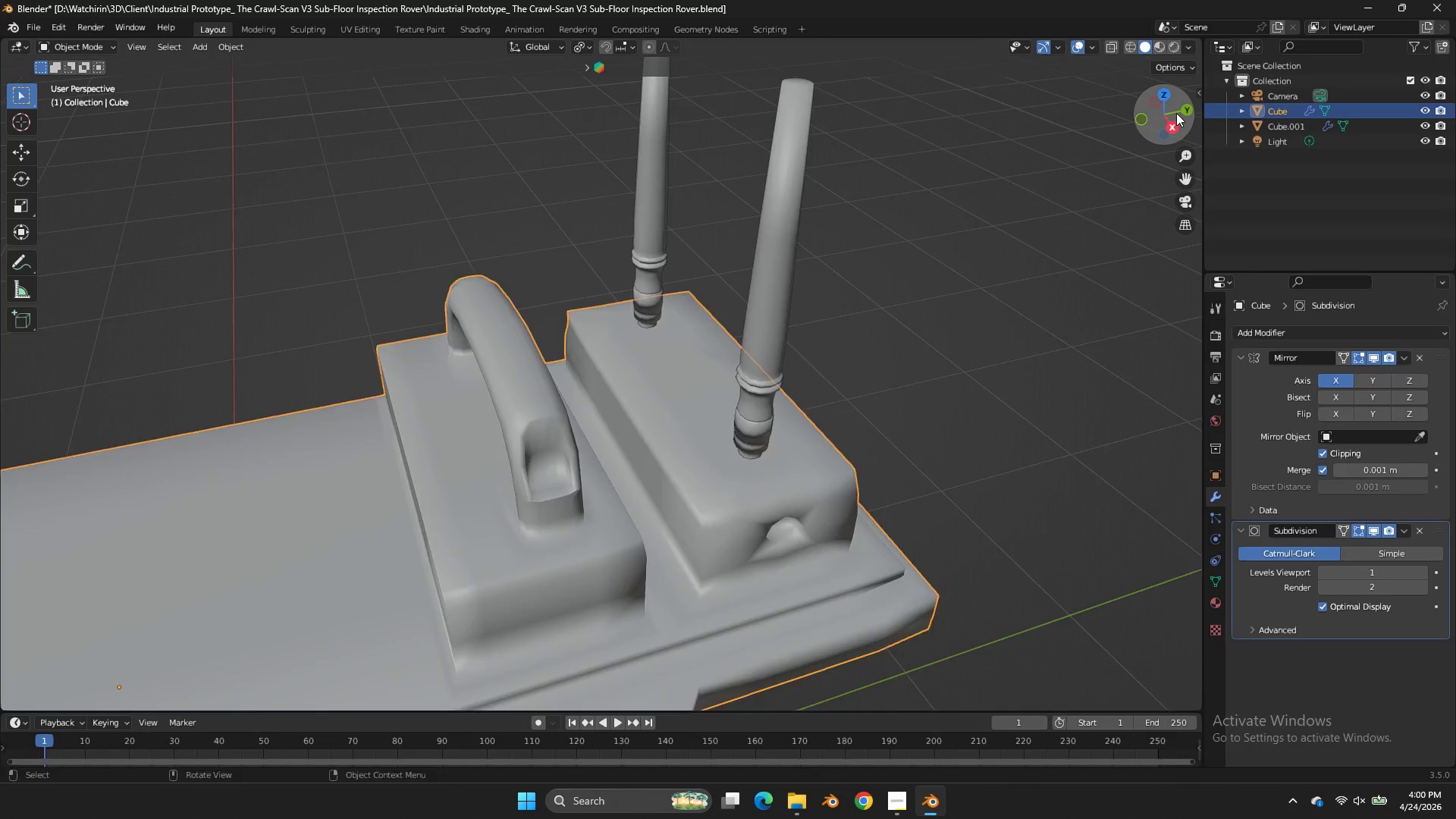 
left_click_drag(start_coordinate=[1179, 112], to_coordinate=[105, 77])
 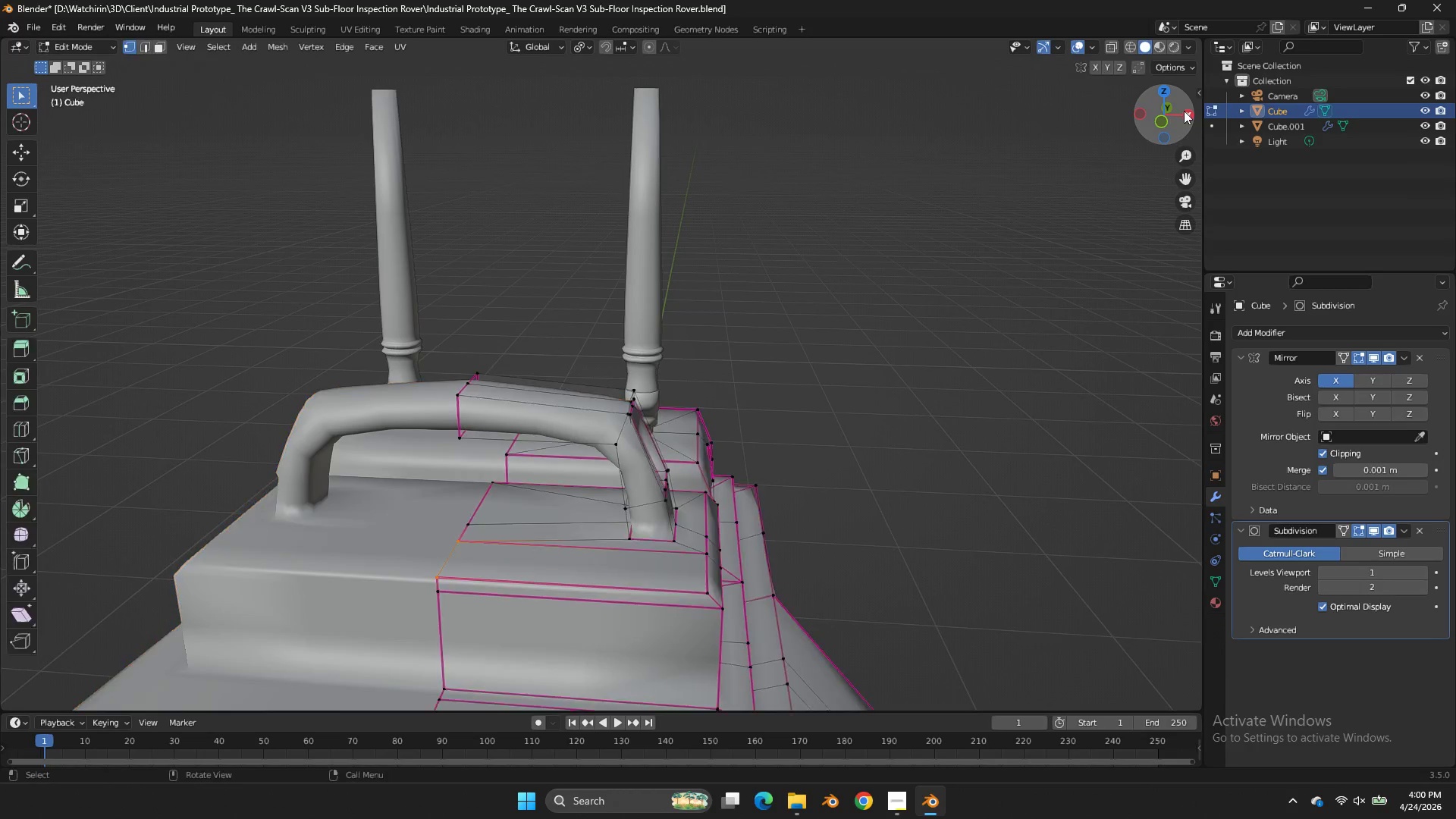 
key(Tab)
 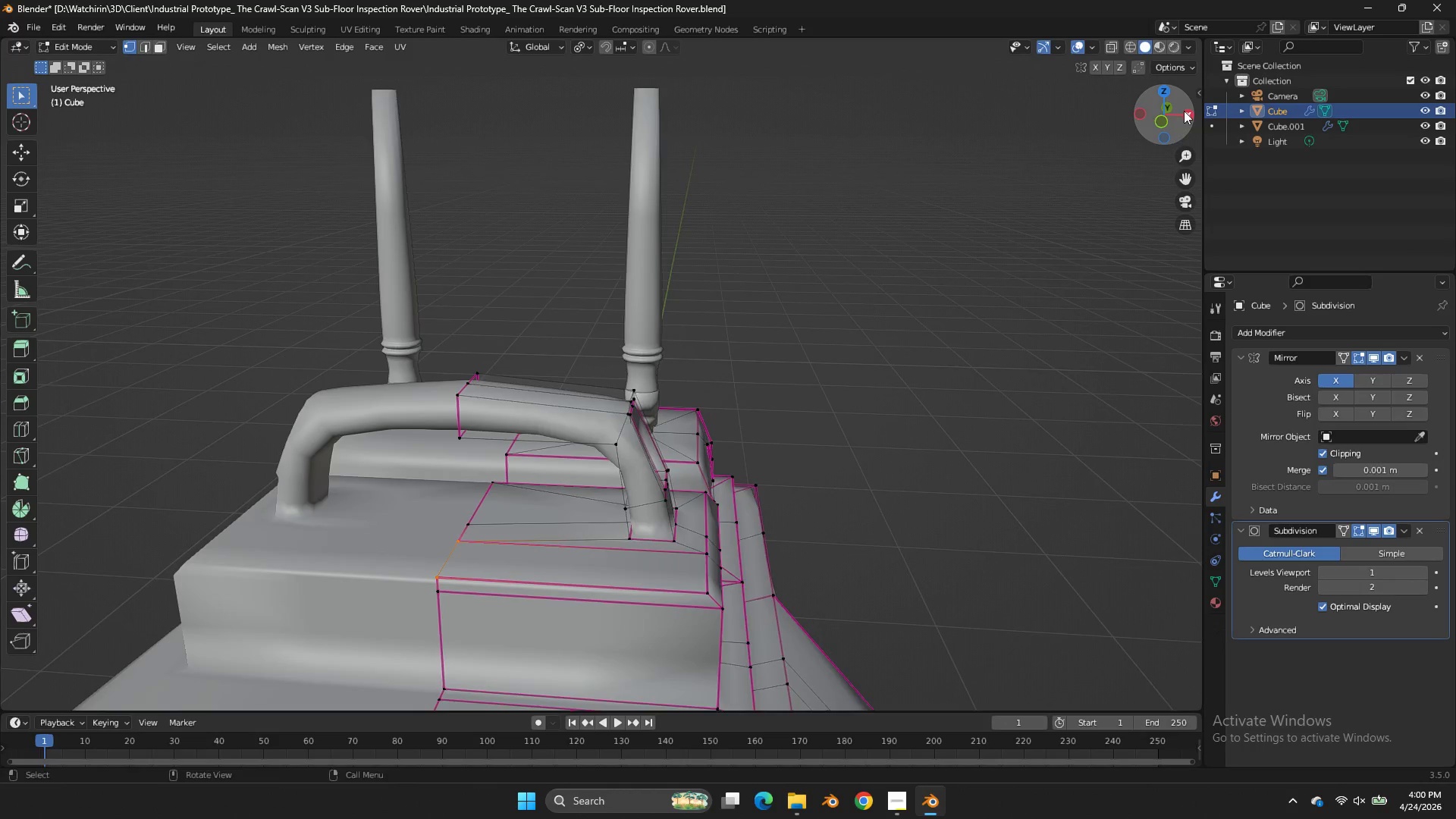 
left_click_drag(start_coordinate=[1184, 111], to_coordinate=[1094, 83])
 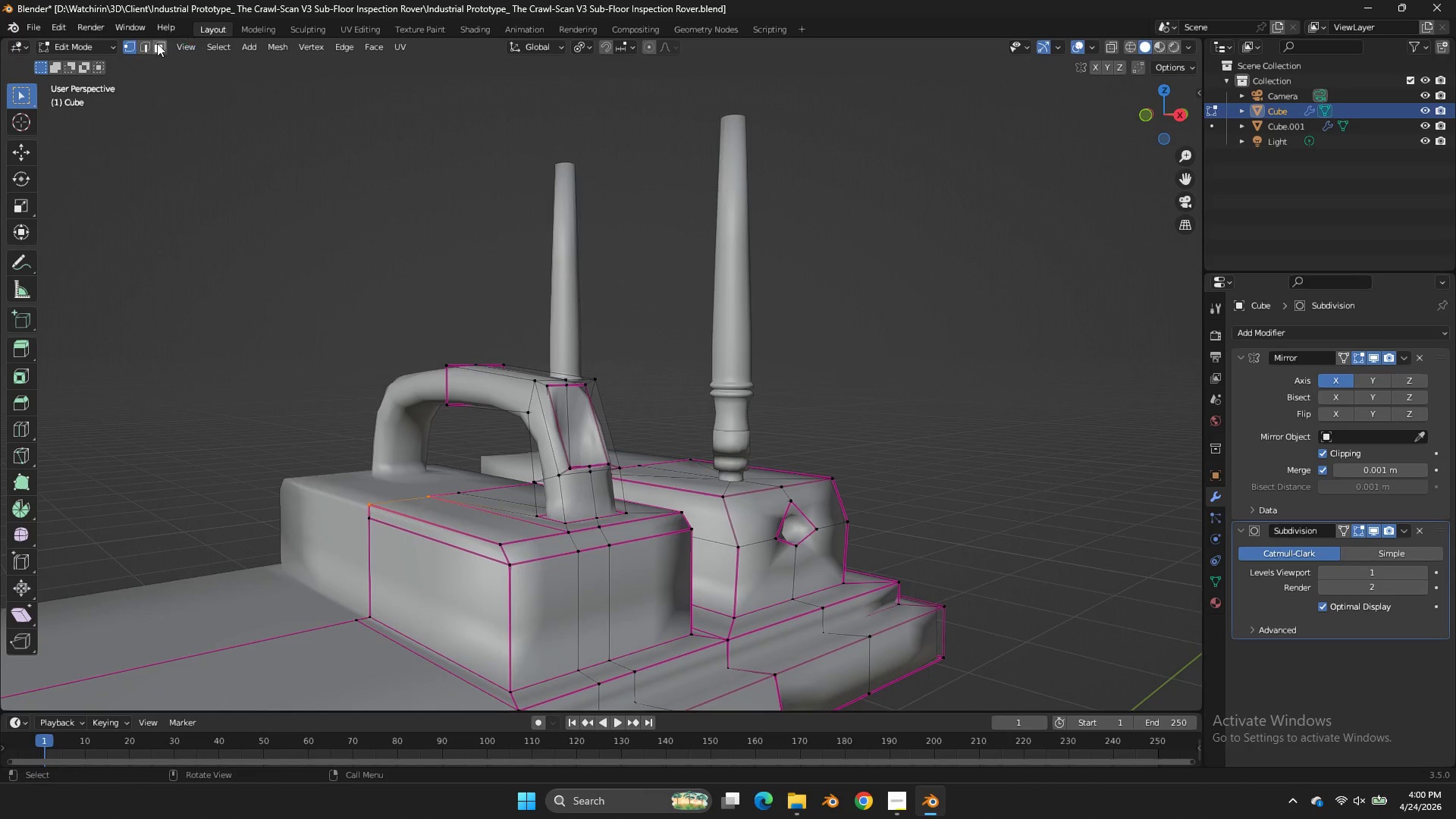 
left_click([157, 43])
 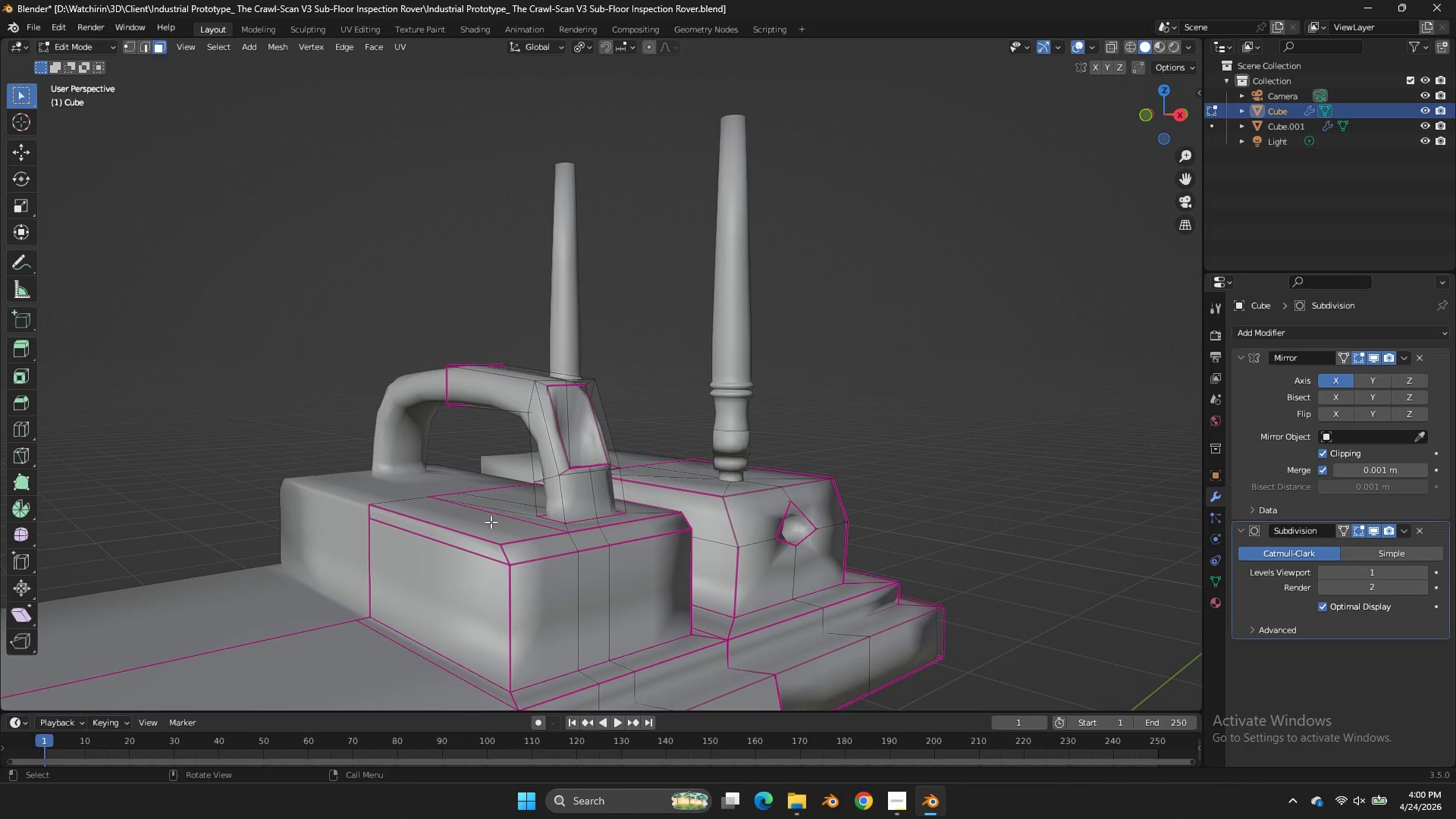 
left_click([491, 522])
 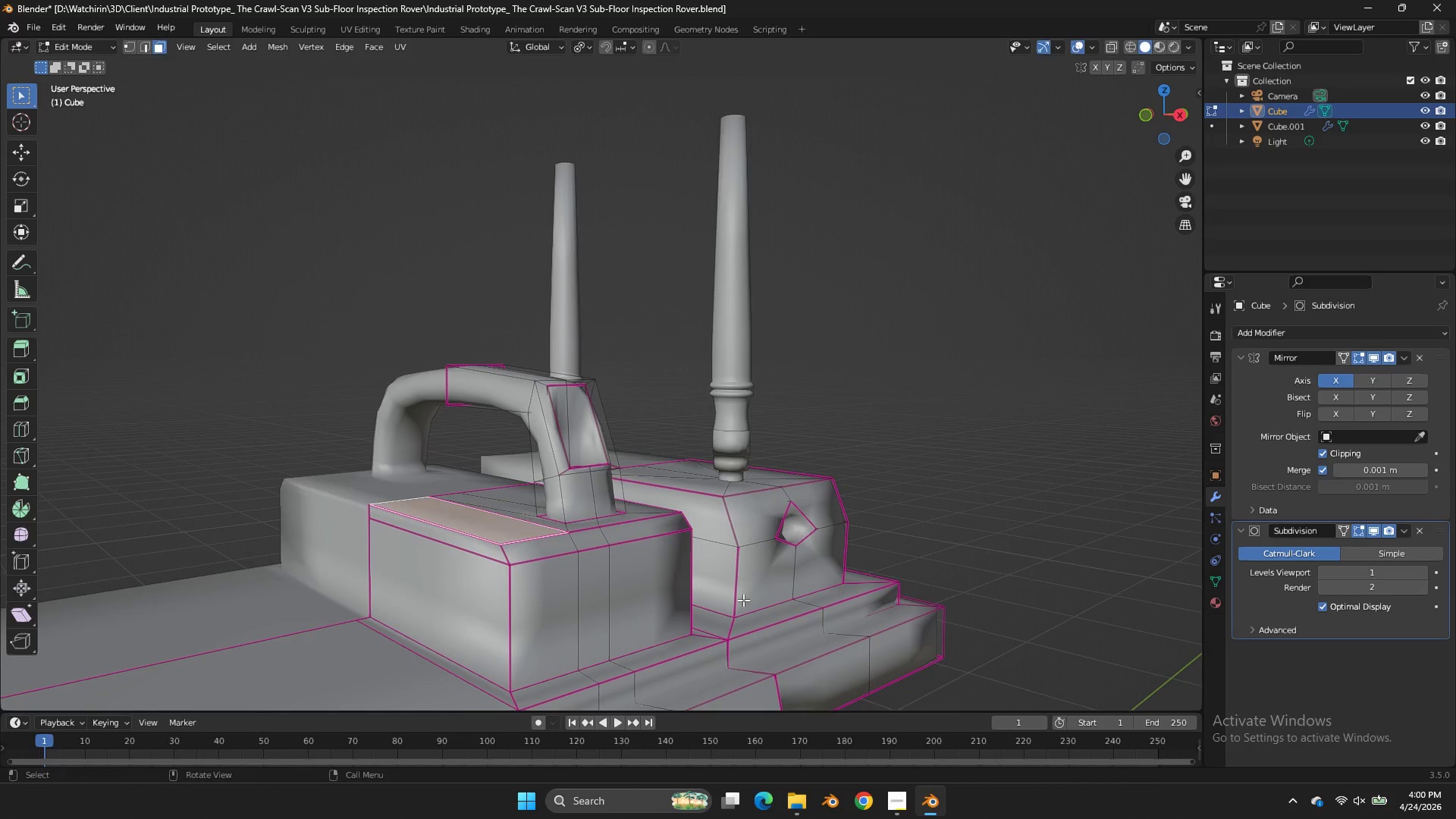 
key(E)
 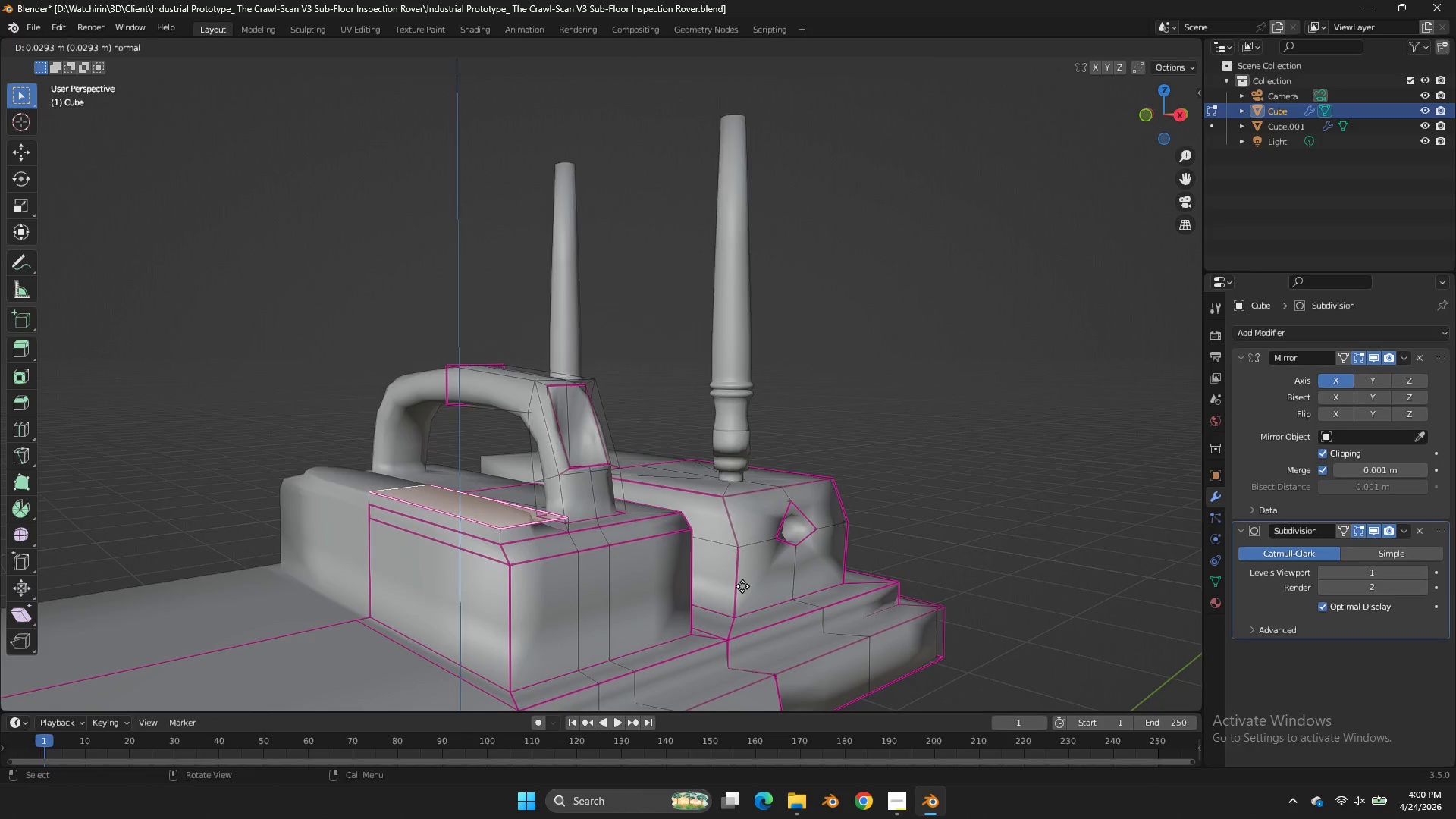 
left_click([742, 586])
 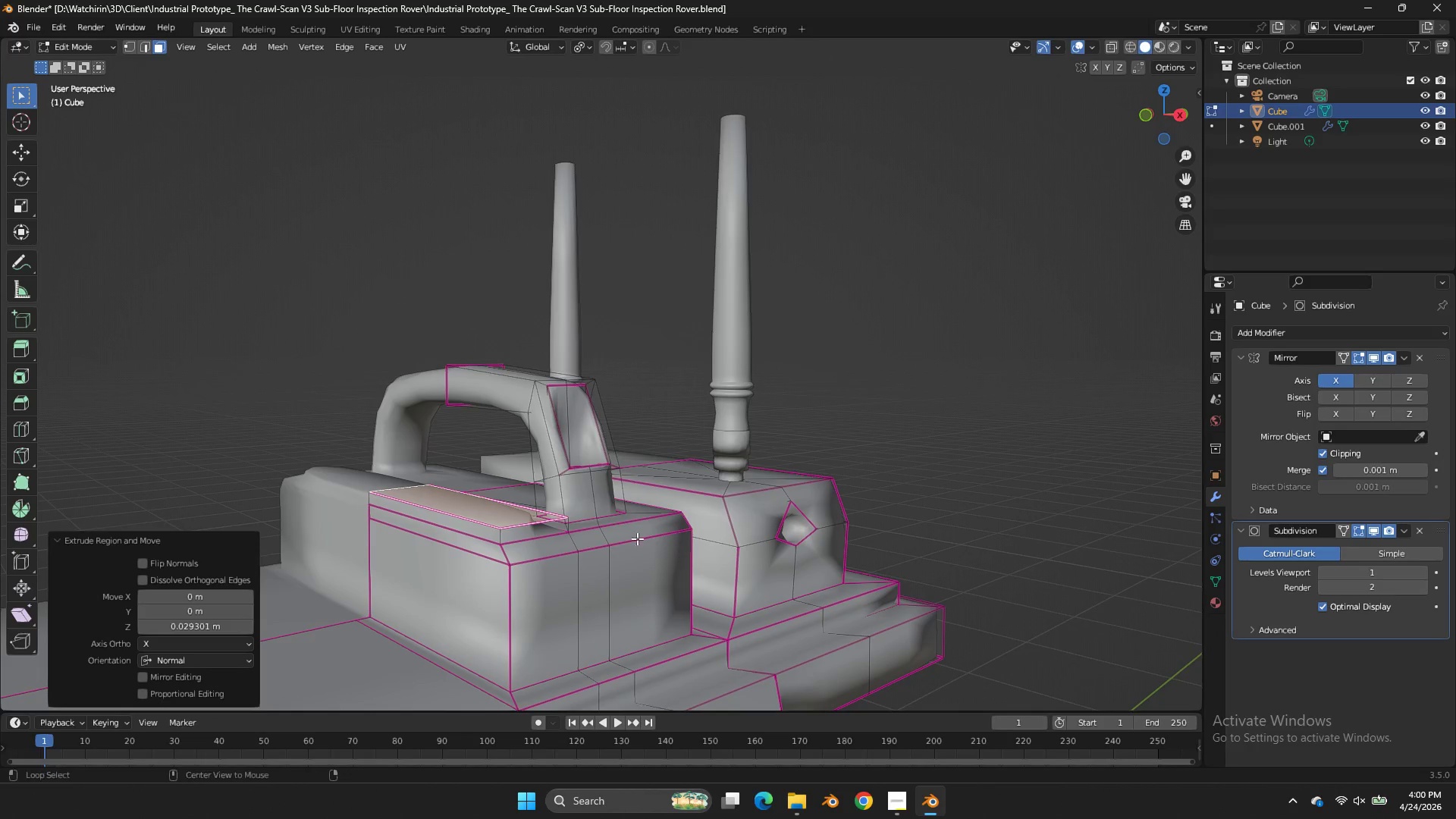 
hold_key(key=AltLeft, duration=2.11)
left_click([569, 523])
 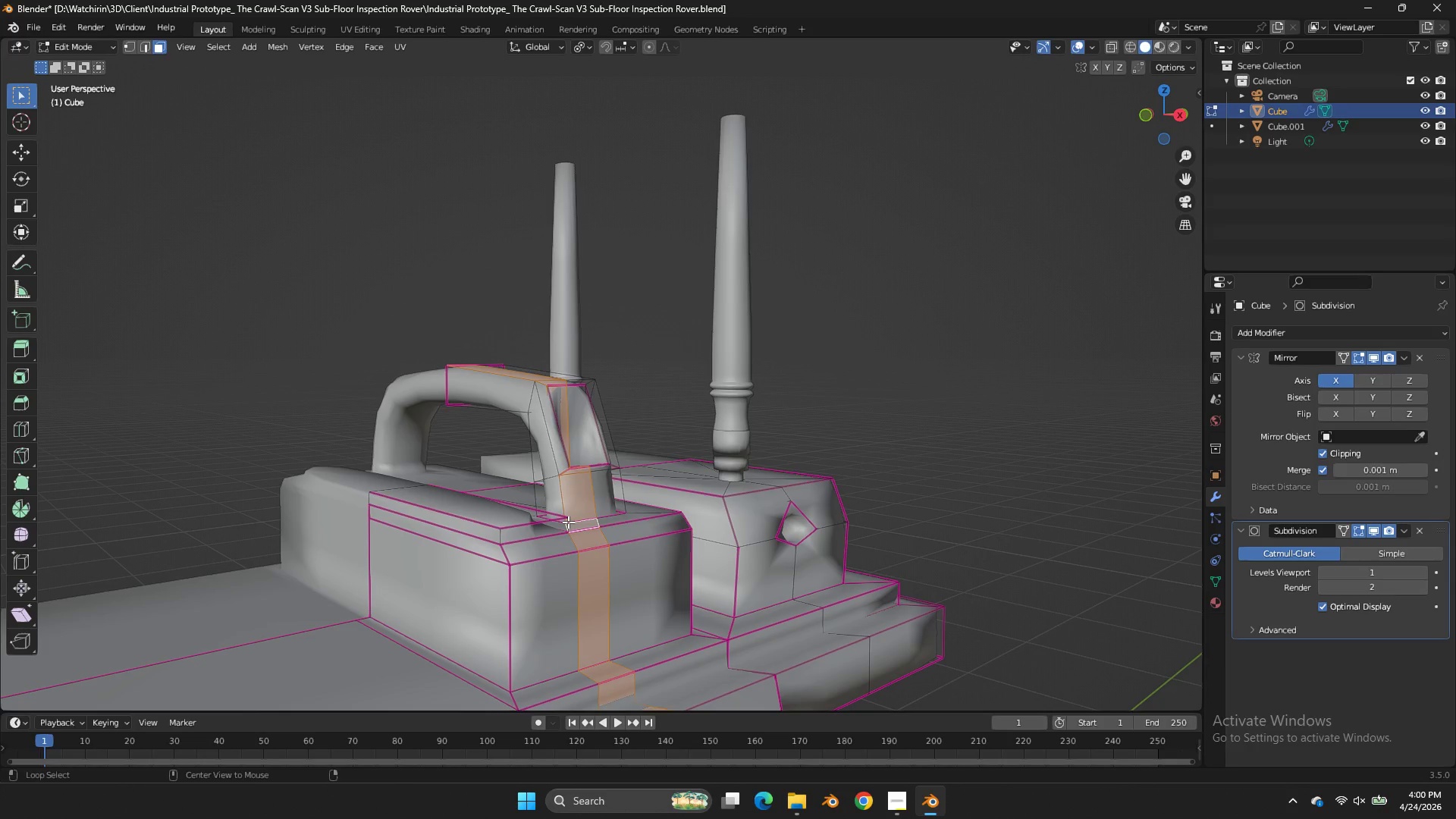 
left_click([568, 522])
 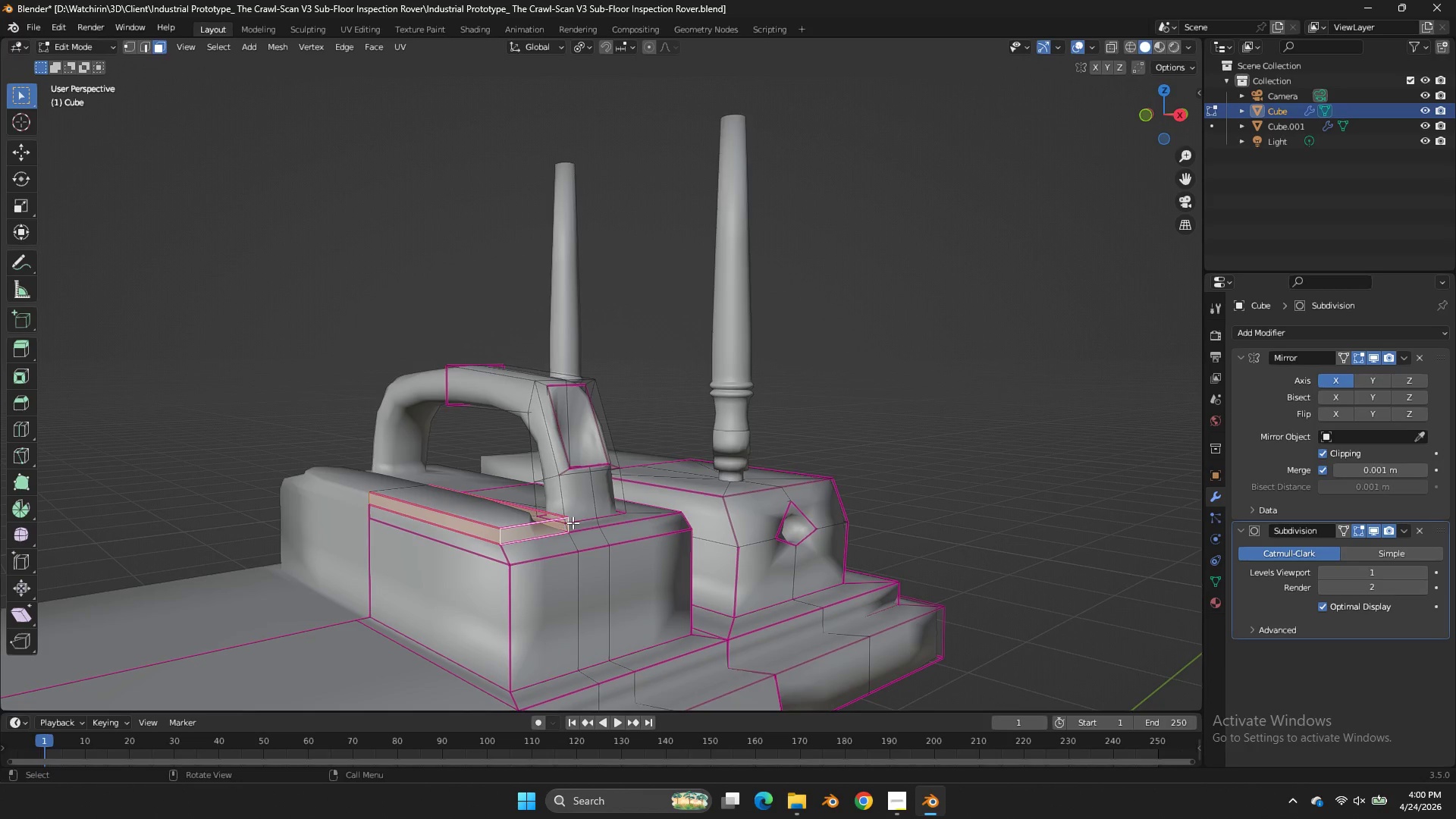 
key(Shift+E)
 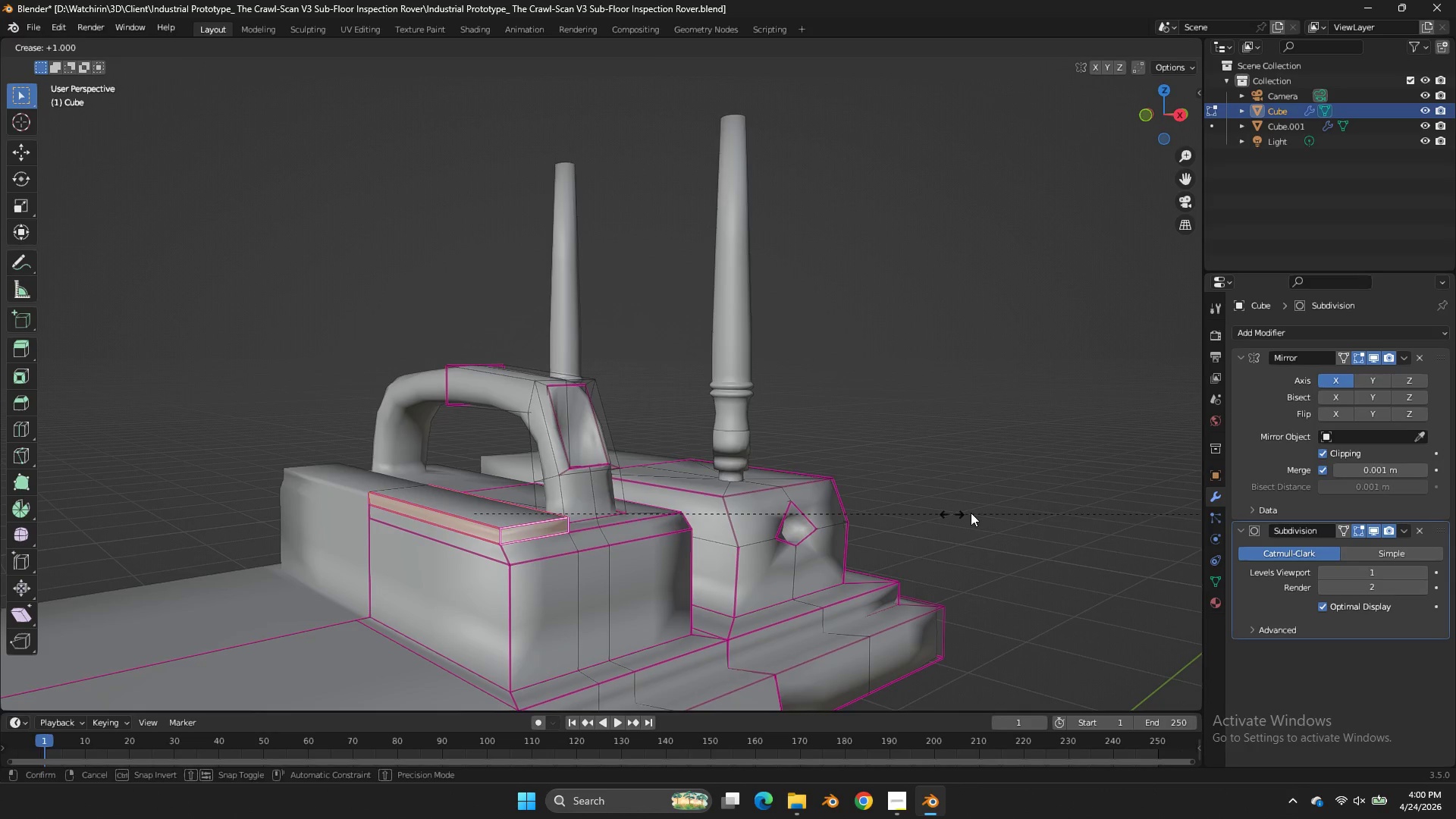 
left_click([1004, 510])
 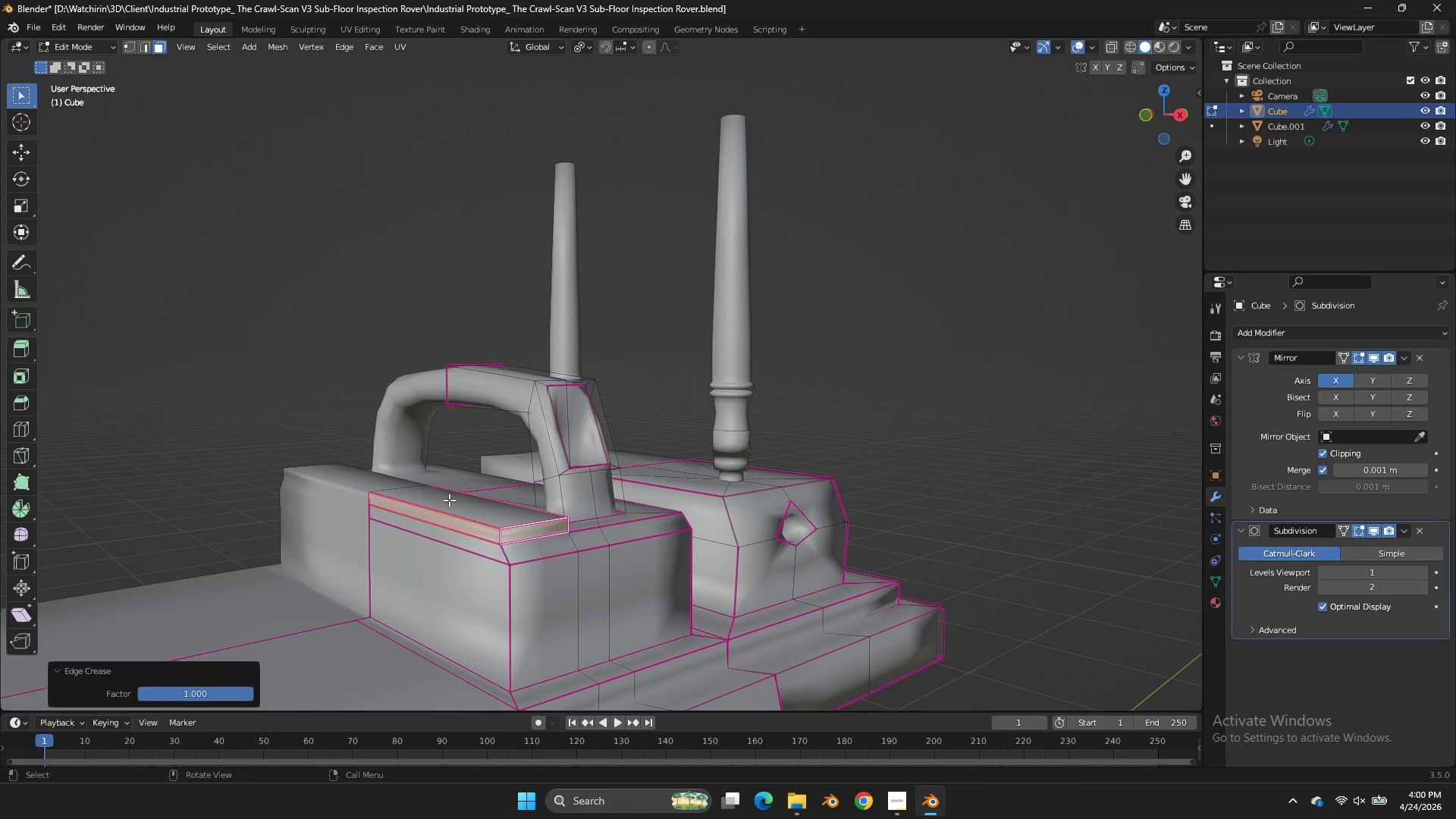 
left_click([463, 503])
 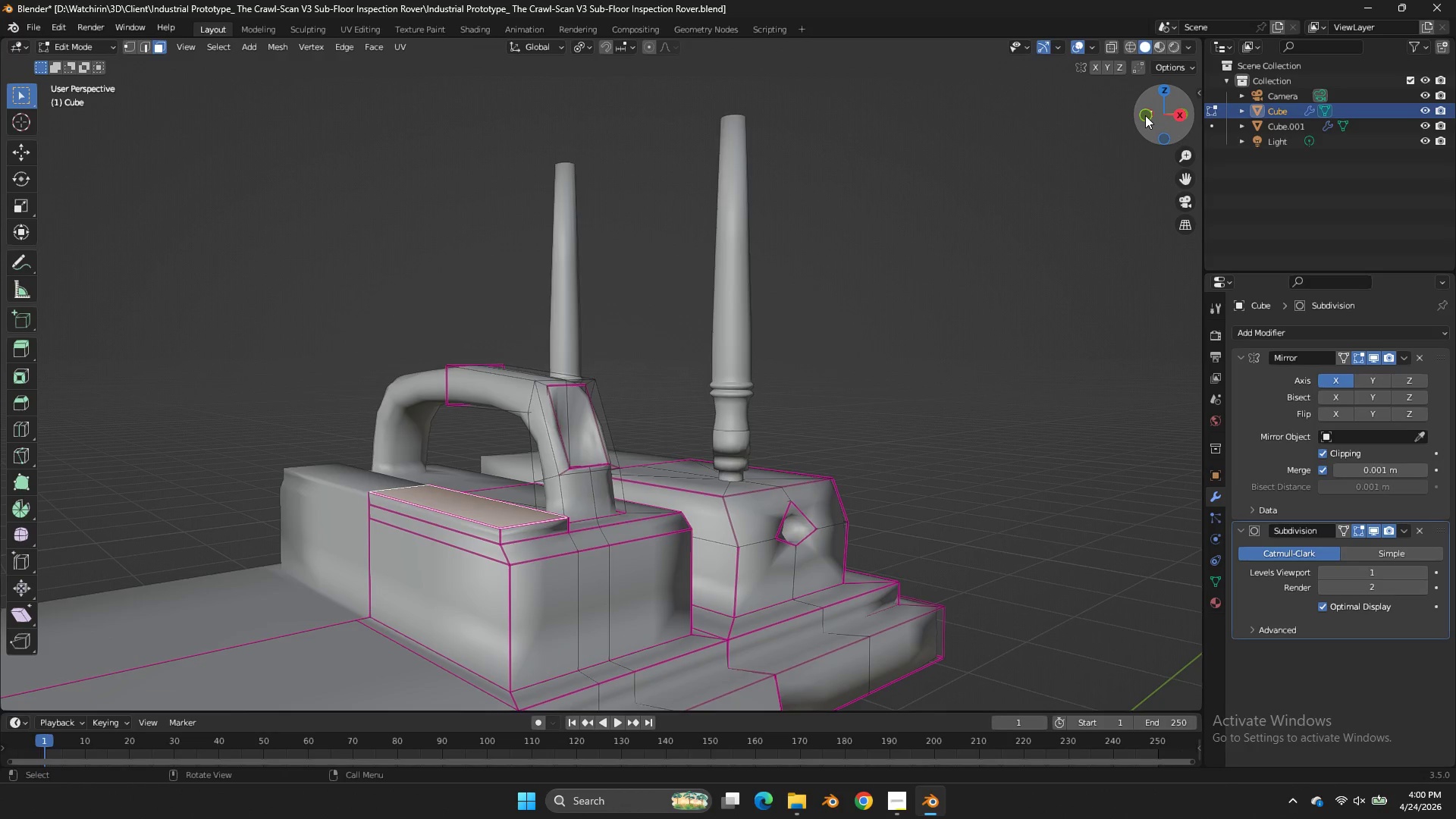 
left_click([1141, 119])
 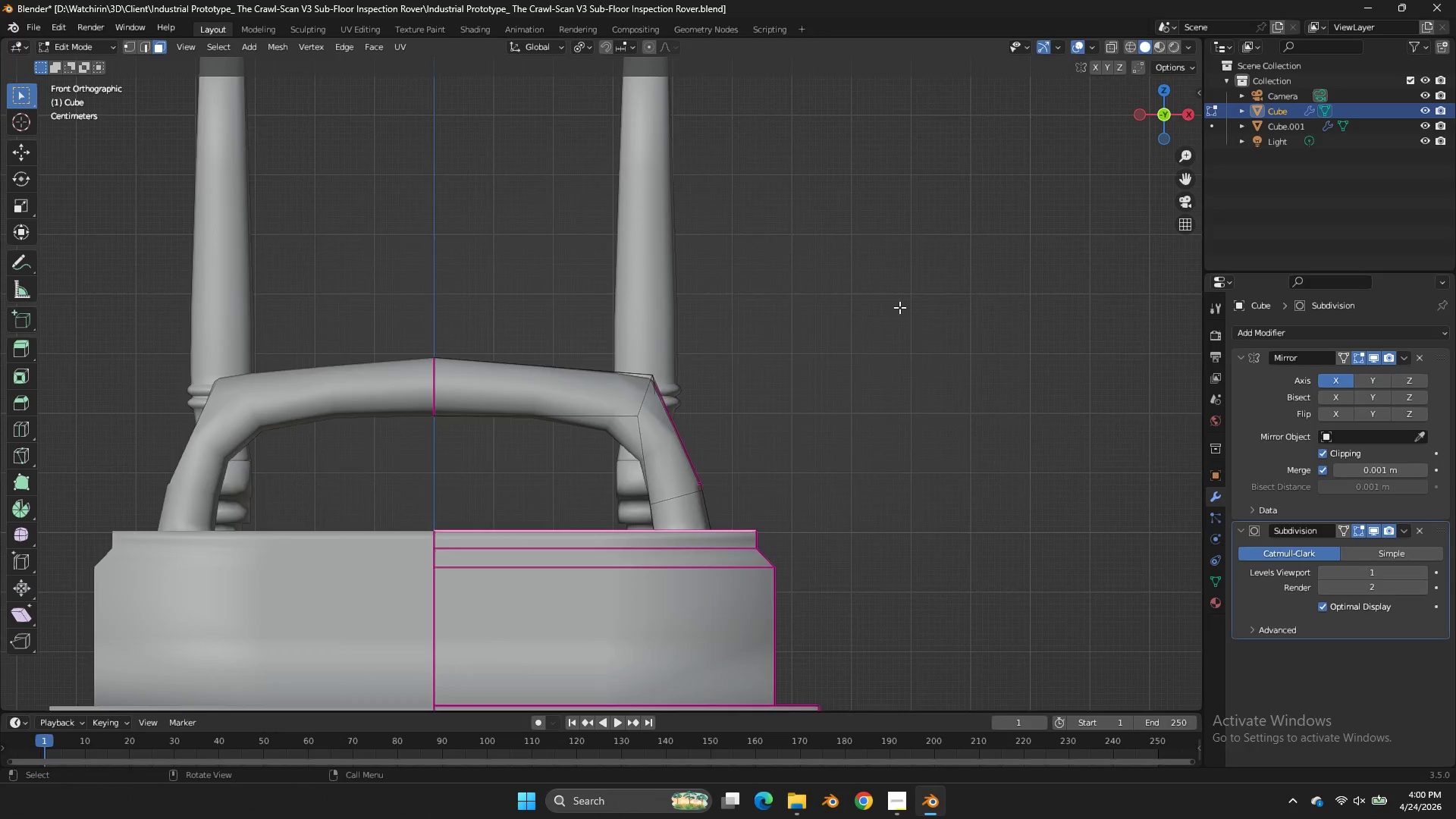 
type(gx)
 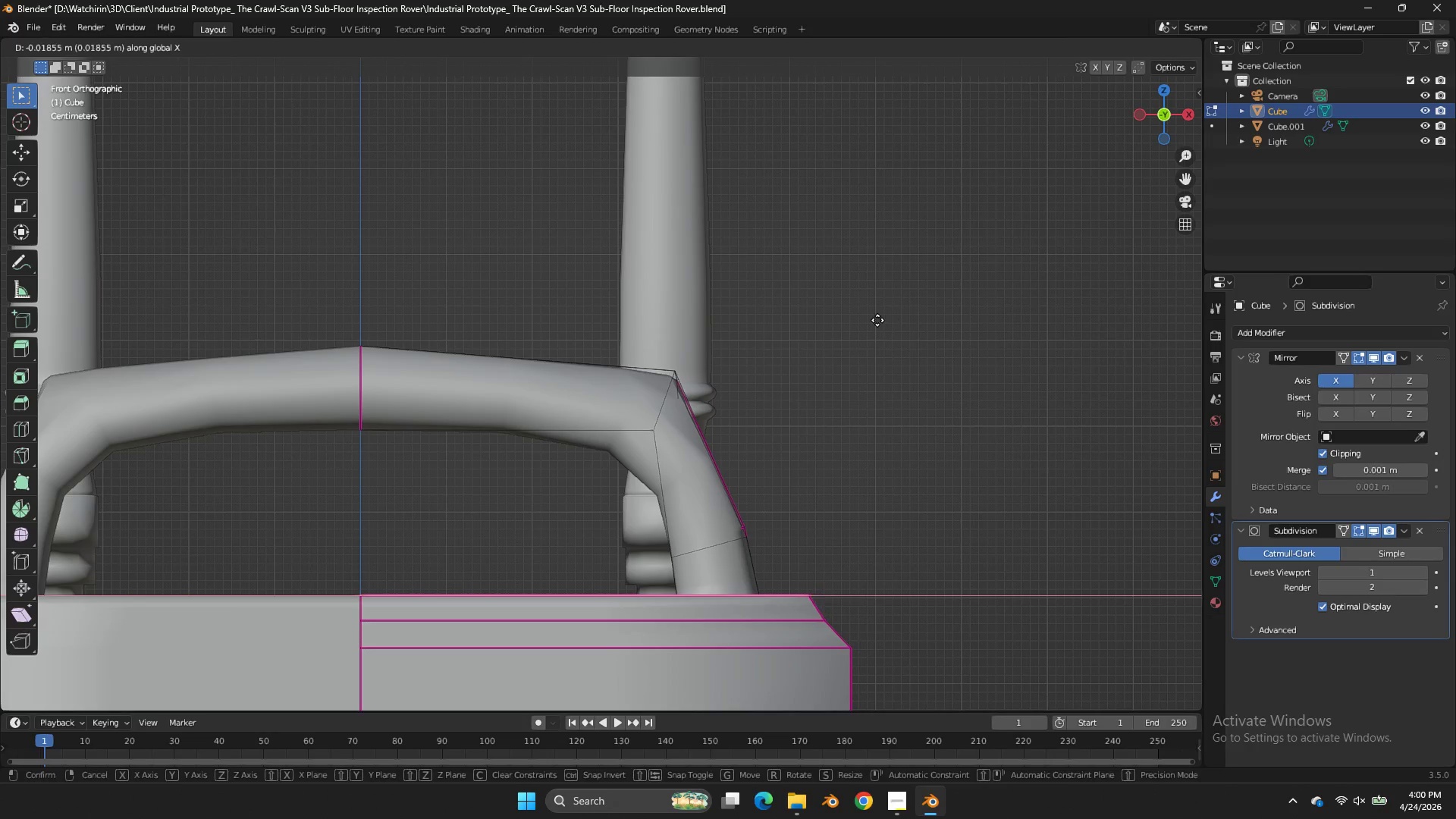 
scroll: coordinate [899, 307], scroll_direction: up, amount: 4.0
 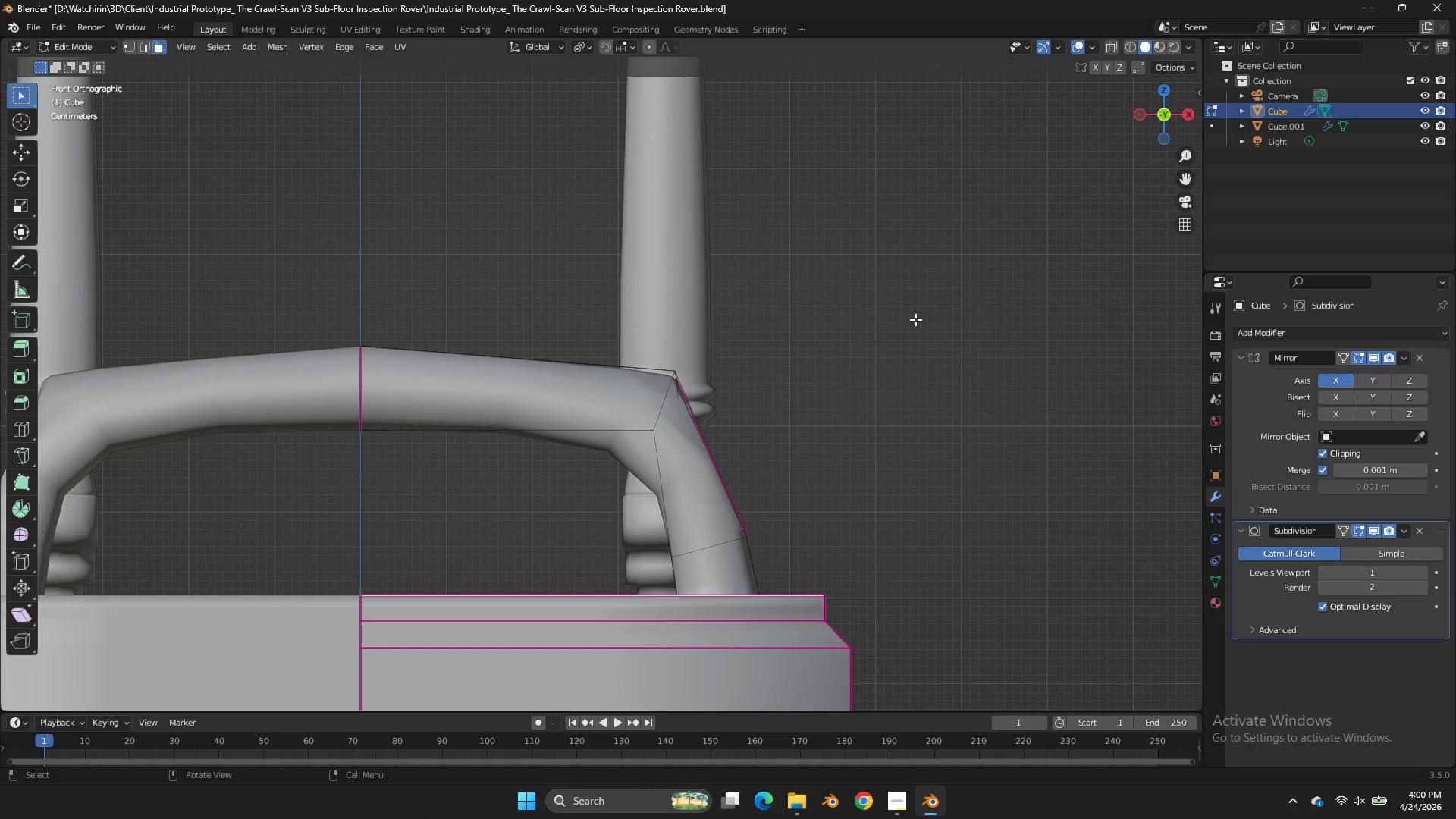 
hold_key(key=ShiftLeft, duration=1.39)
left_click([776, 327])
 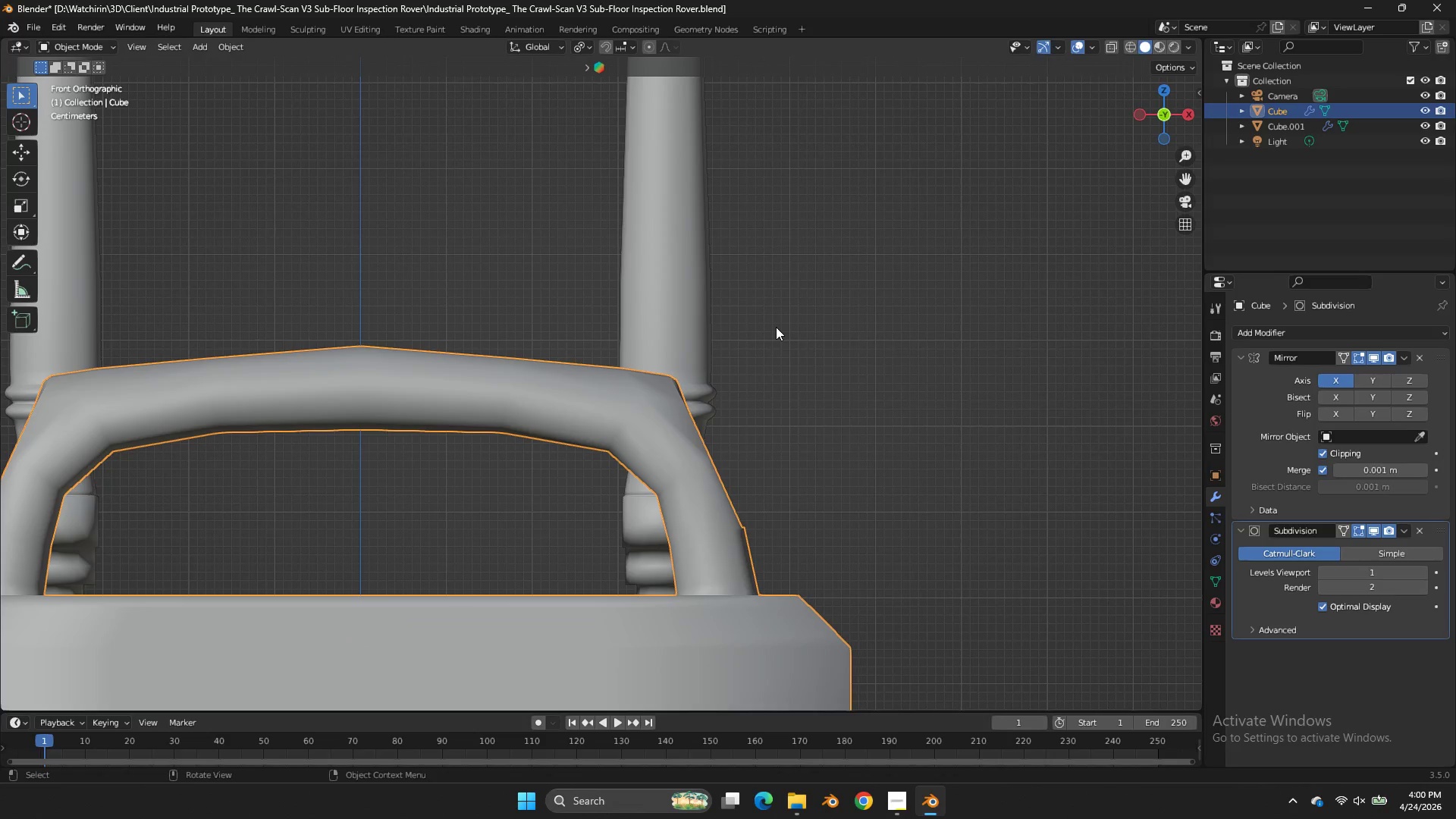 
key(Tab)
 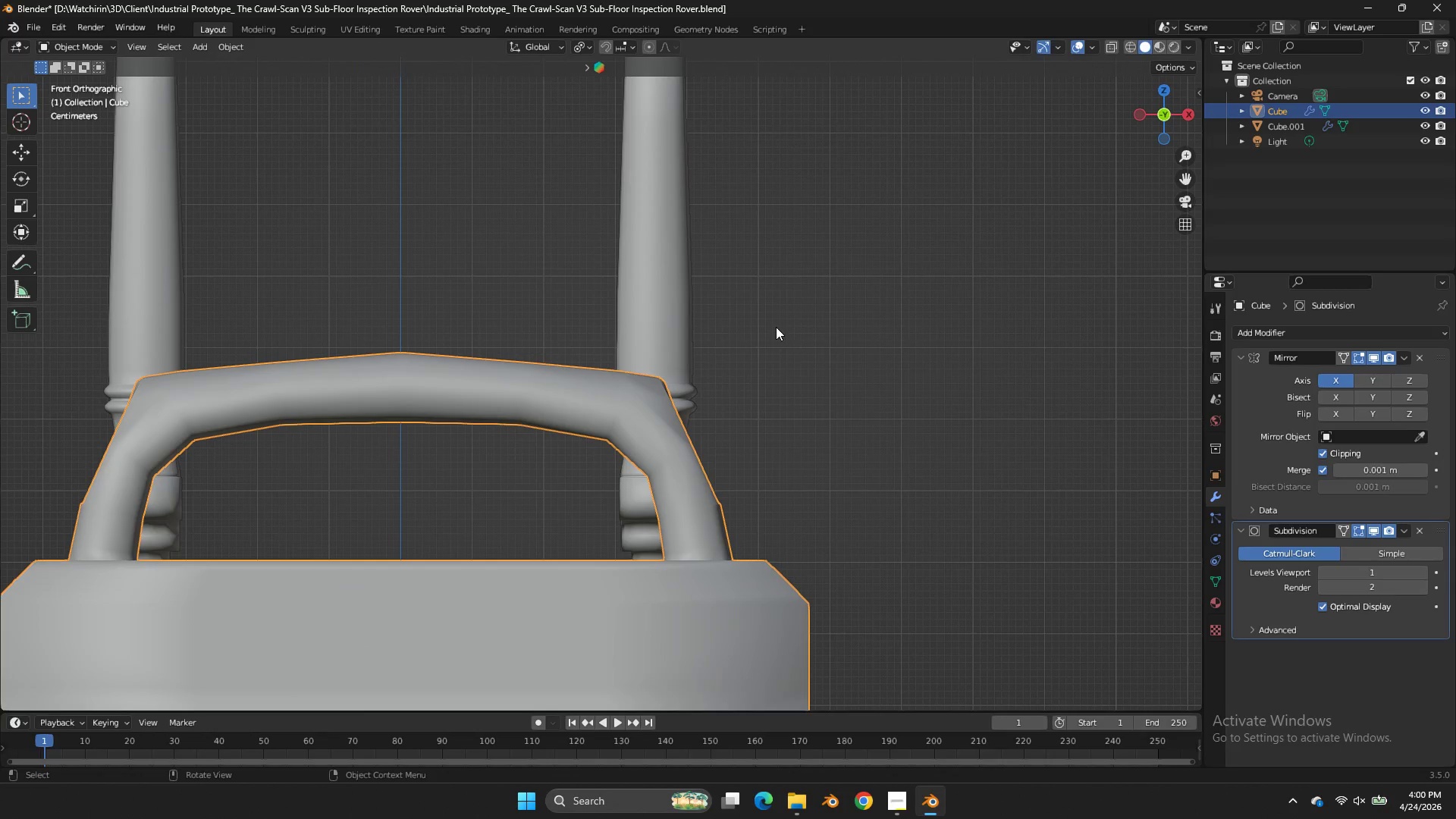 
key(Z)
 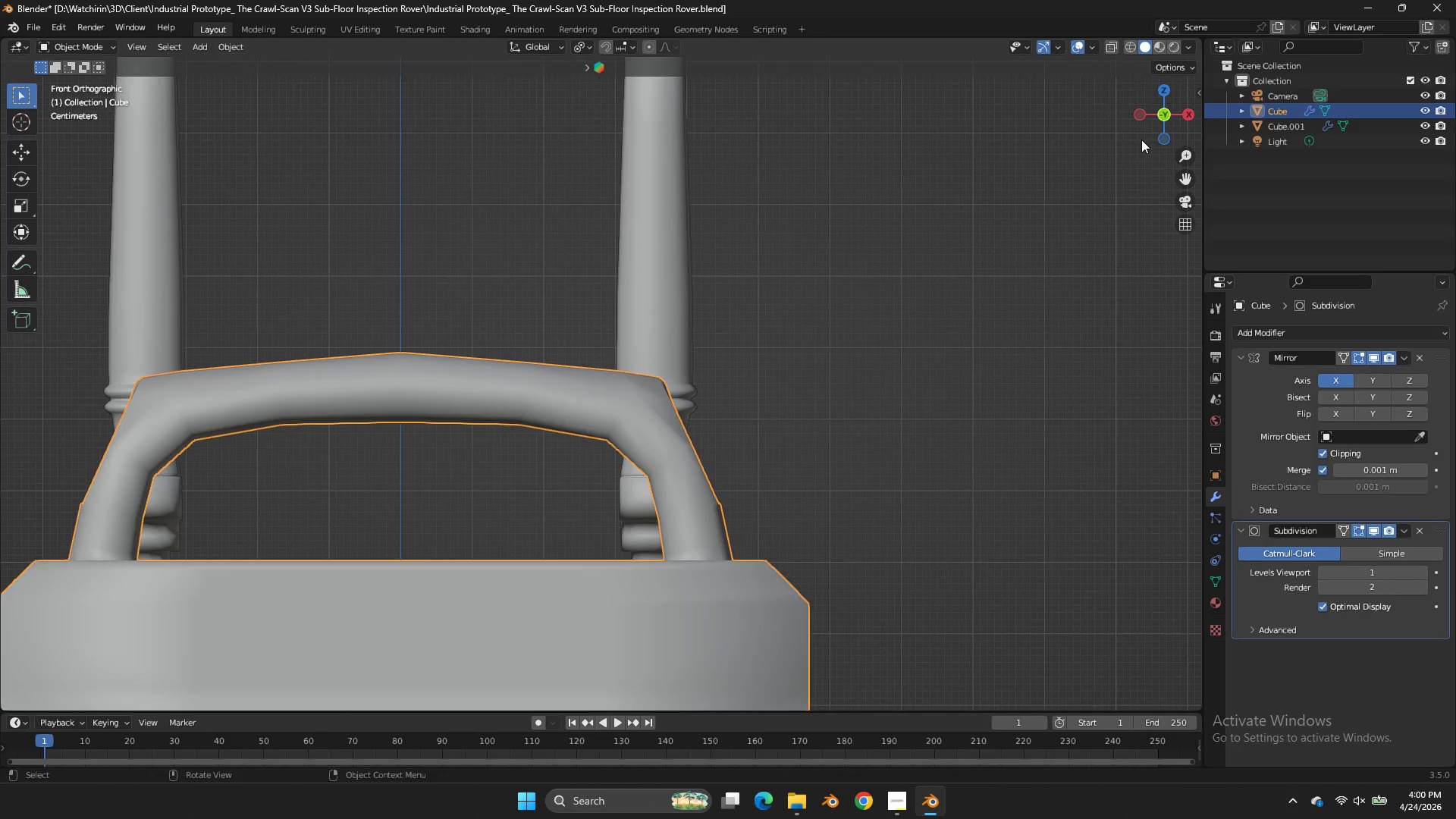 
scroll: coordinate [776, 327], scroll_direction: down, amount: 1.0
 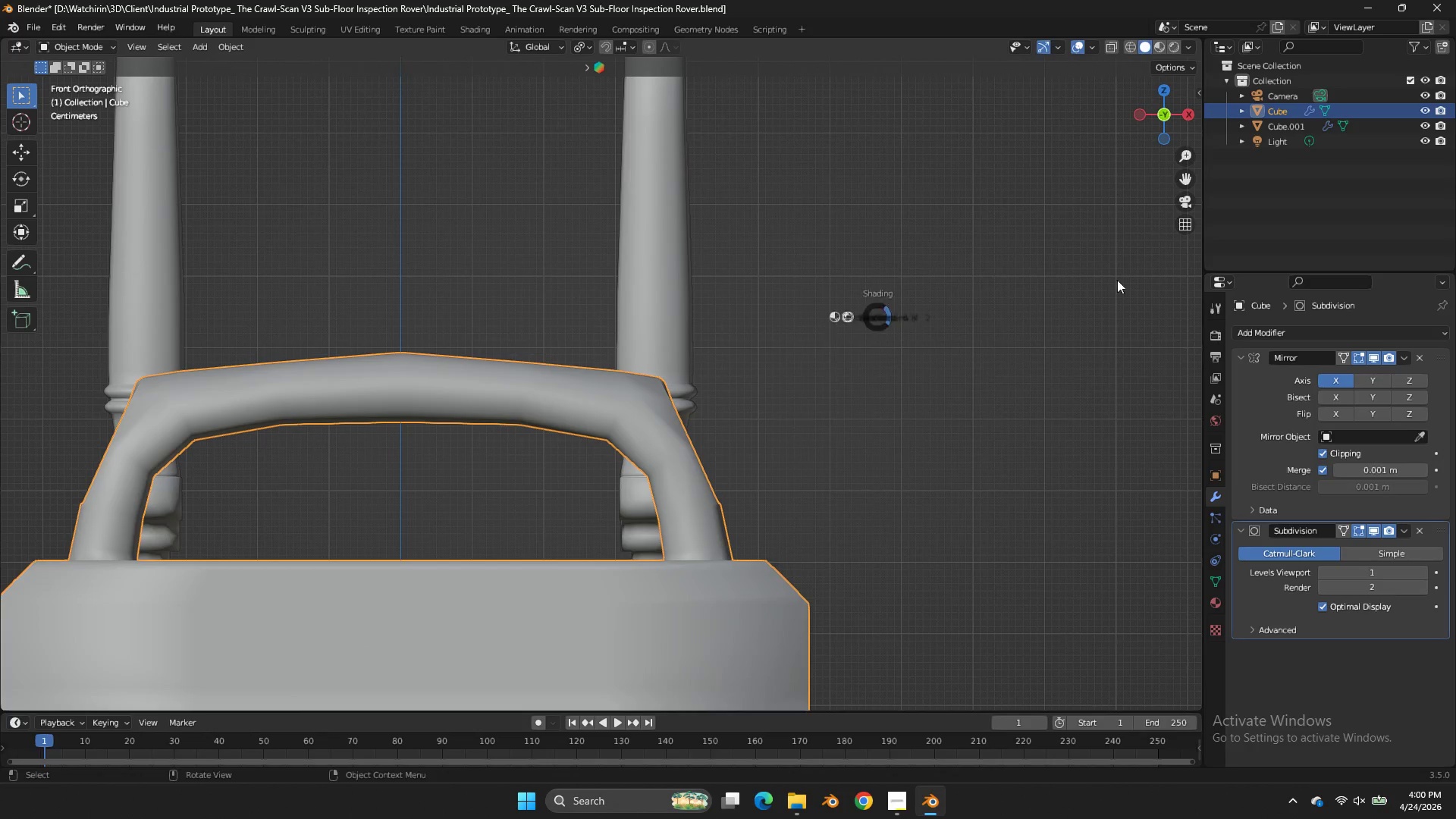 
left_click_drag(start_coordinate=[1150, 140], to_coordinate=[993, 123])
 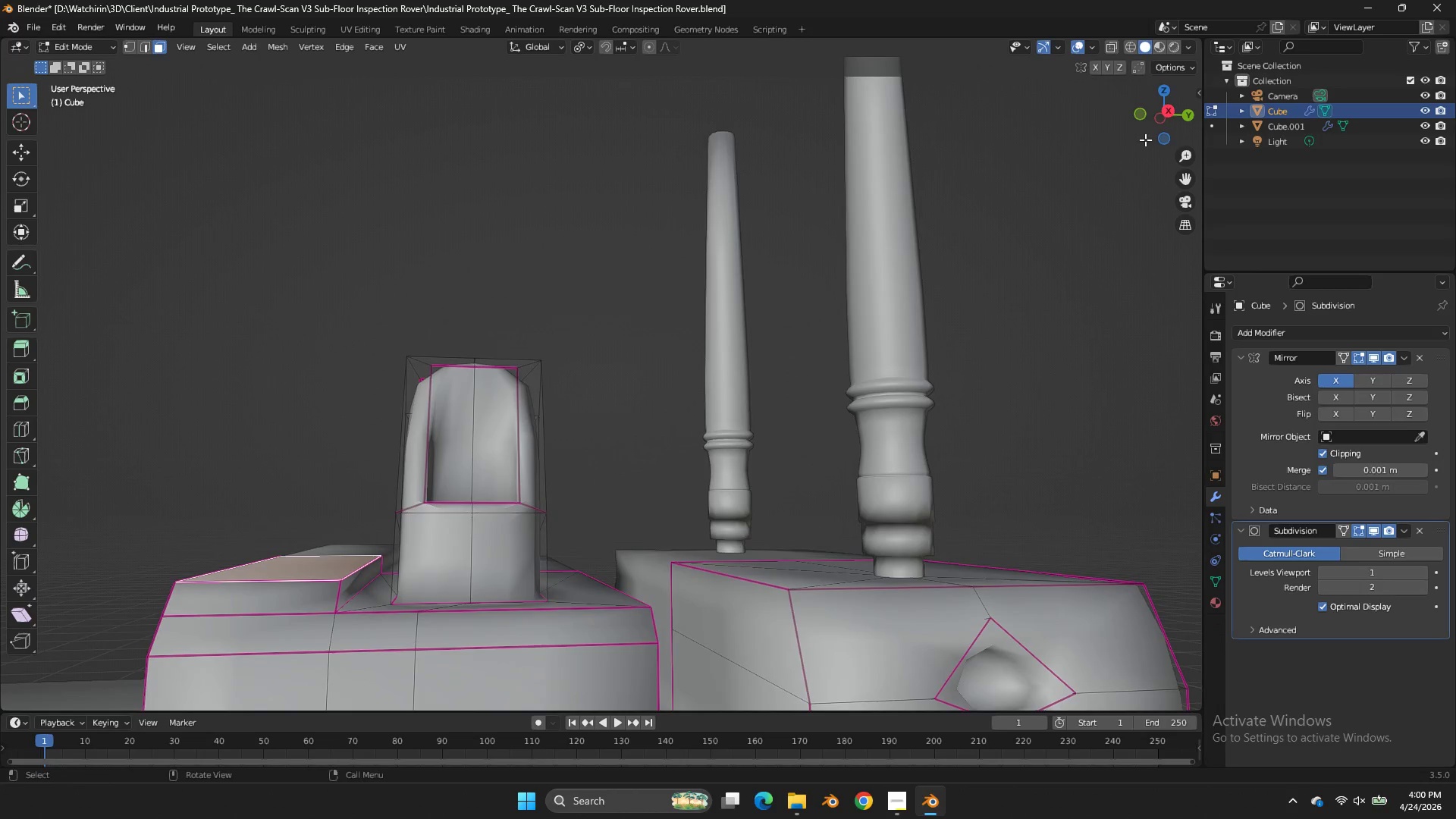 
key(Tab)
 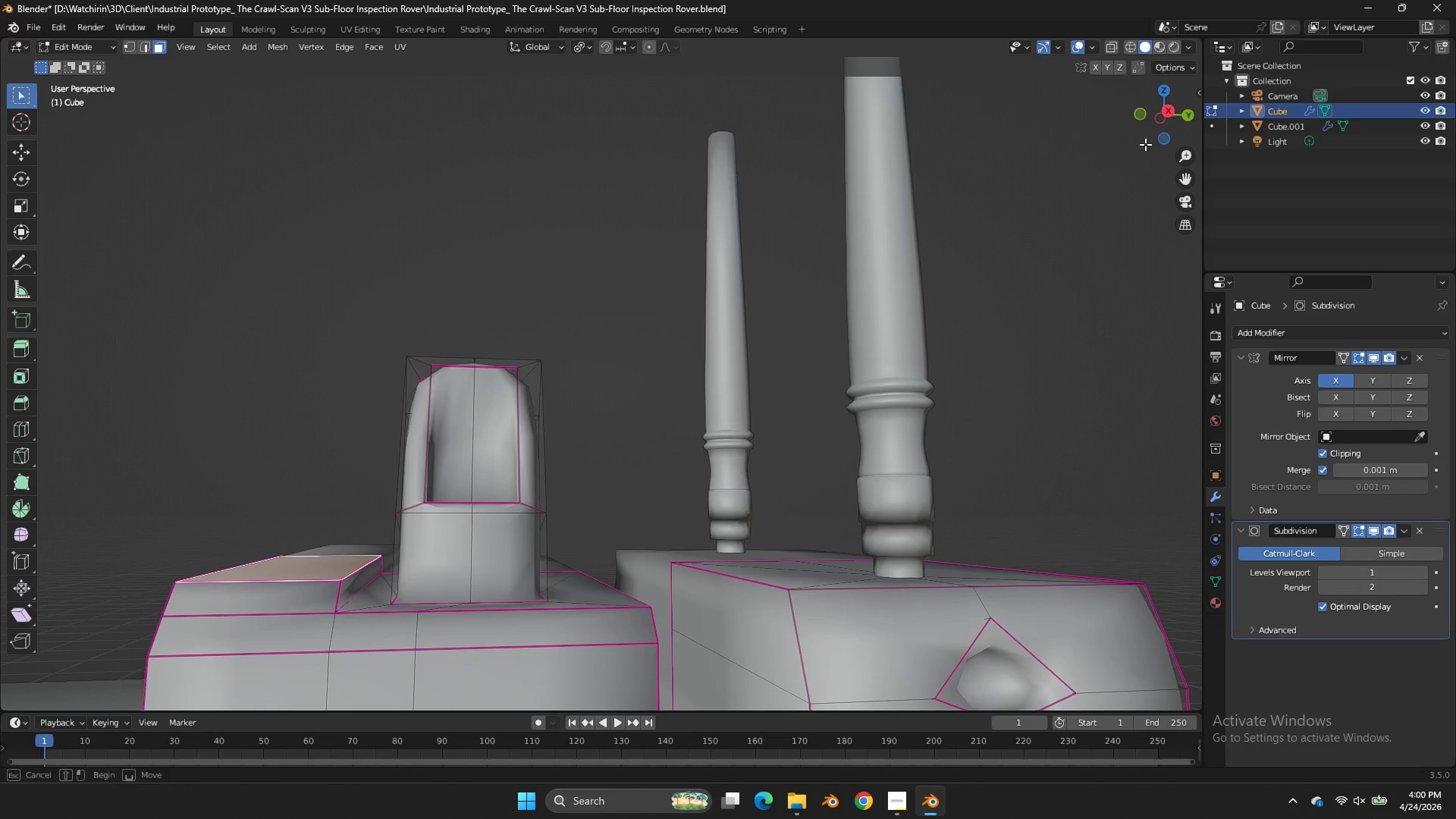 
left_click_drag(start_coordinate=[1145, 140], to_coordinate=[1128, 158])
 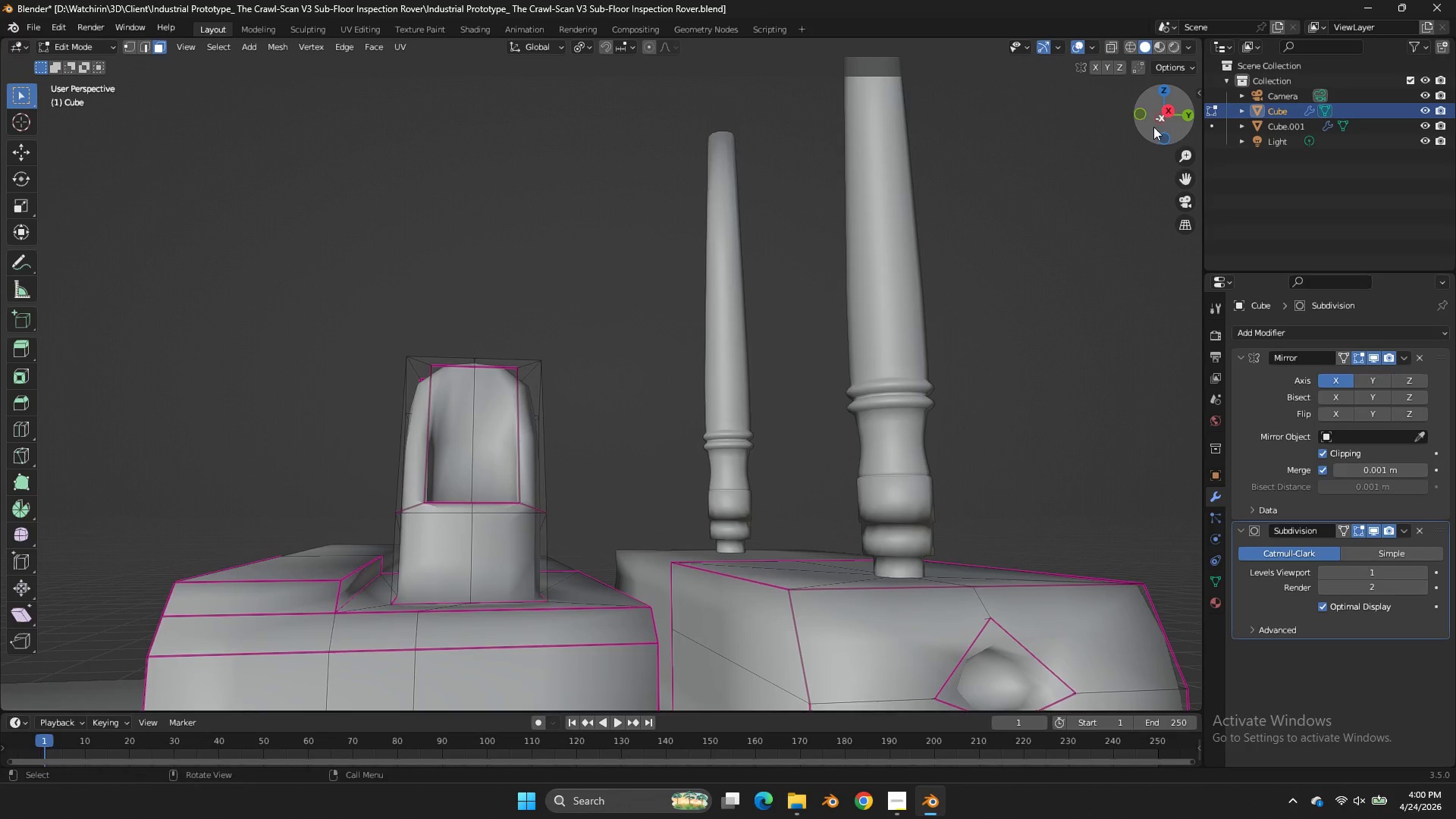 
left_click_drag(start_coordinate=[1160, 129], to_coordinate=[1175, 173])
 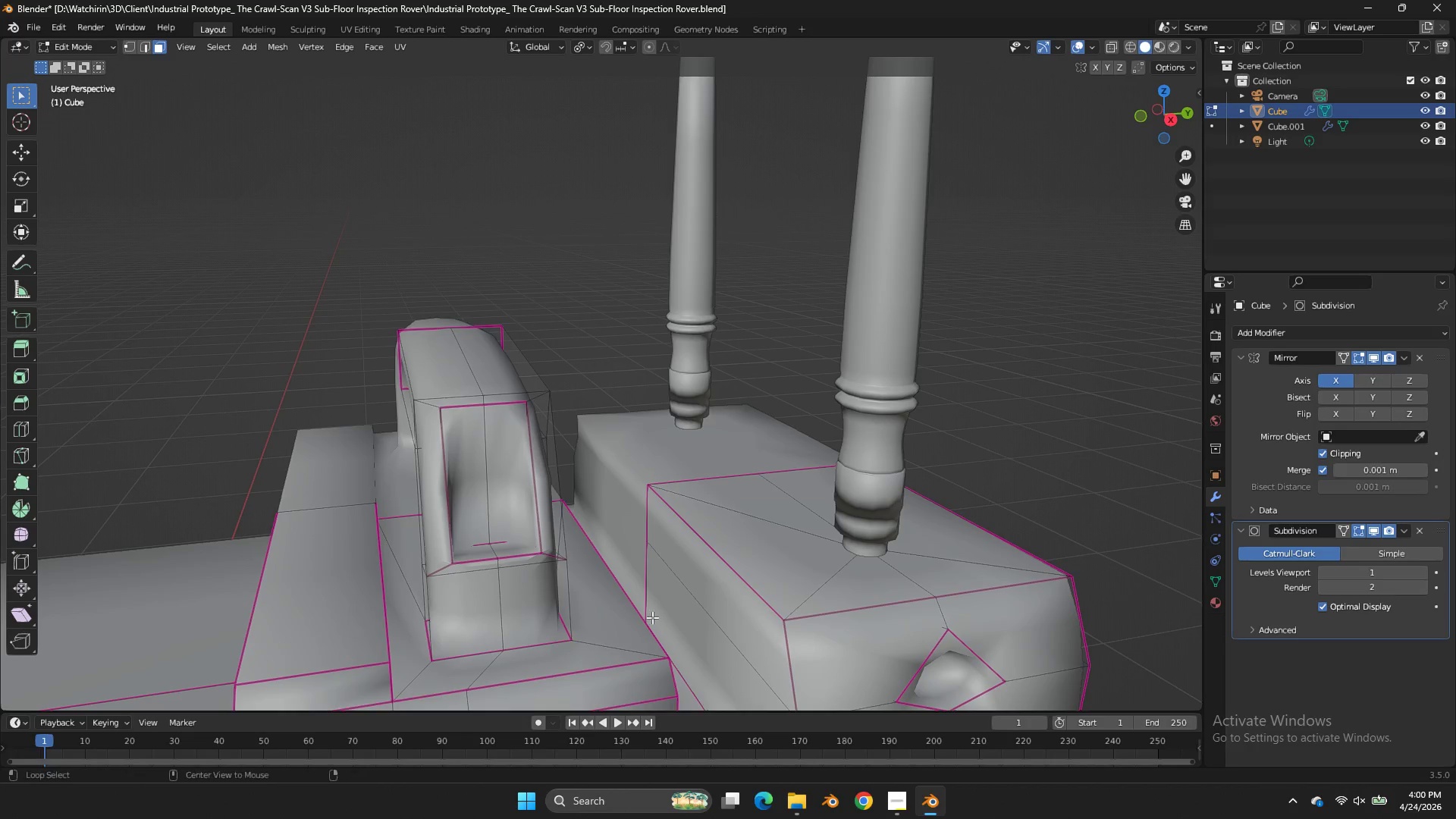 
hold_key(key=AltLeft, duration=0.88)
left_click([626, 632])
 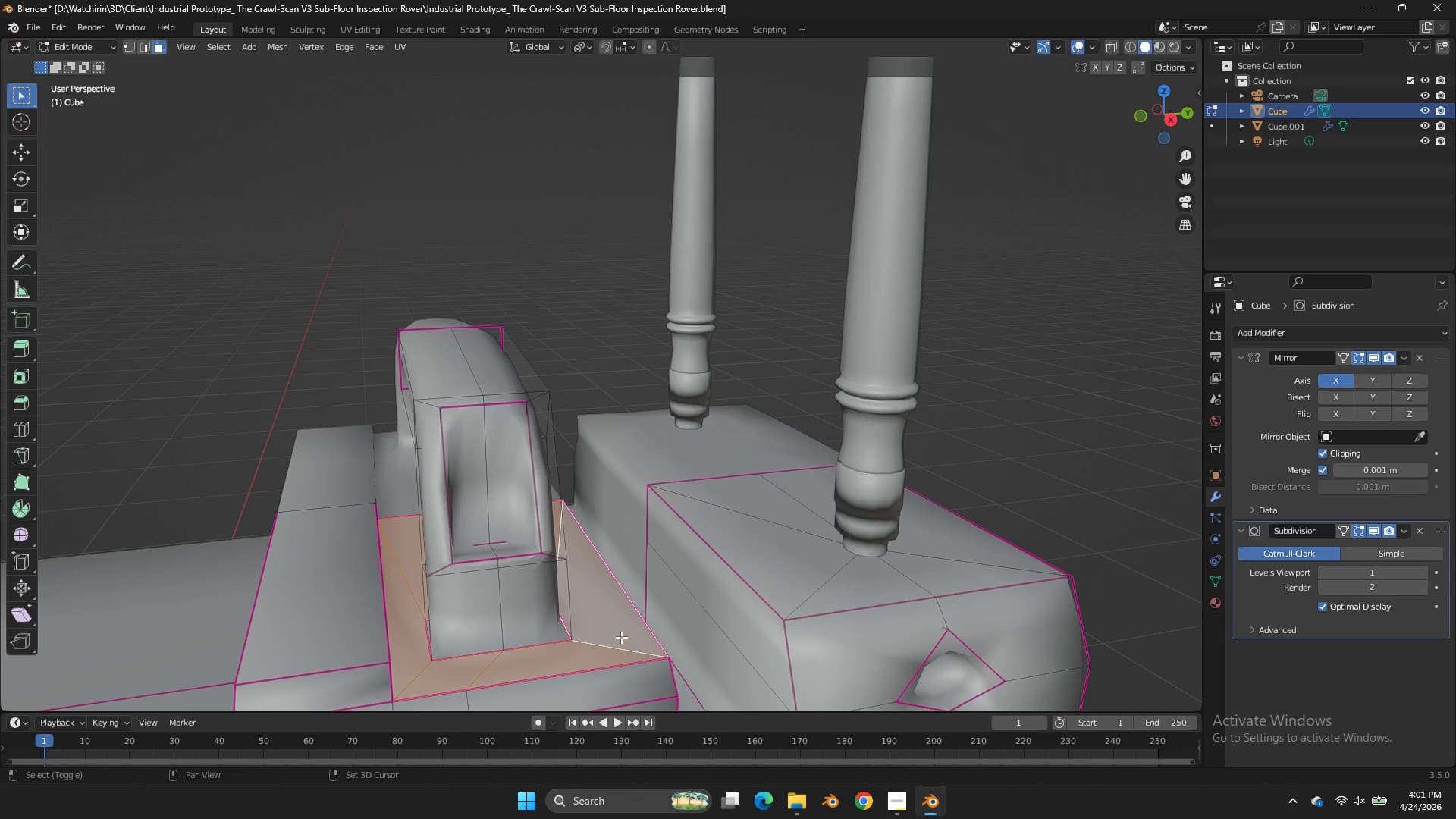 
key(Shift+E)
 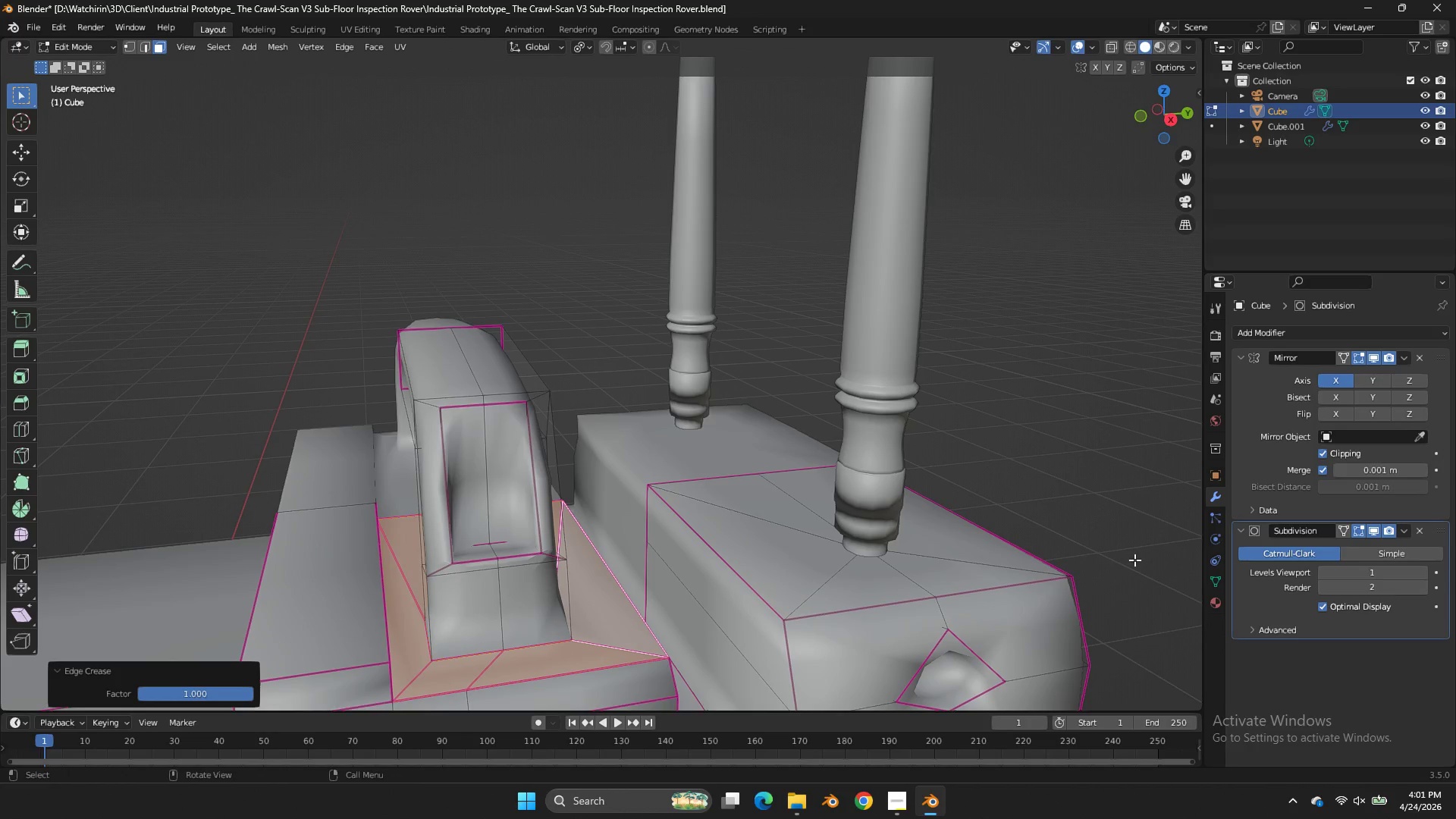 
key(Tab)
 